 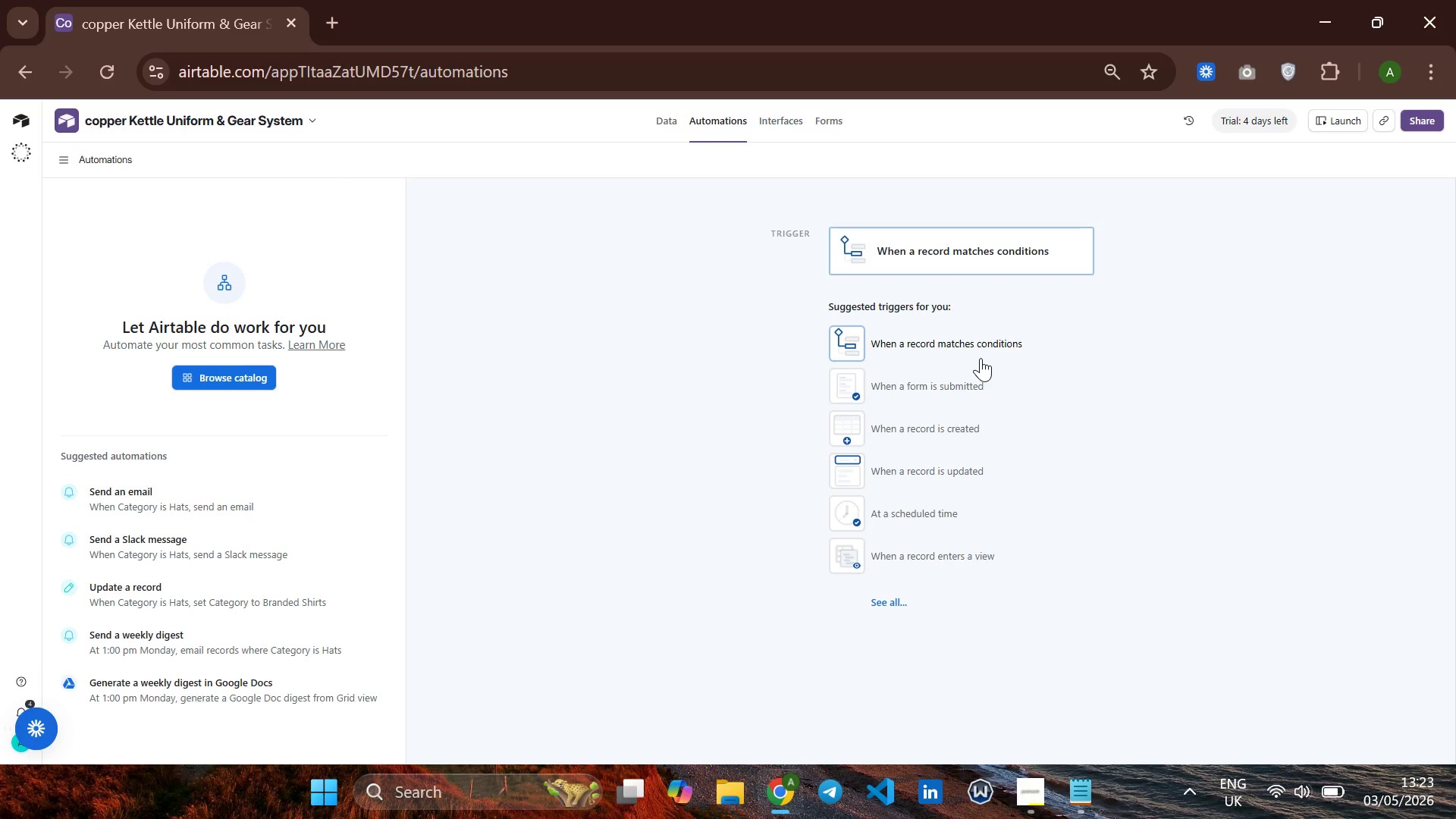 
left_click([972, 347])
 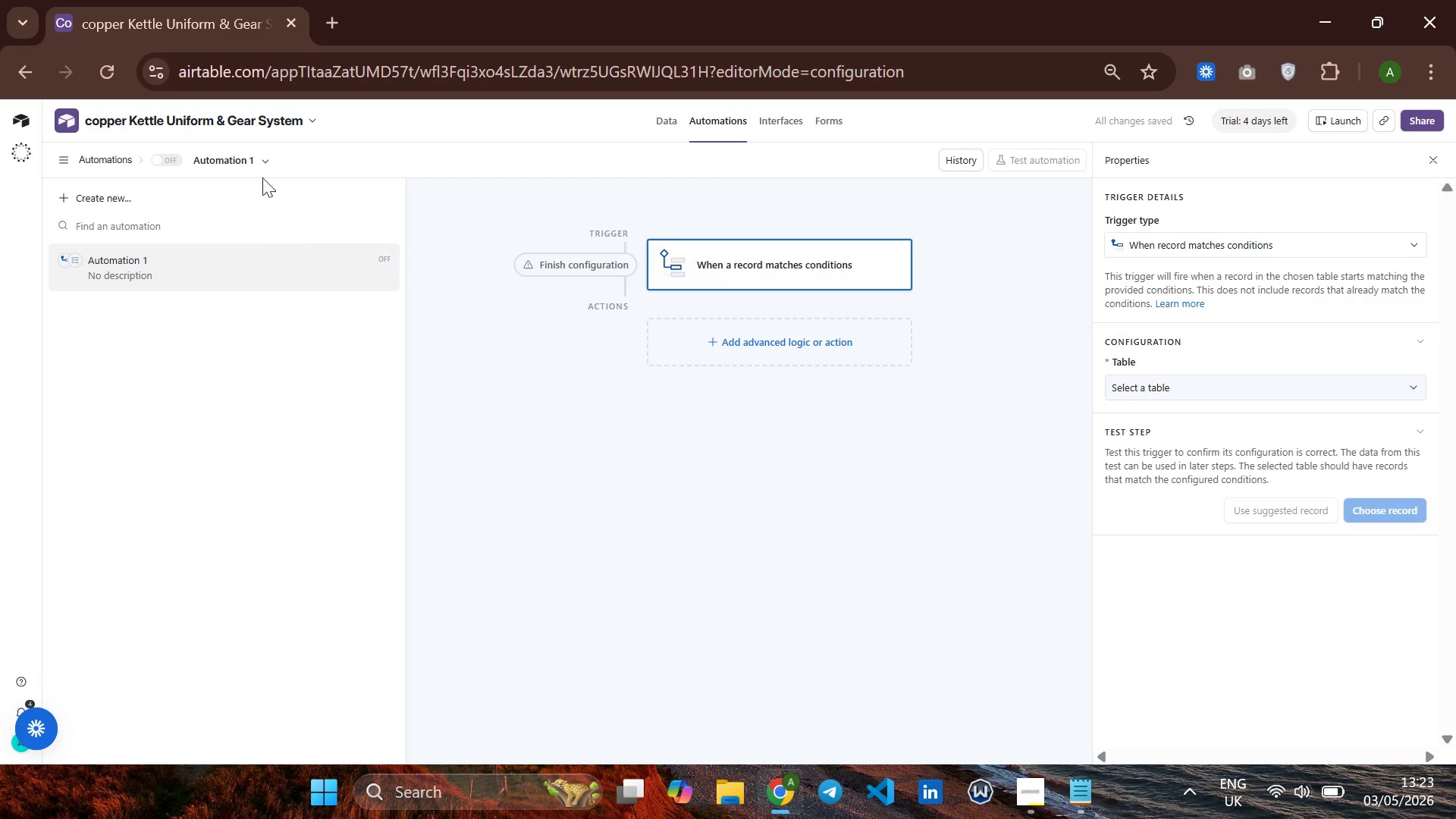 
right_click([228, 162])
 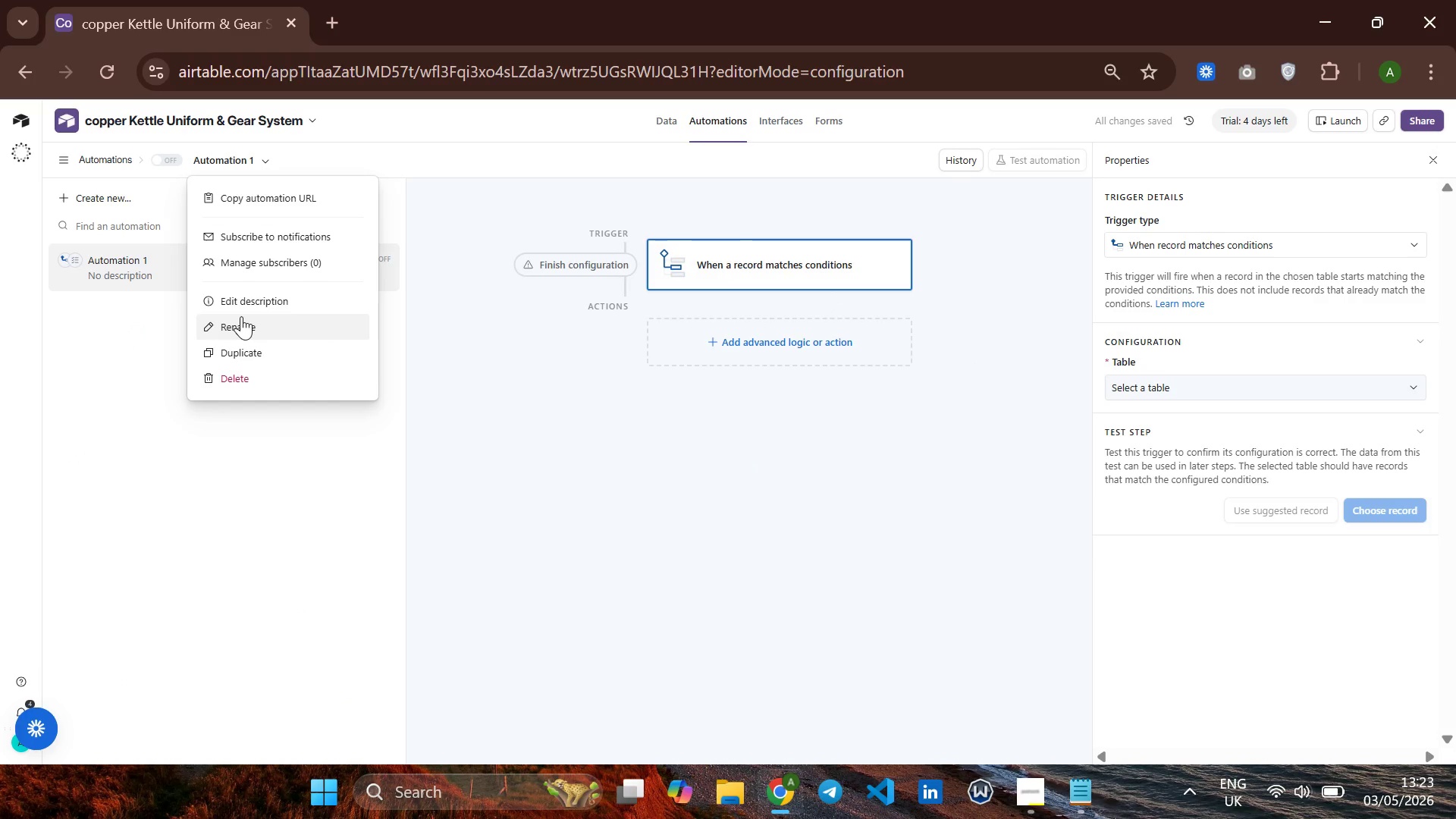 
left_click([241, 318])
 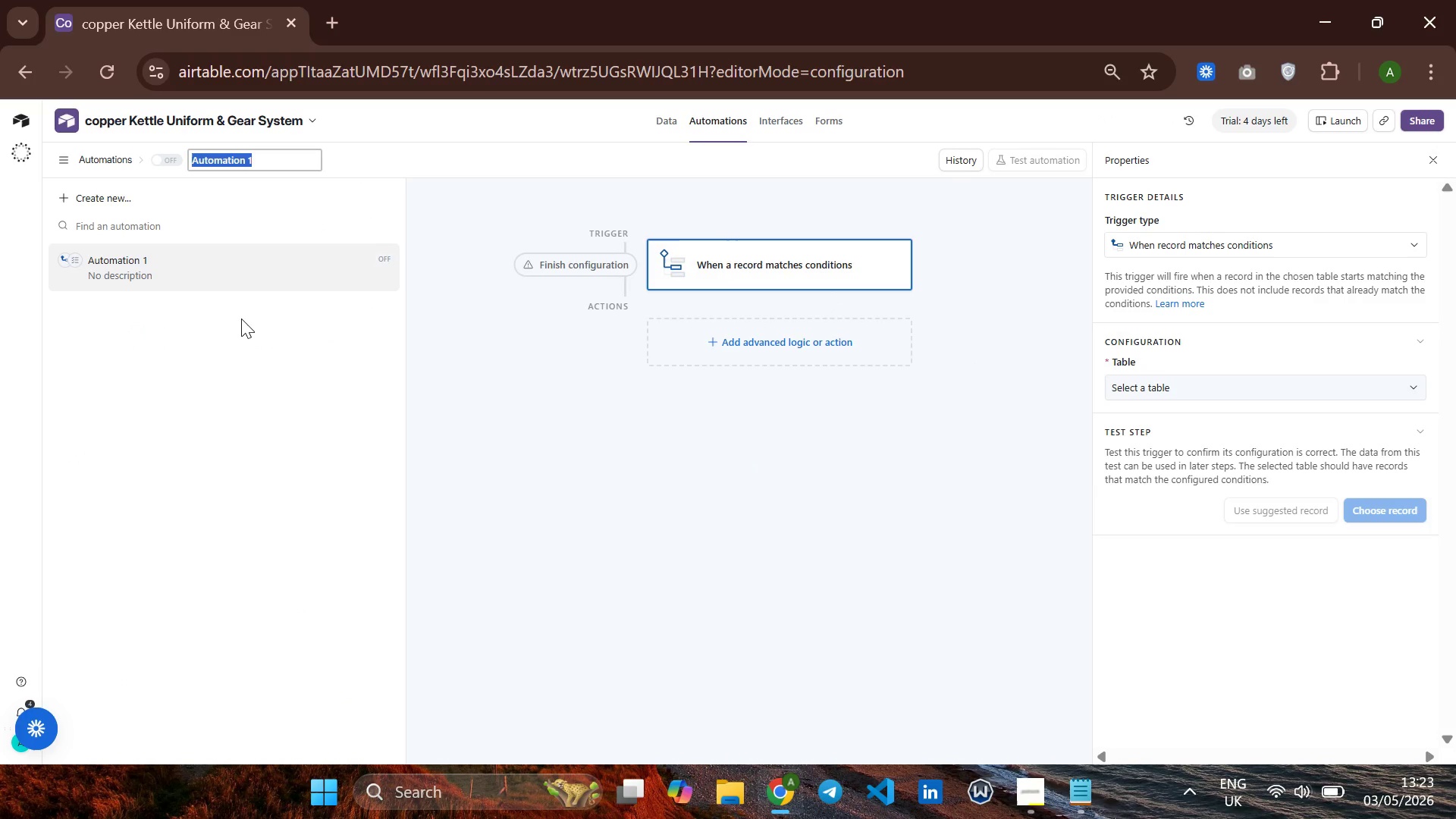 
type(s)
key(Backspace)
type(Stock Alert - Out of Stov)
key(Backspace)
type(ck[PageUp])
 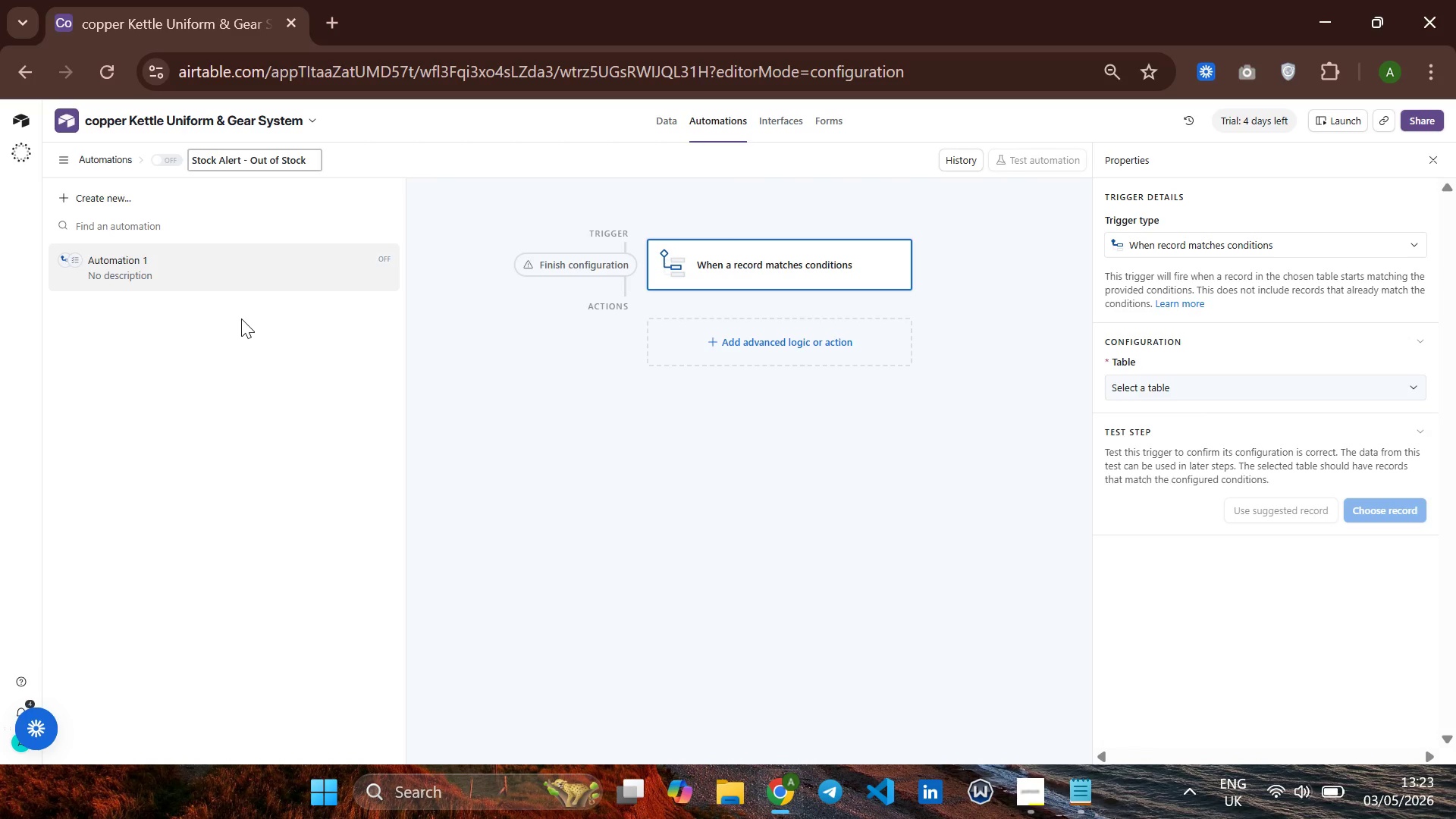 
key(Enter)
 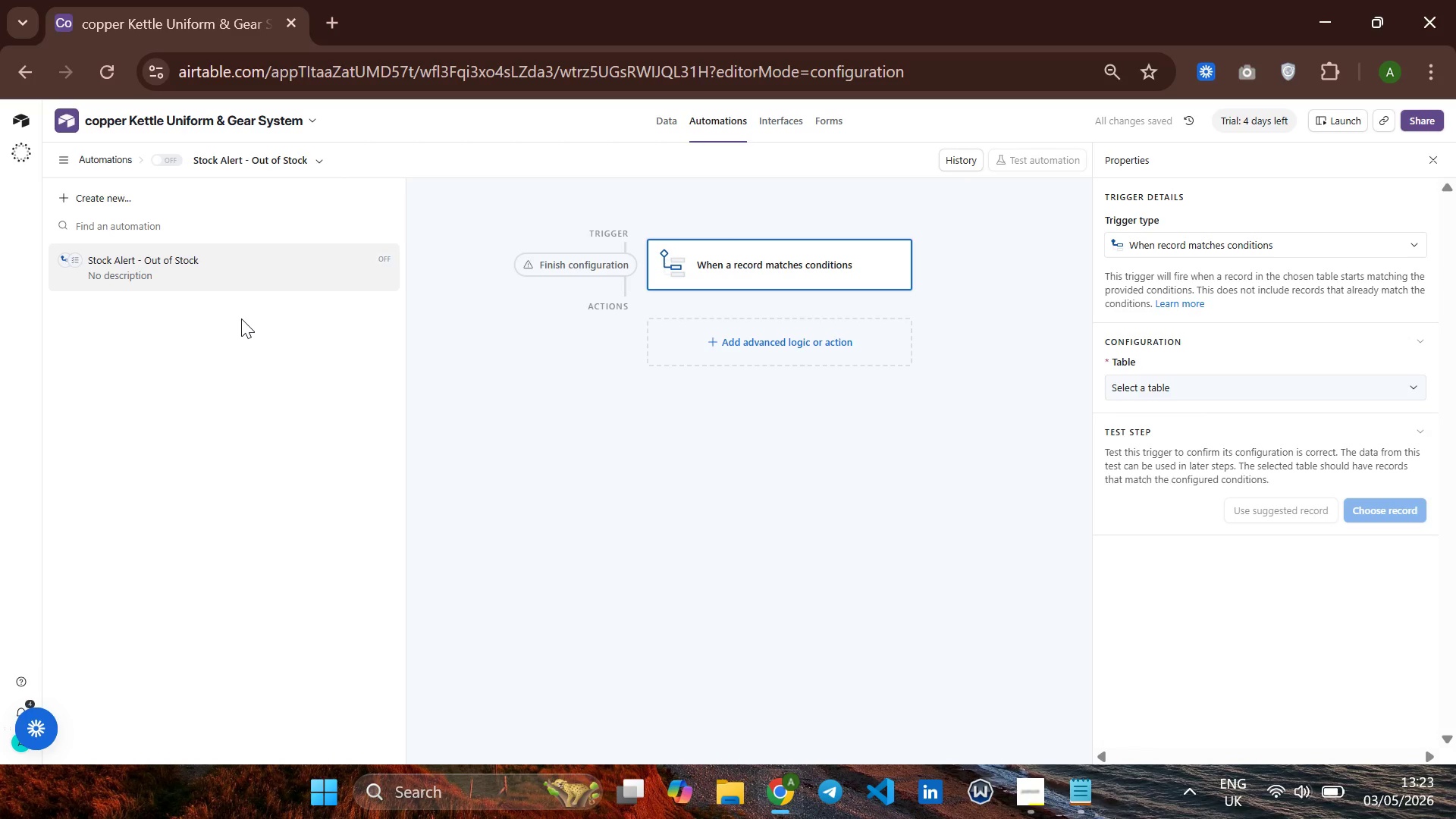 
wait(8.94)
 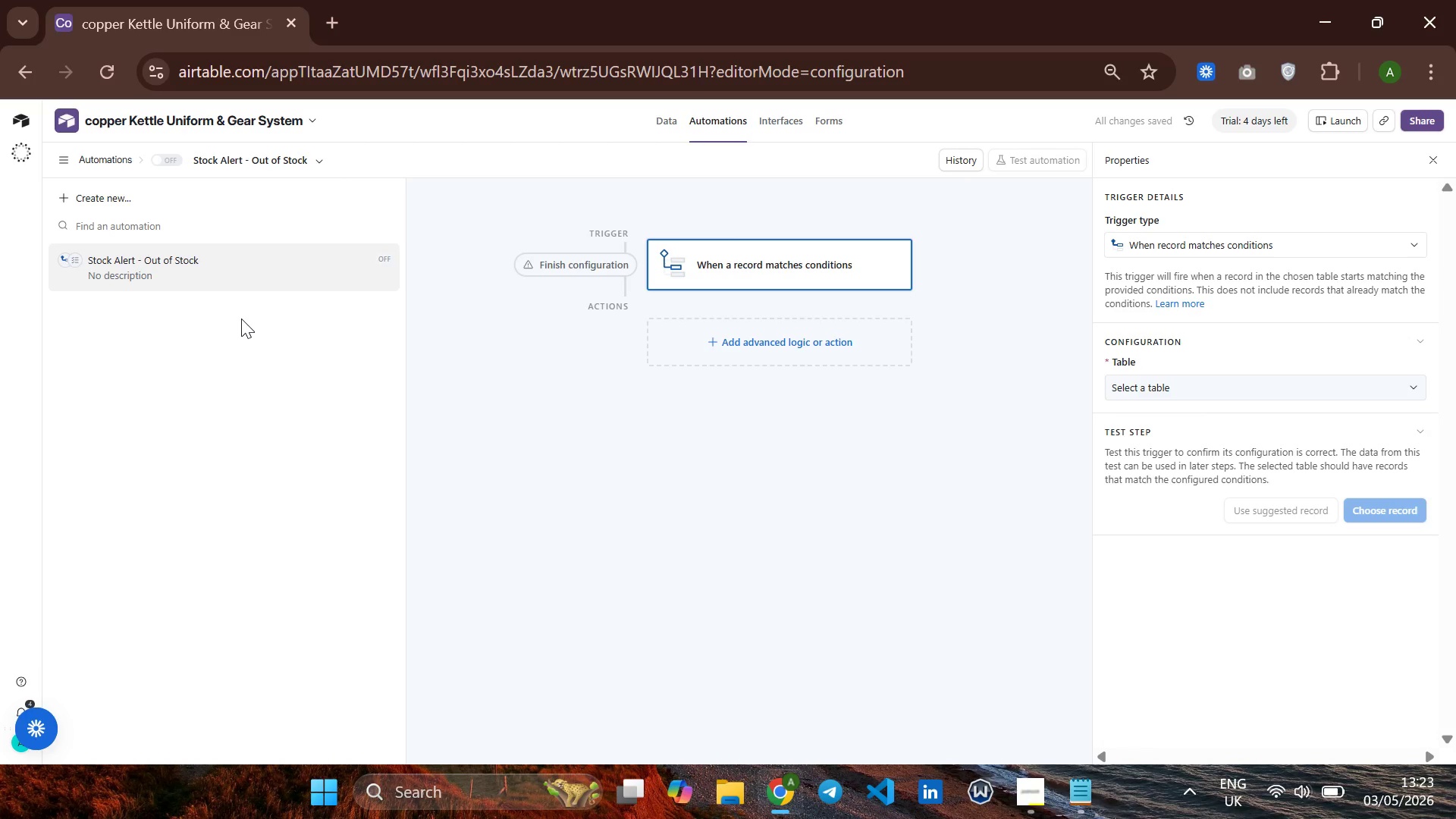 
left_click([1153, 385])
 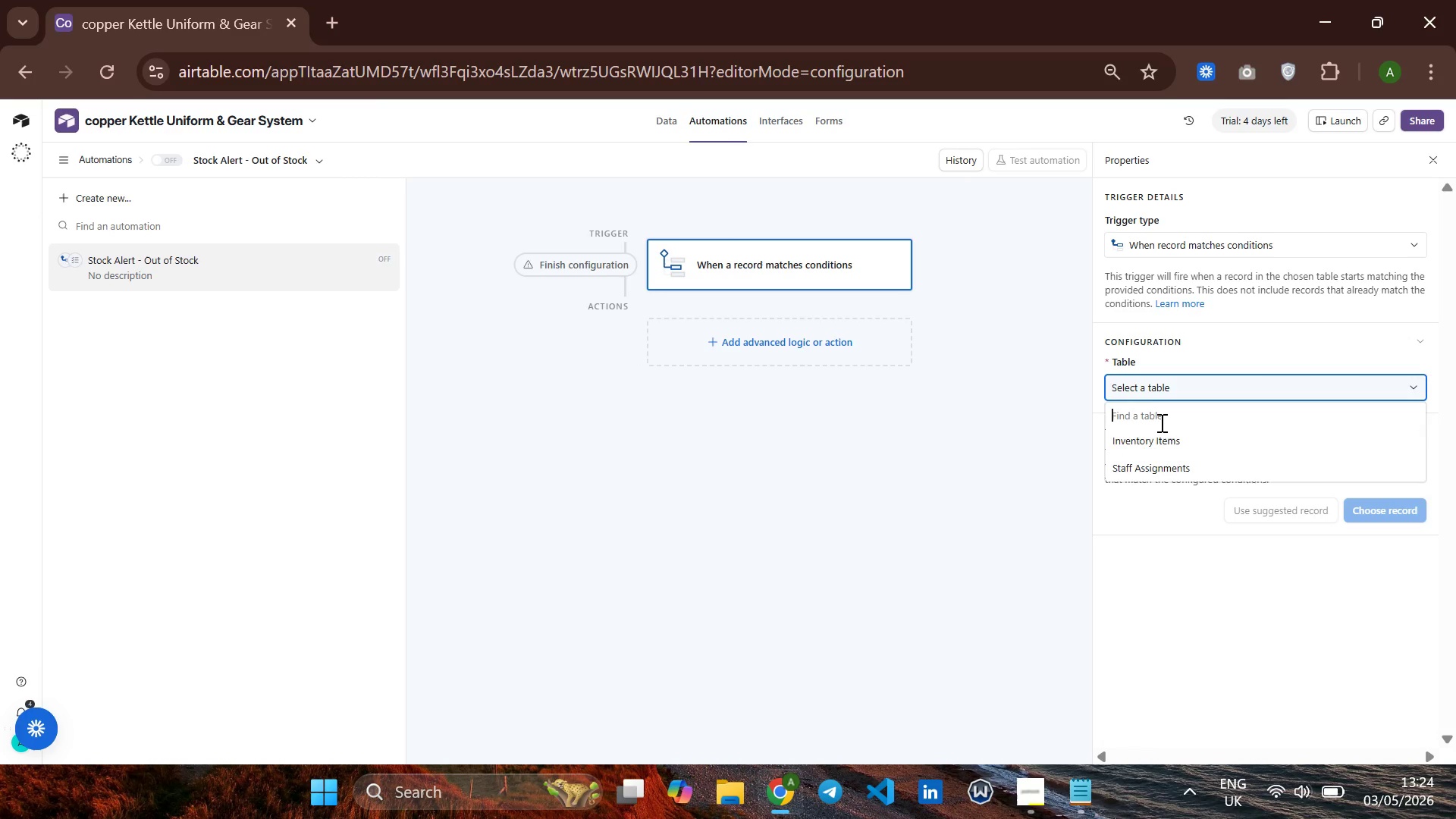 
left_click([1153, 445])
 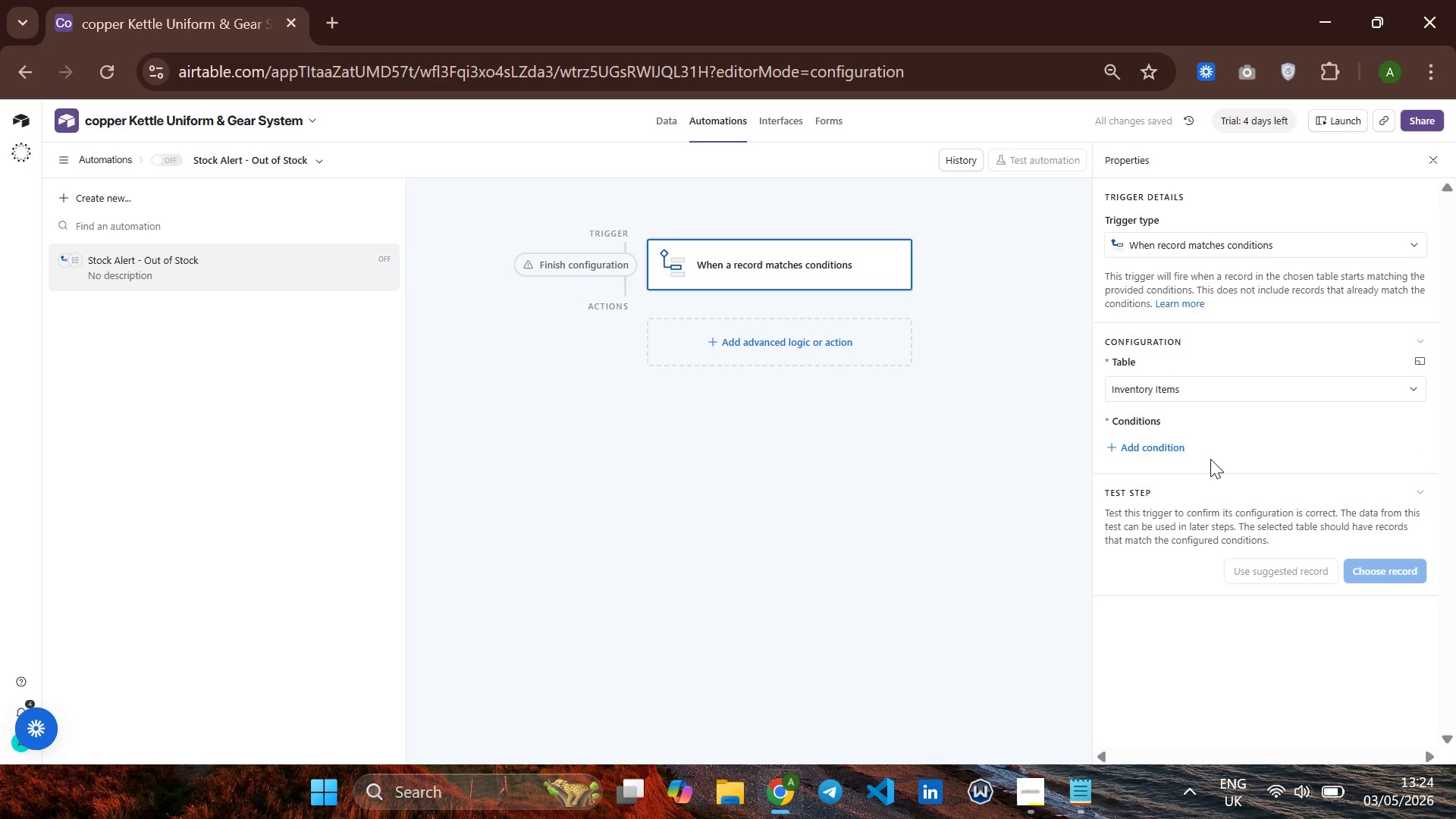 
left_click([1154, 445])
 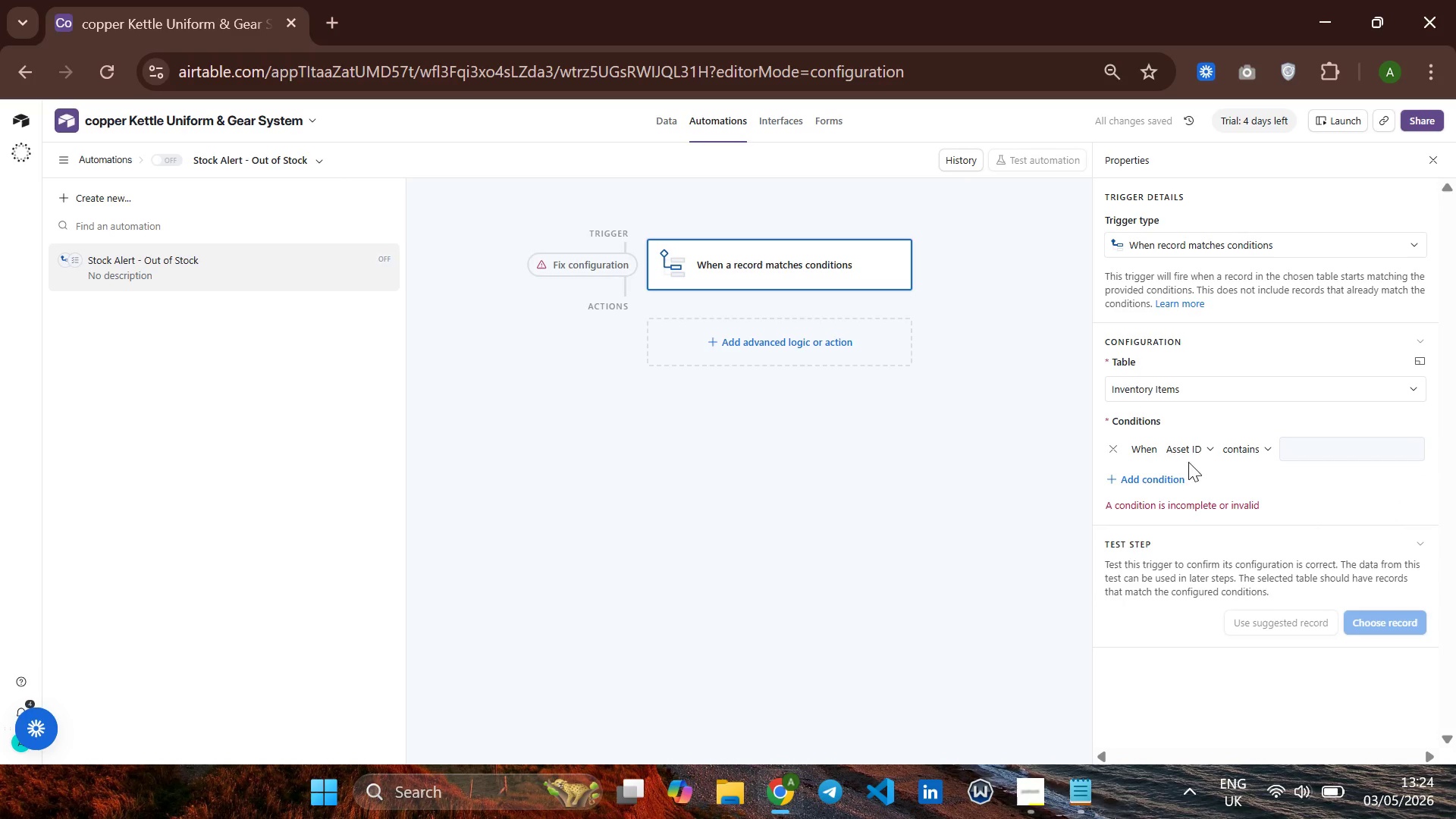 
left_click([1198, 449])
 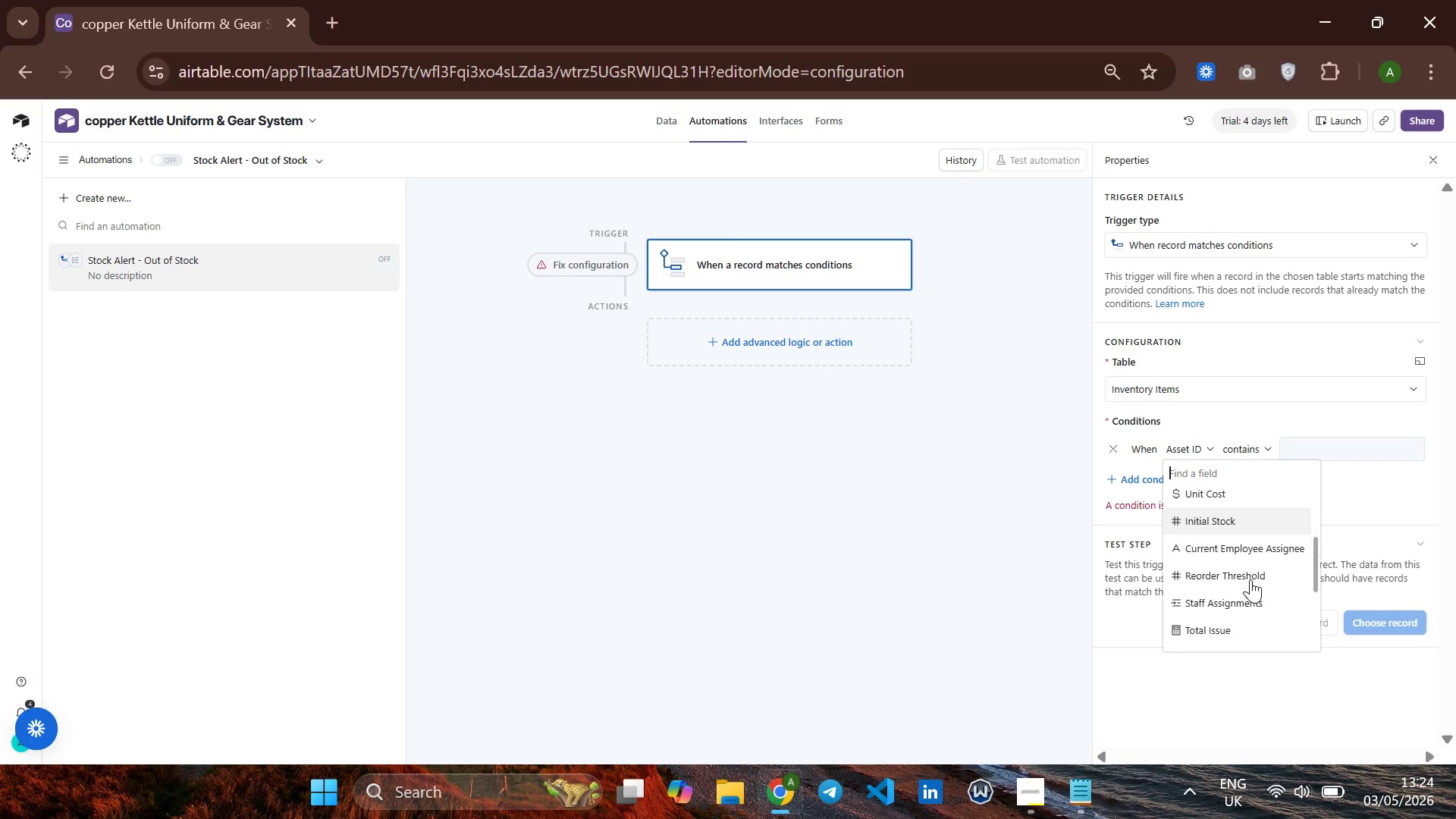 
wait(7.67)
 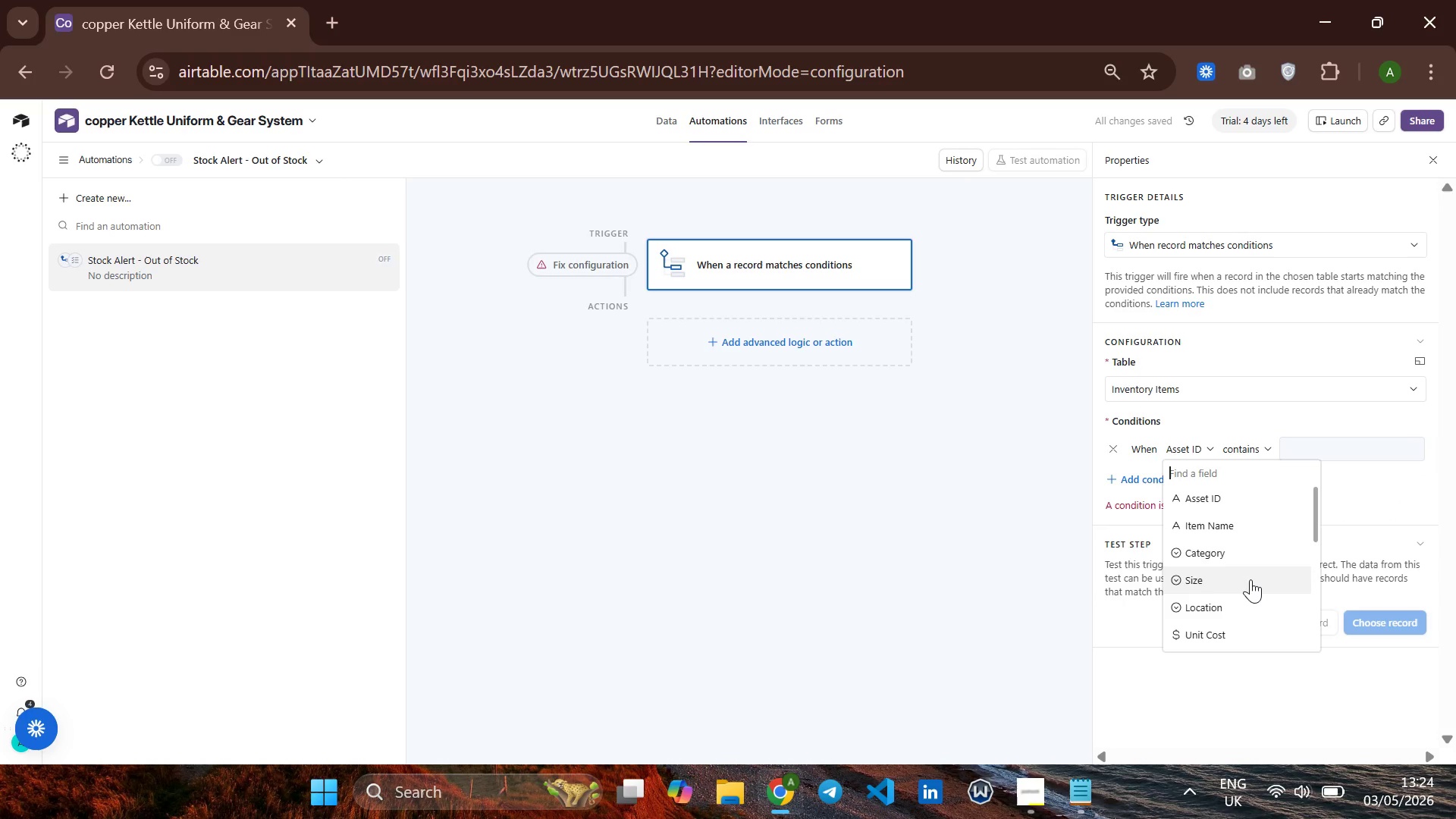 
left_click([1194, 560])
 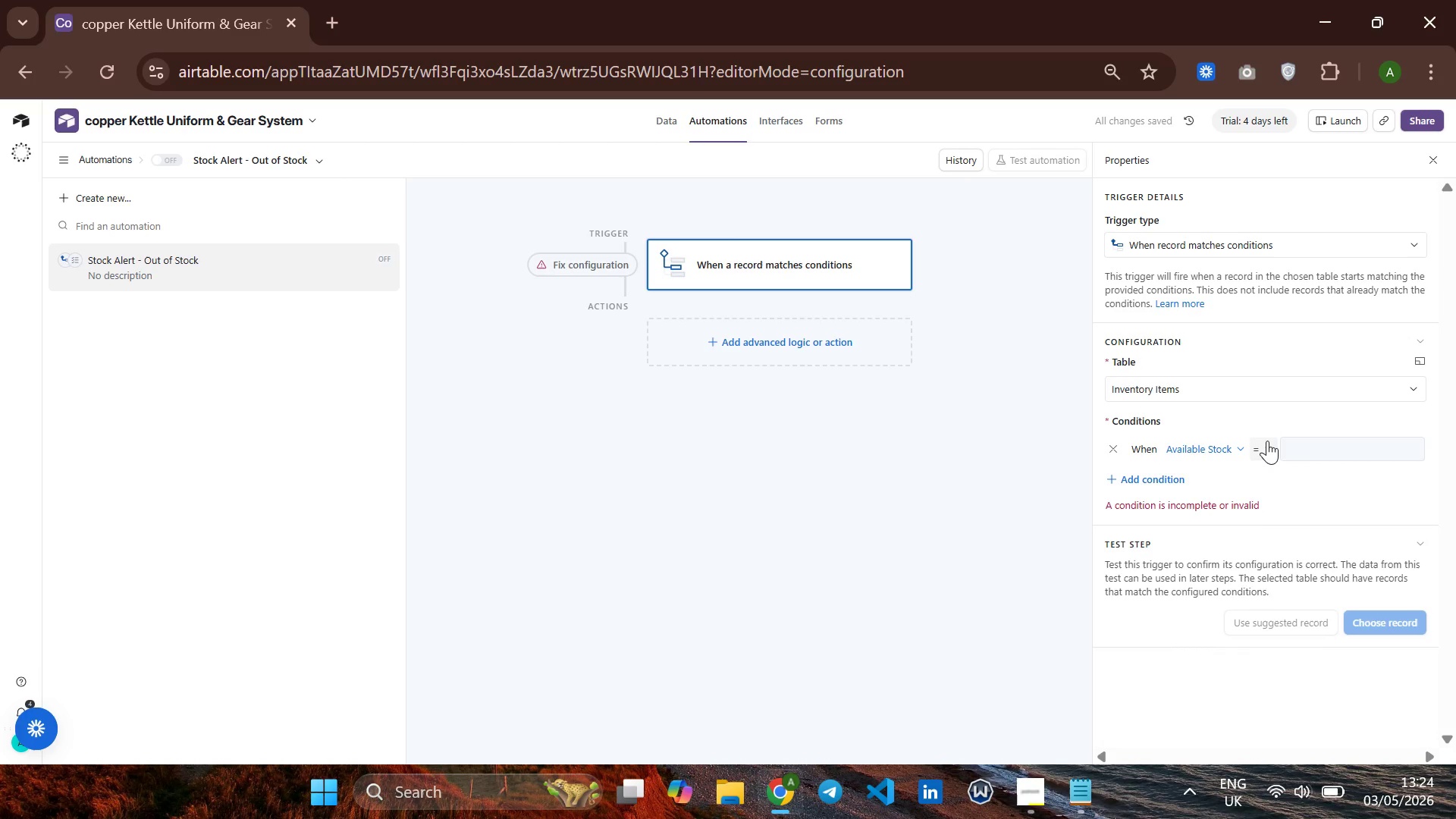 
left_click([1254, 446])
 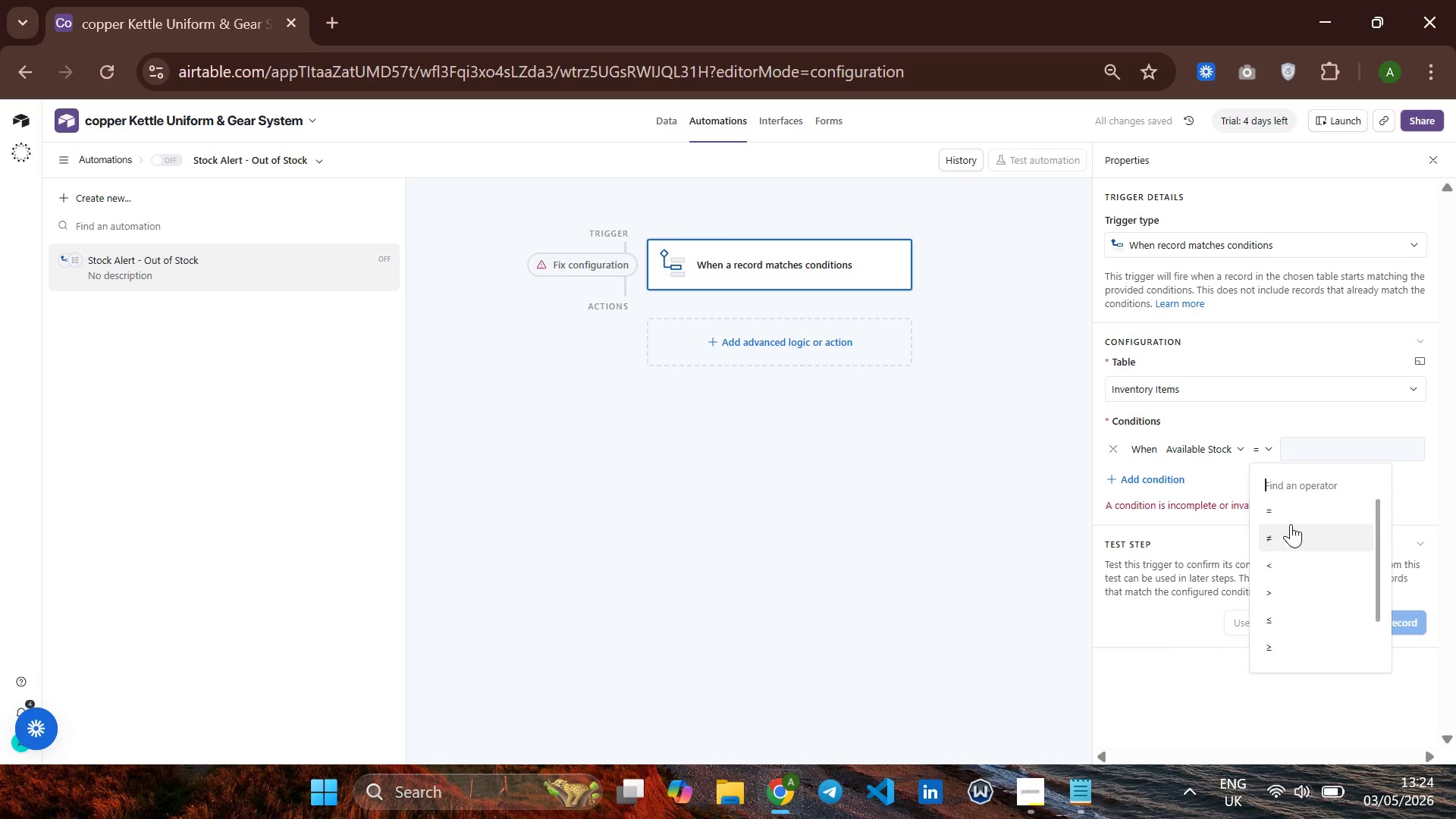 
left_click([1287, 508])
 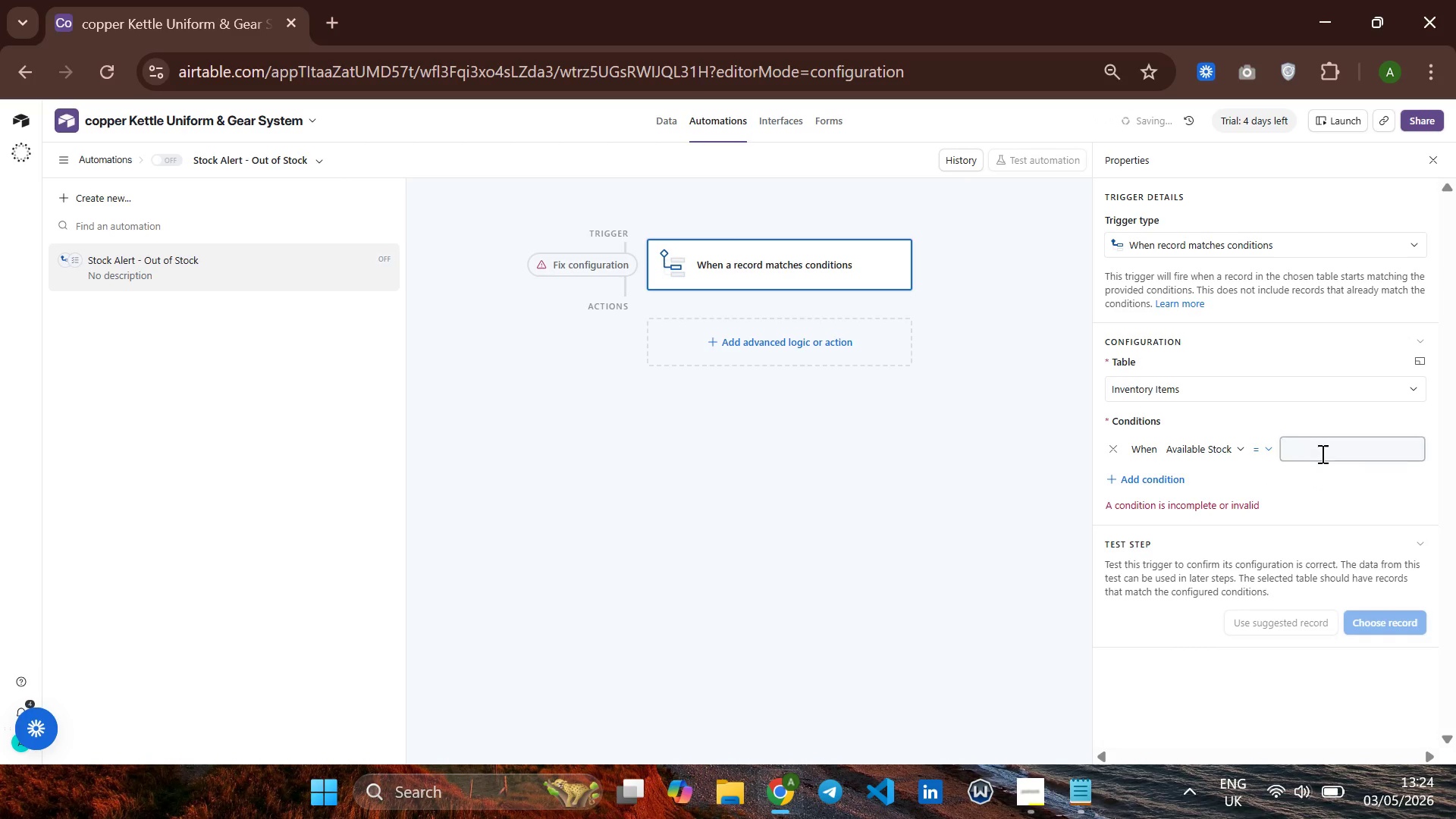 
left_click([1321, 452])
 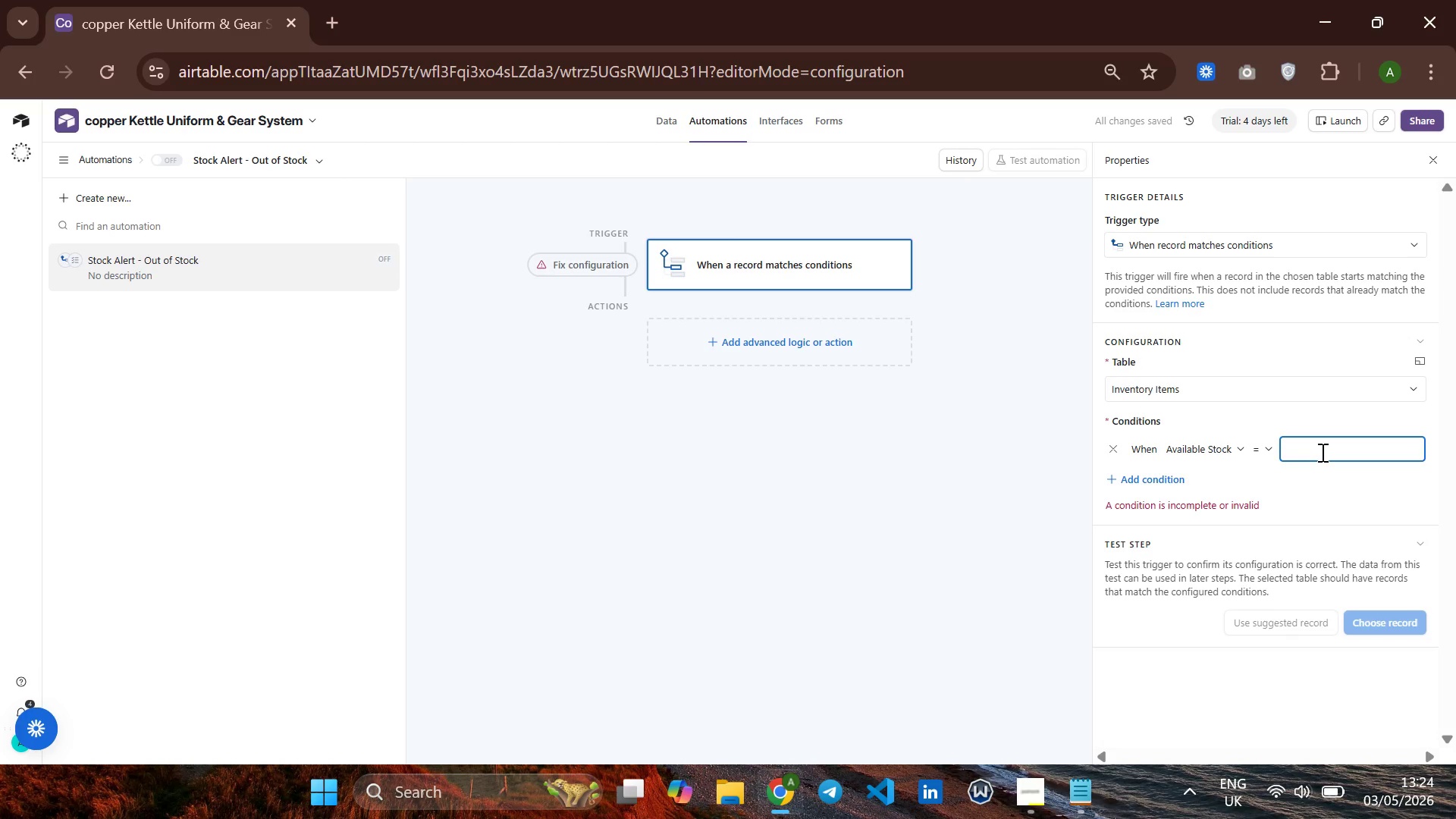 
key(0)
 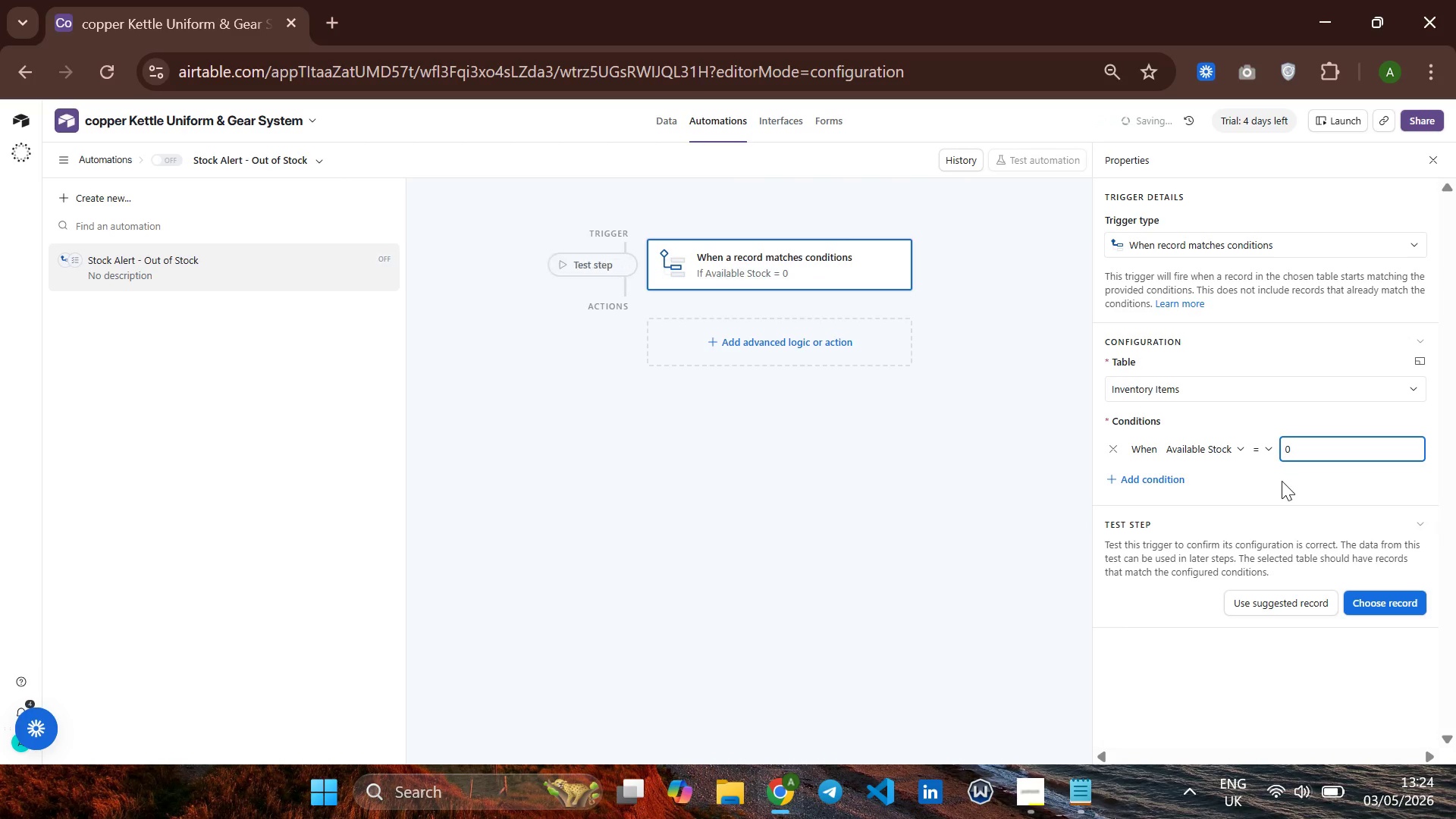 
key(Enter)
 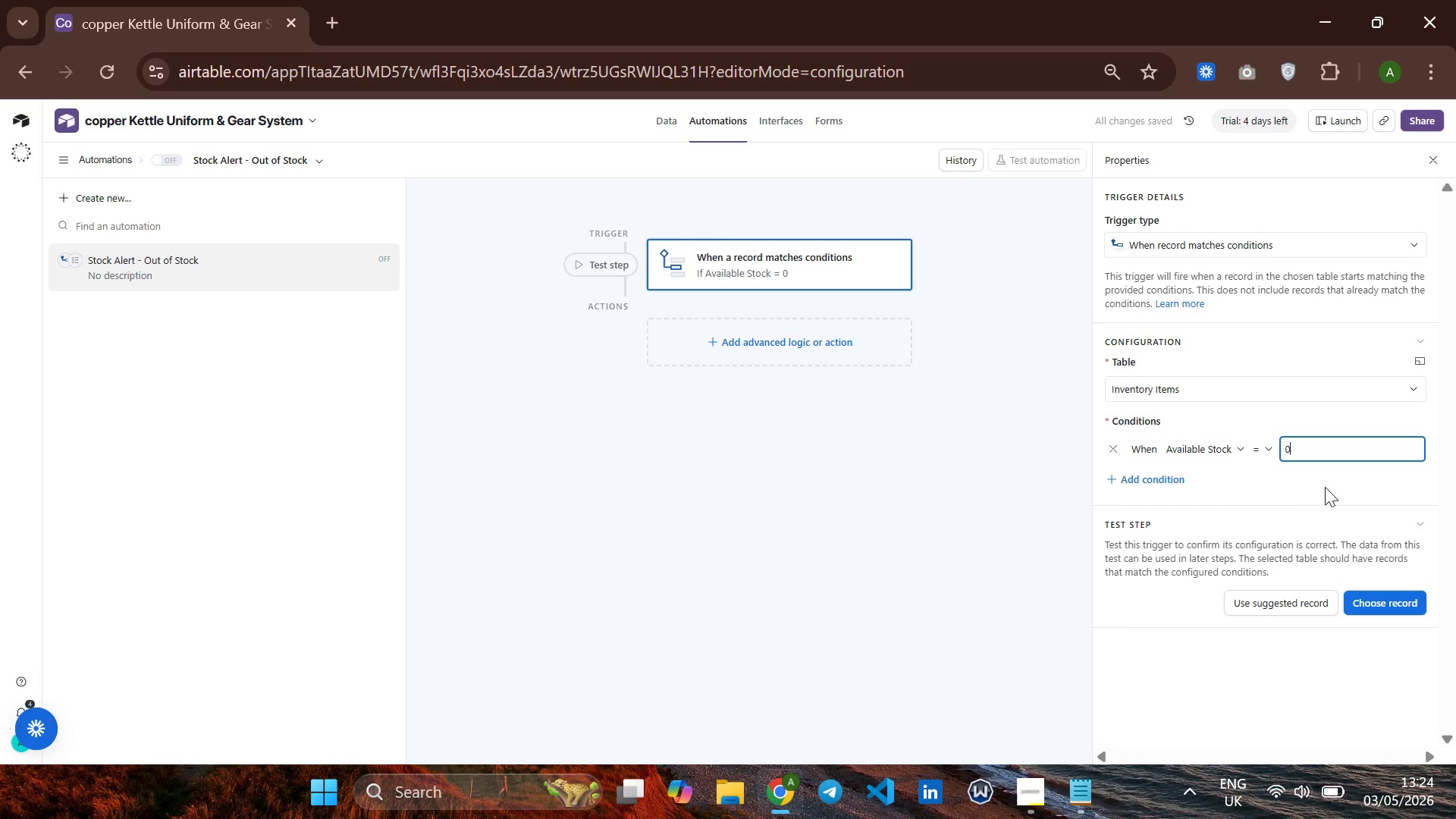 
left_click([1328, 487])
 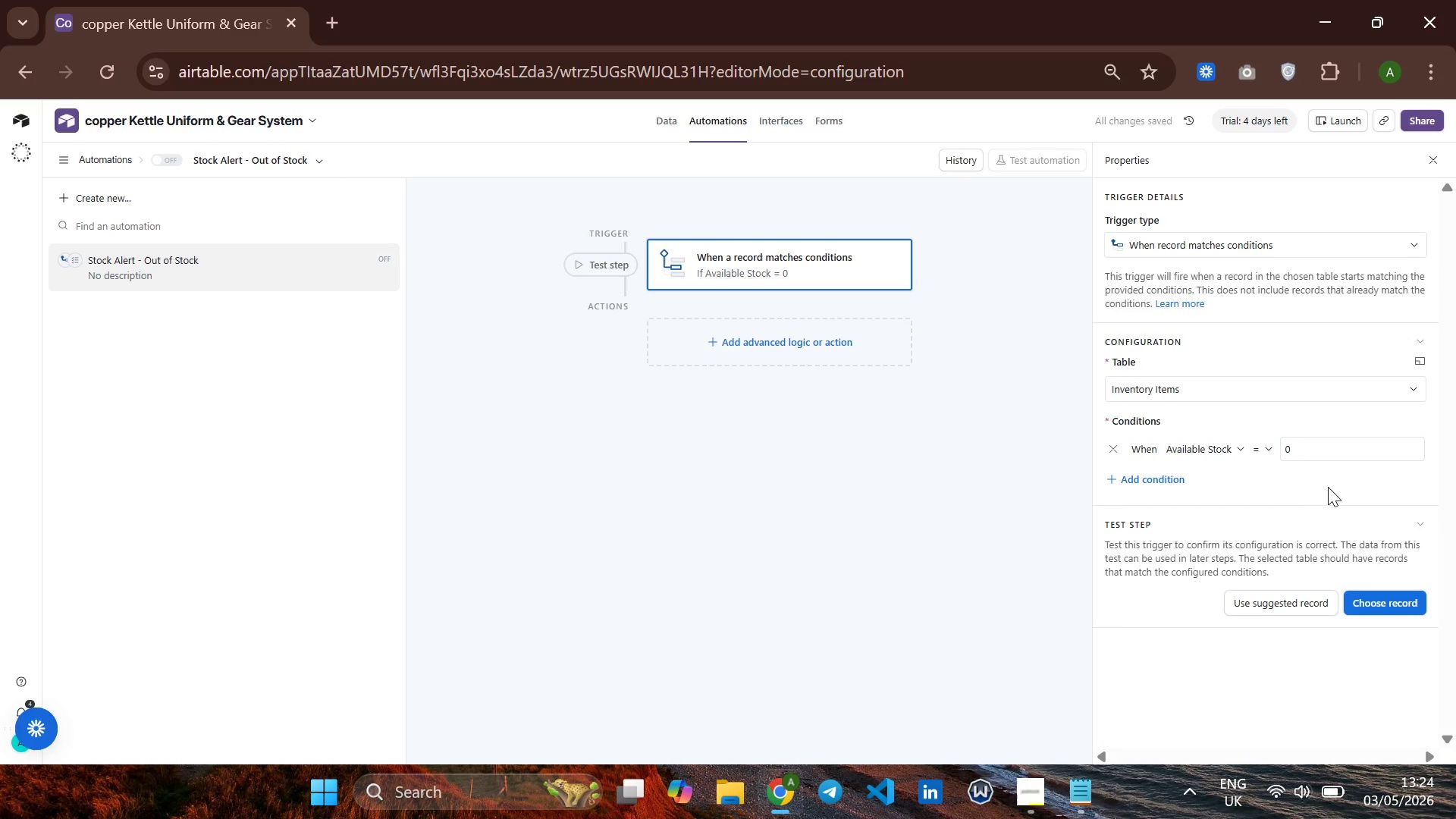 
wait(8.56)
 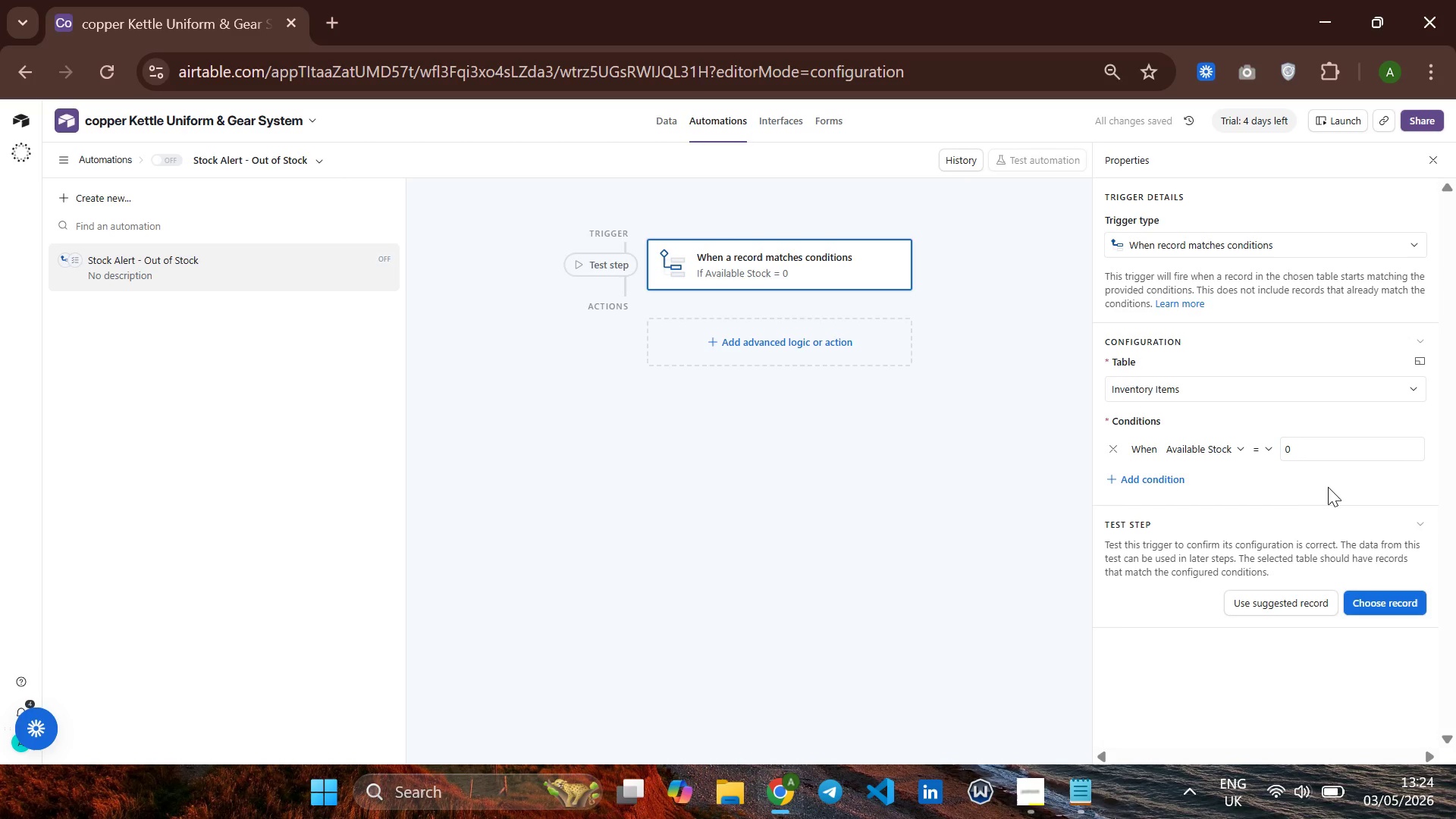 
left_click([1381, 601])
 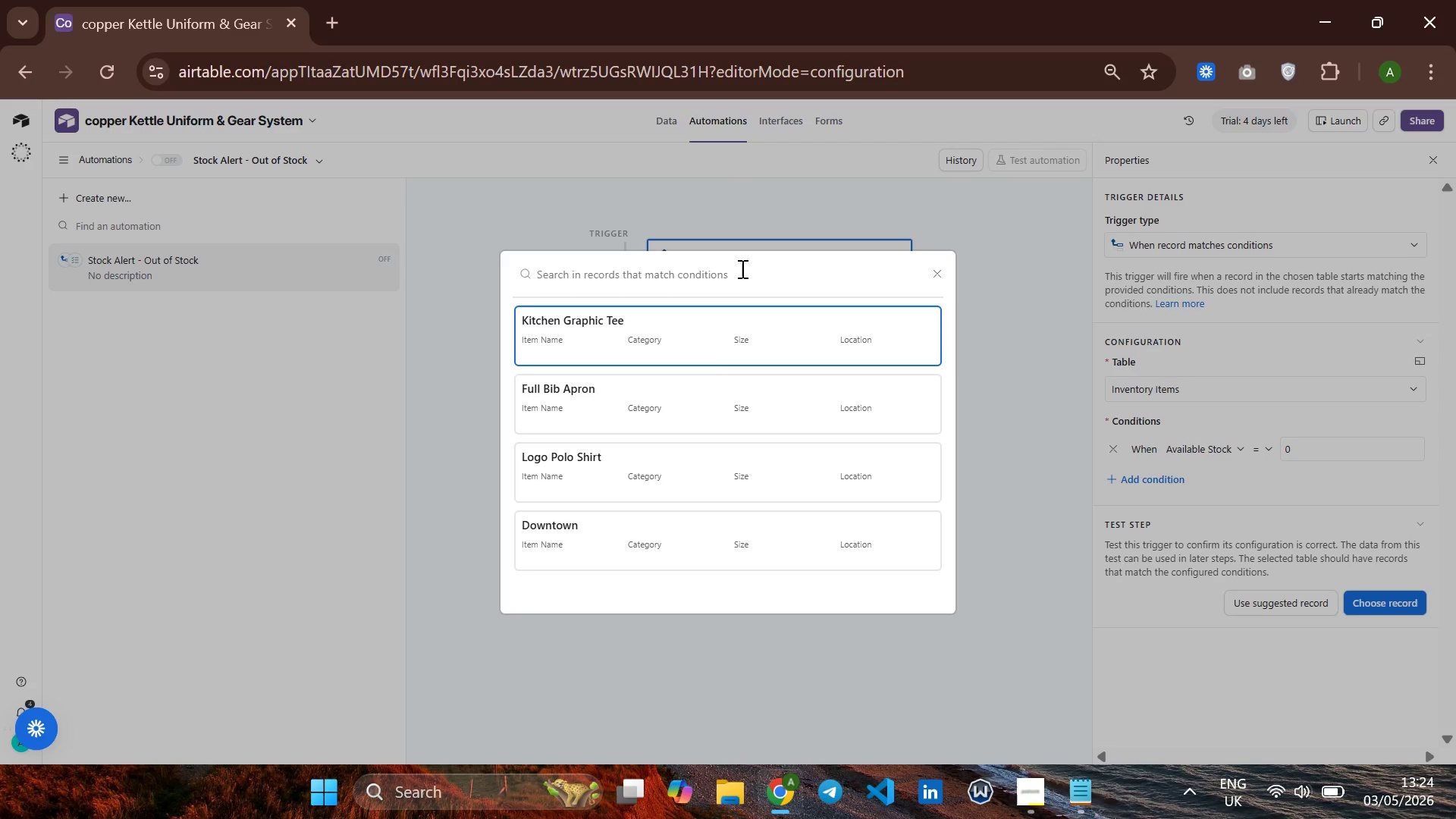 
left_click([589, 388])
 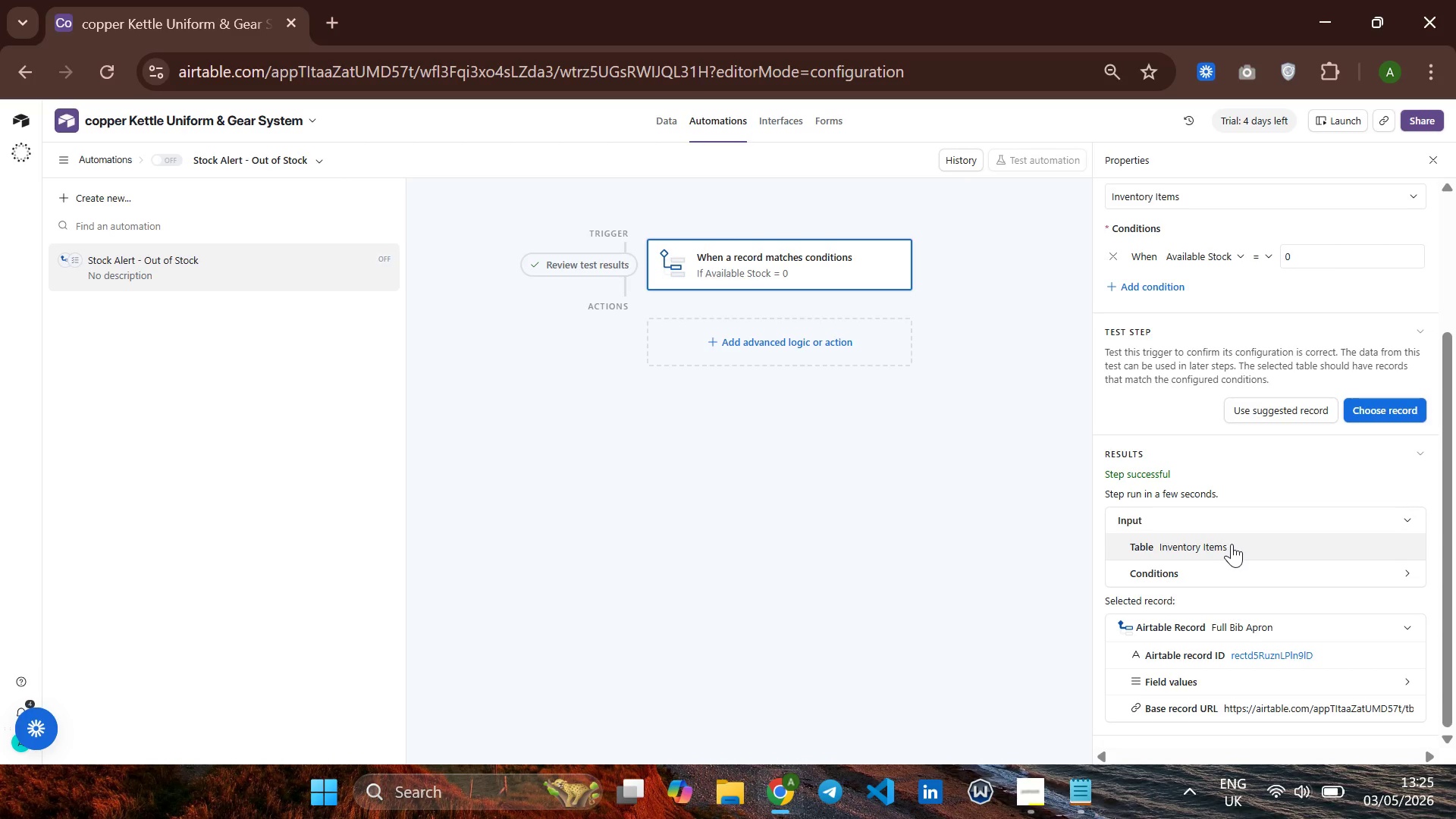 
wait(27.42)
 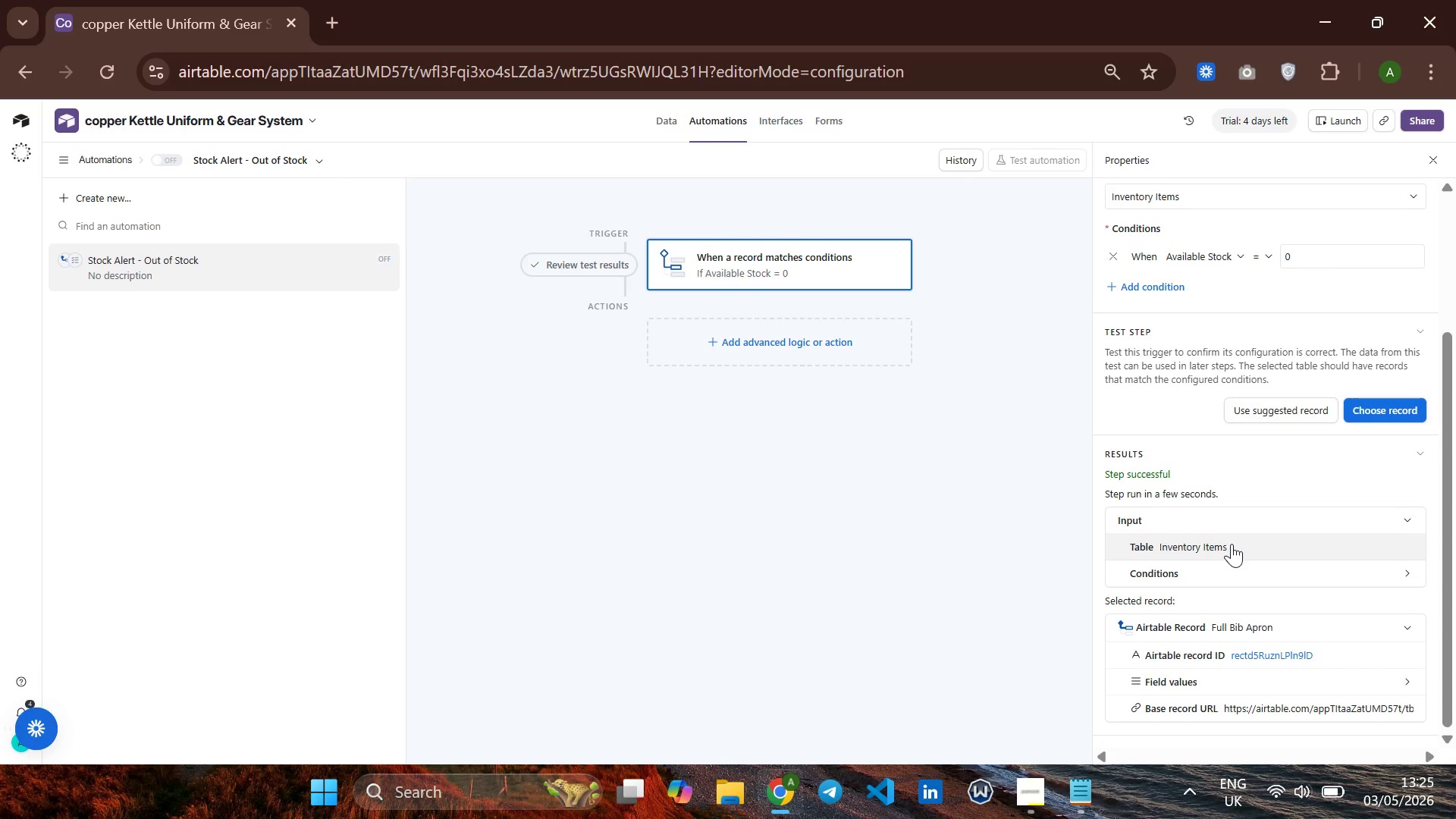 
left_click([783, 337])
 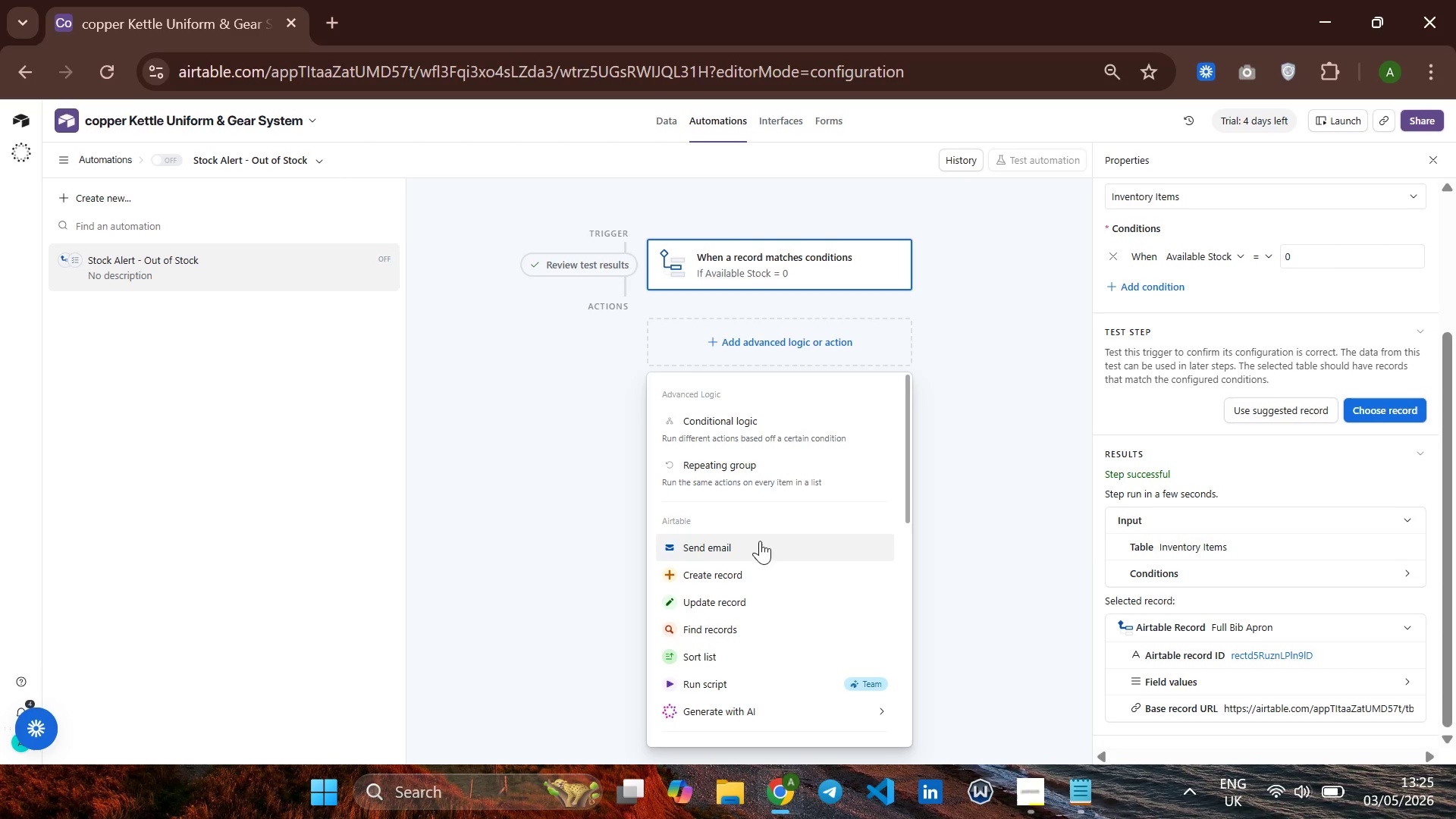 
left_click([753, 553])
 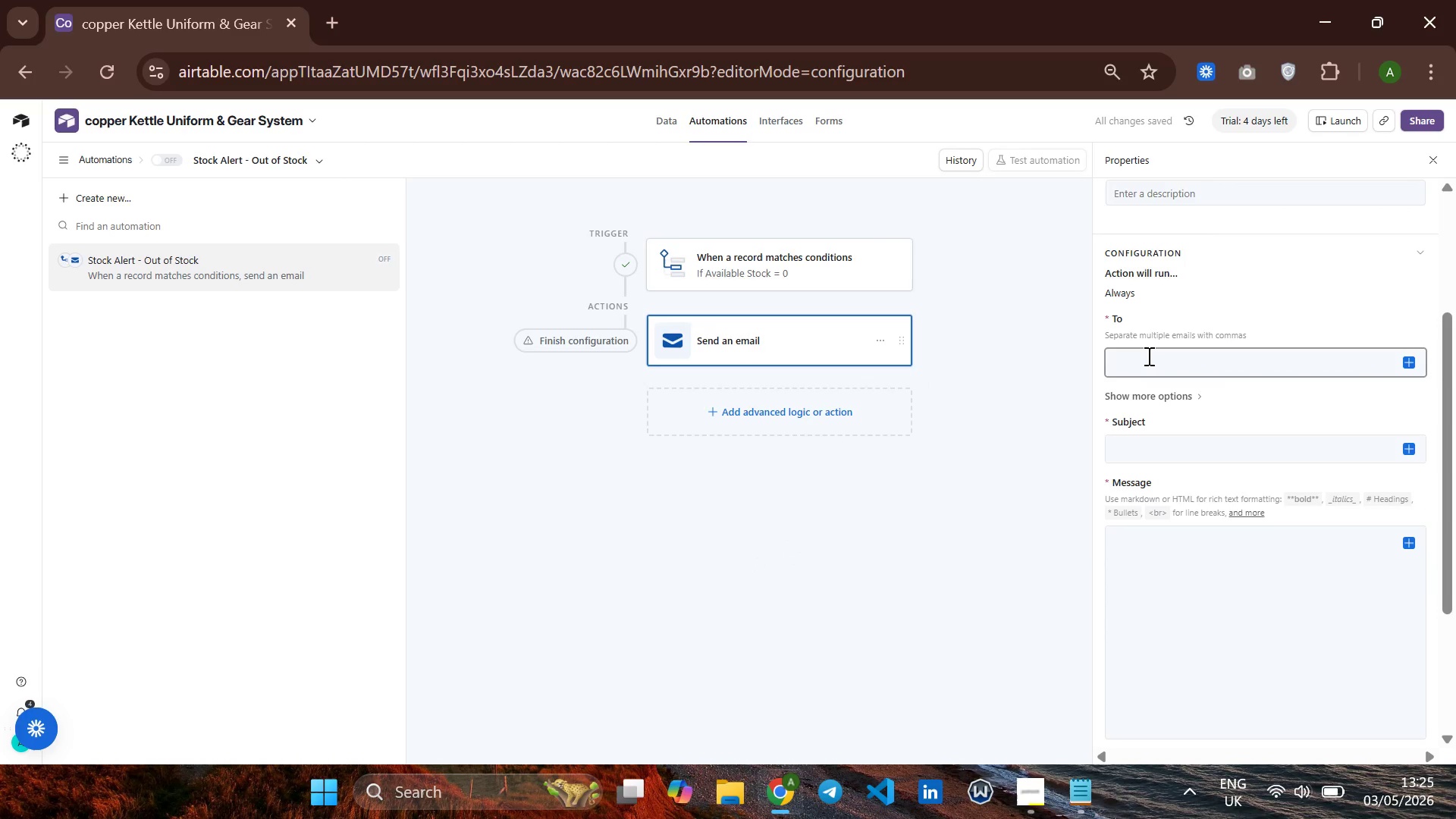 
wait(9.42)
 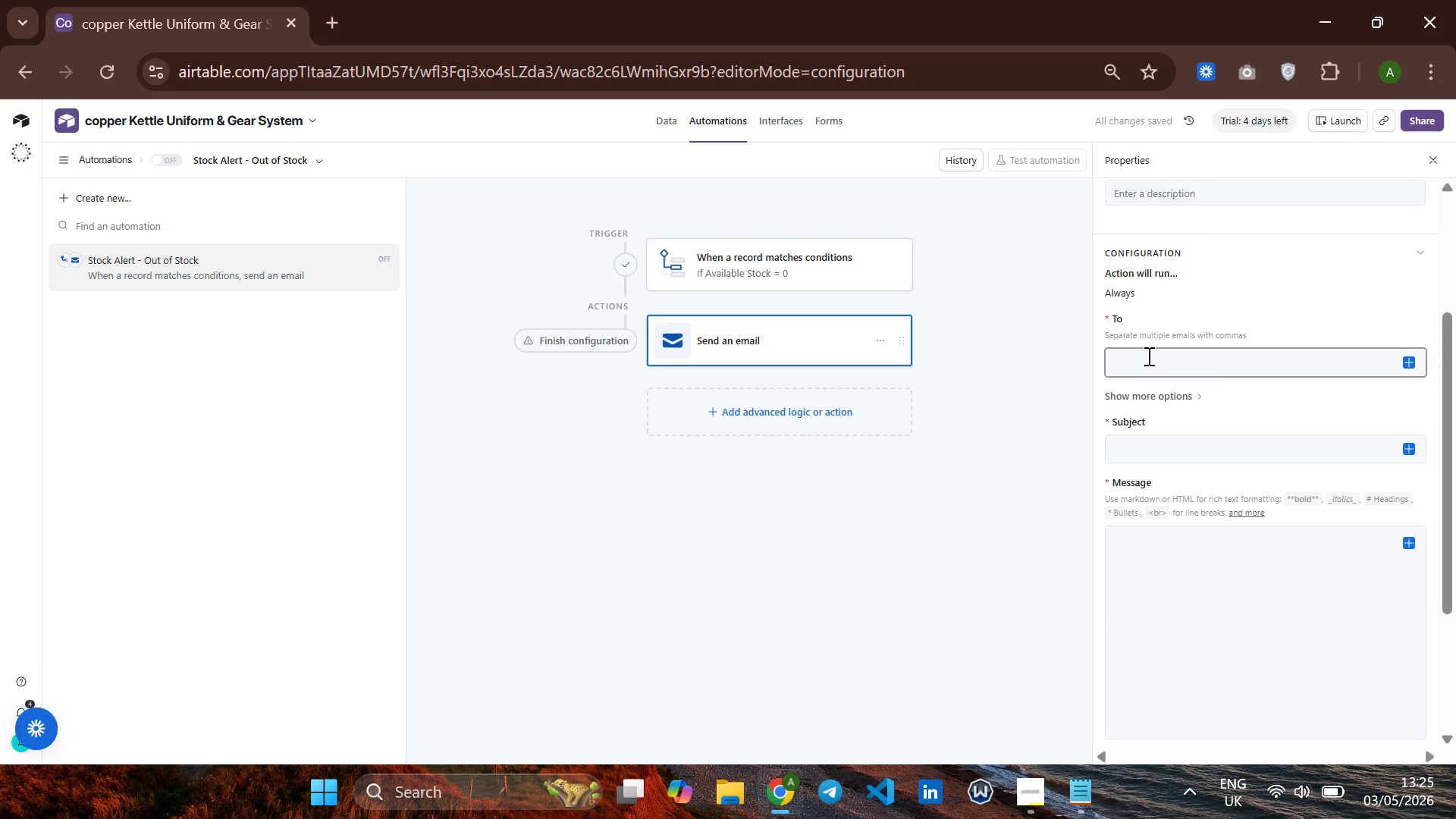 
left_click([1147, 356])
 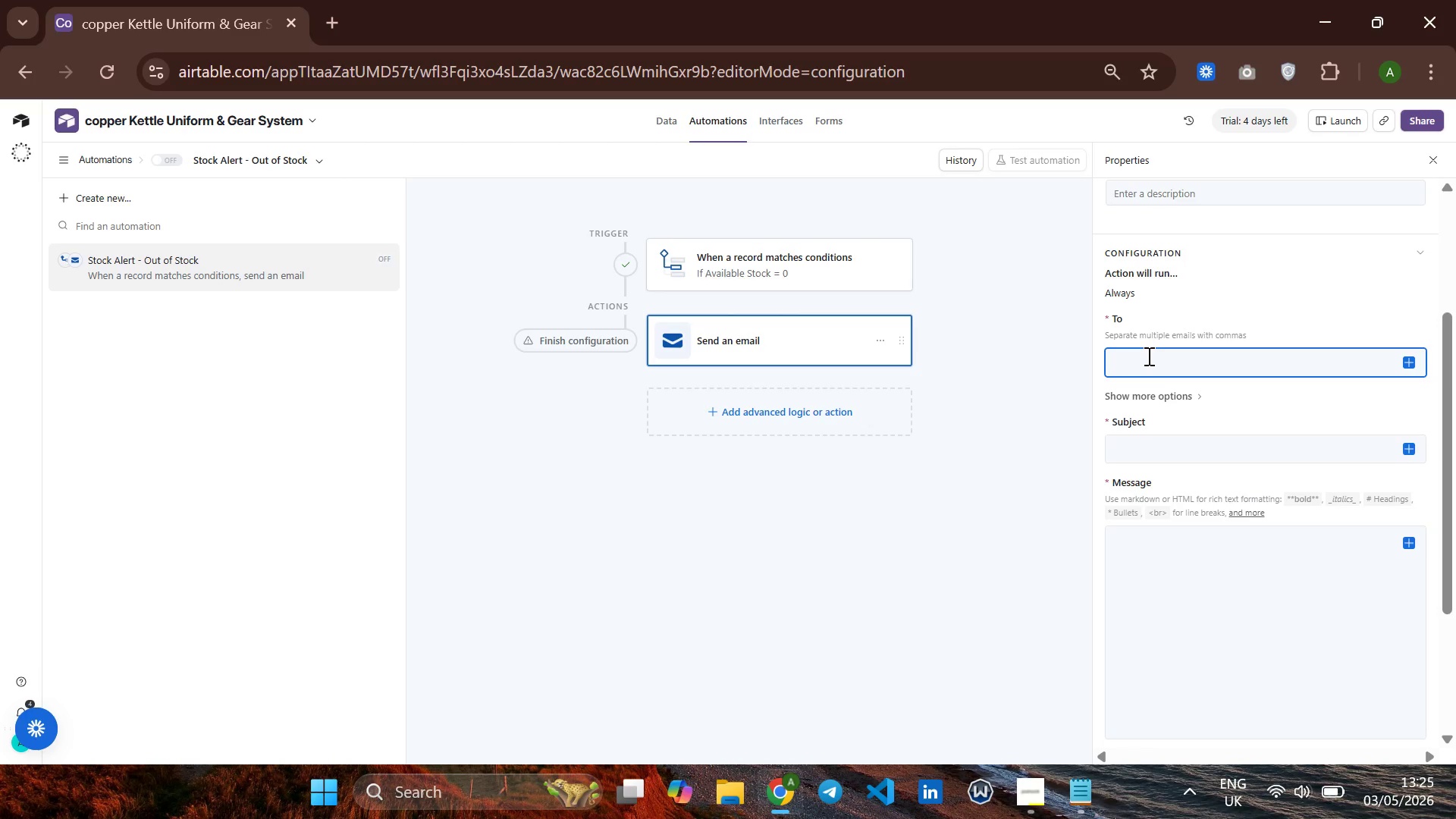 
type(your own E)
key(Backspace)
key(Backspace)
key(Backspace)
type(Your o)
 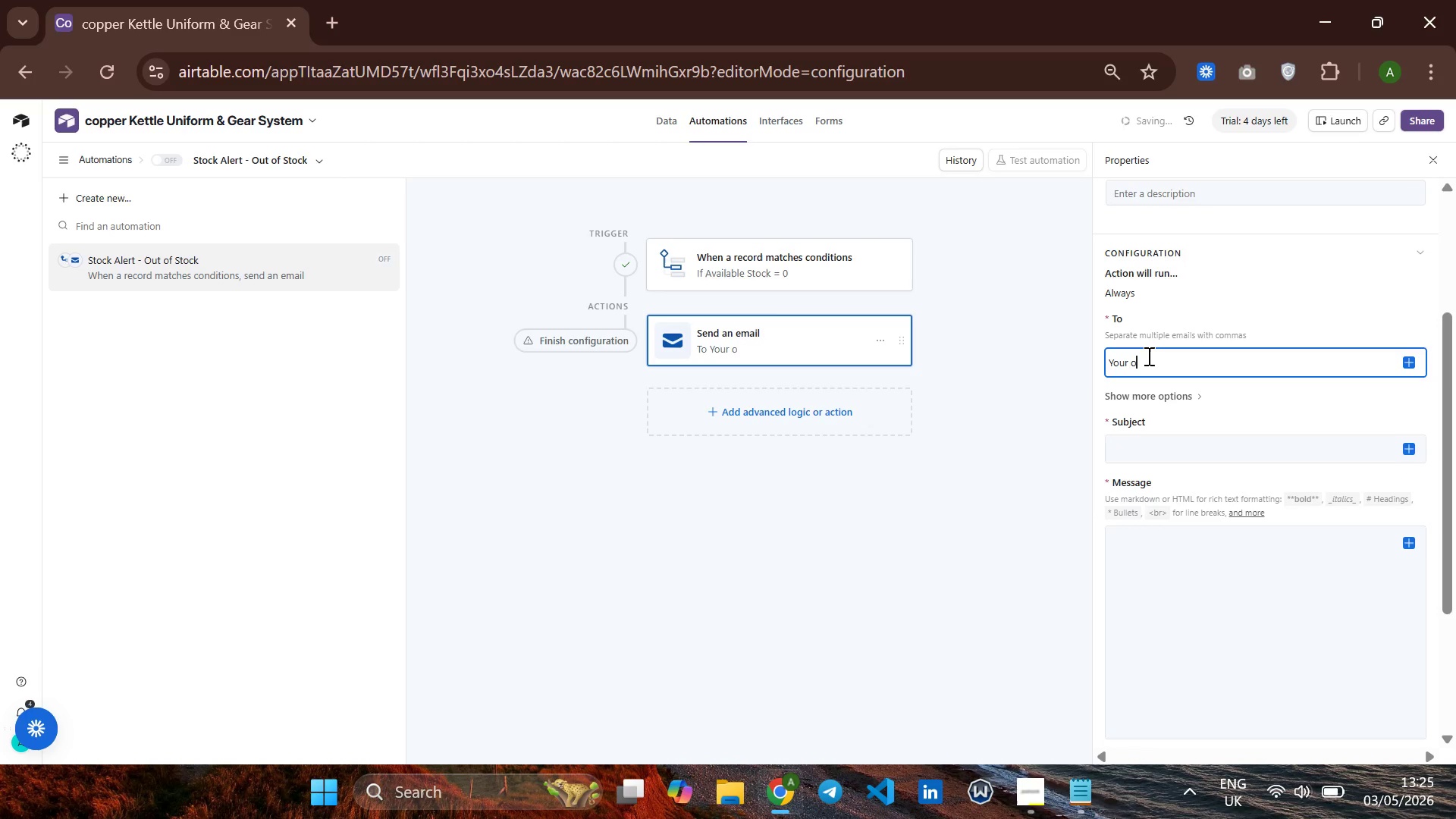 
hold_key(key=Backspace, duration=5.94)
 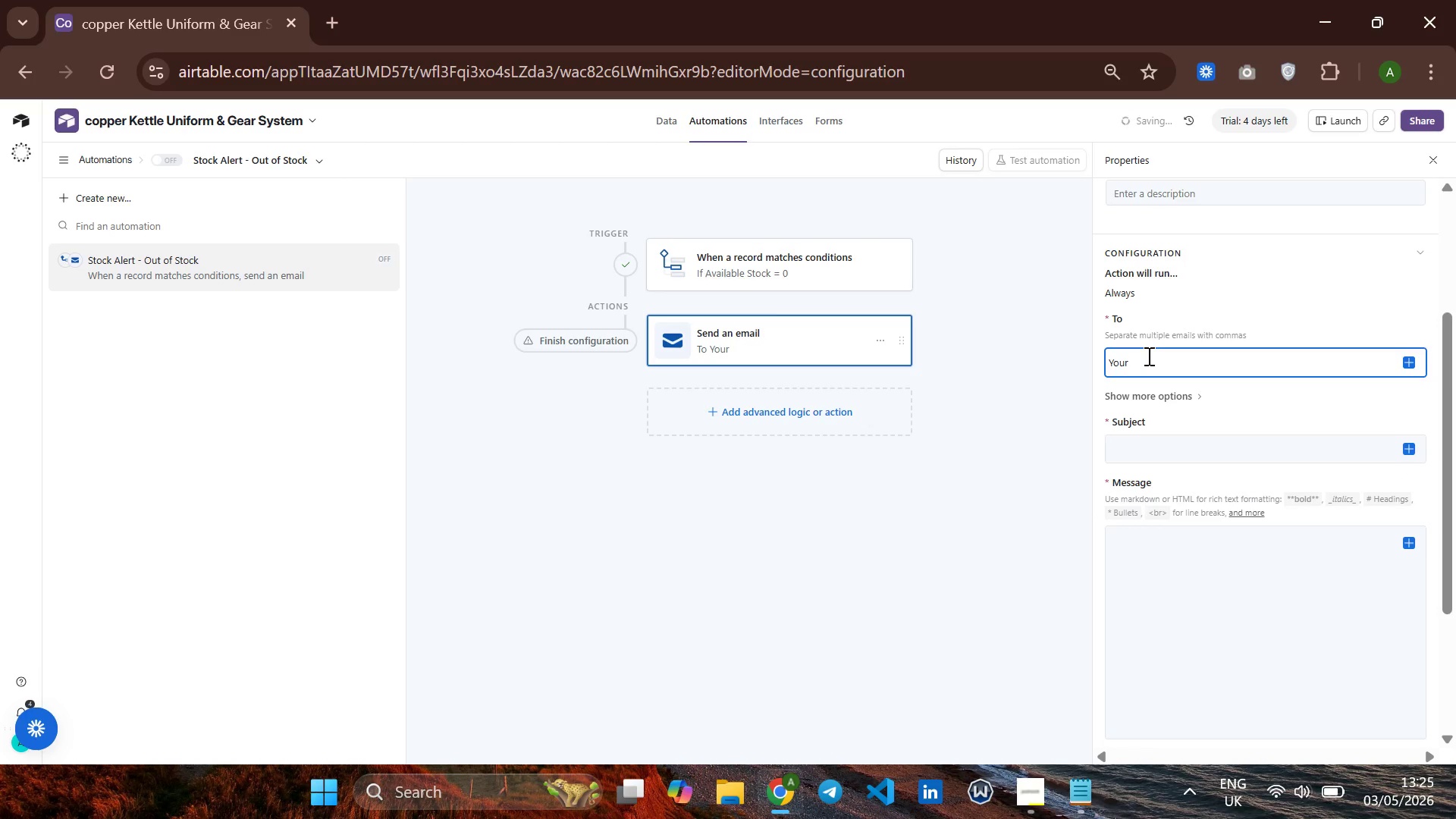 
hold_key(key=Backspace, duration=0.98)
 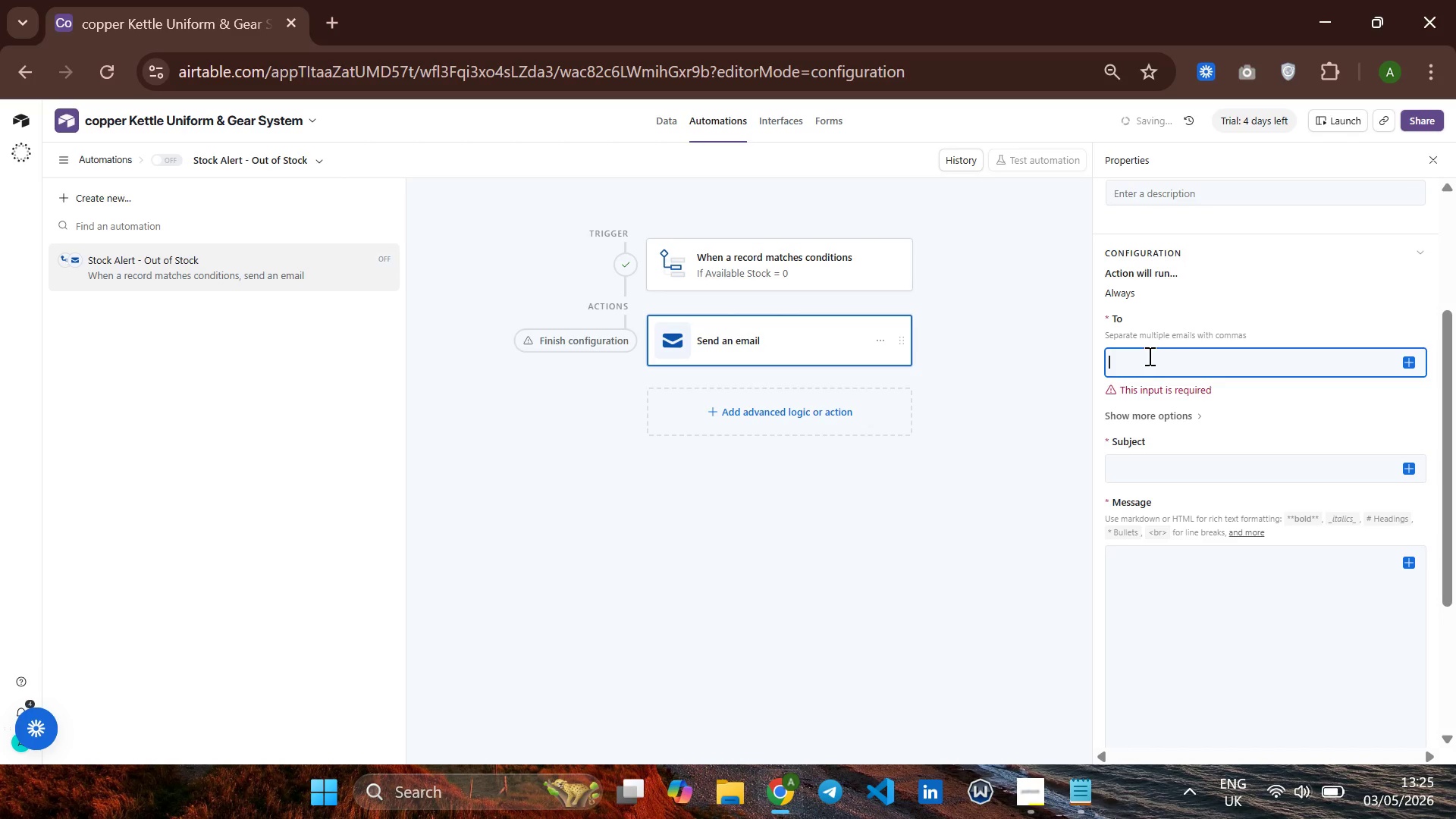 
type(abubeker )
key(Backspace)
key(Backspace)
key(Backspace)
 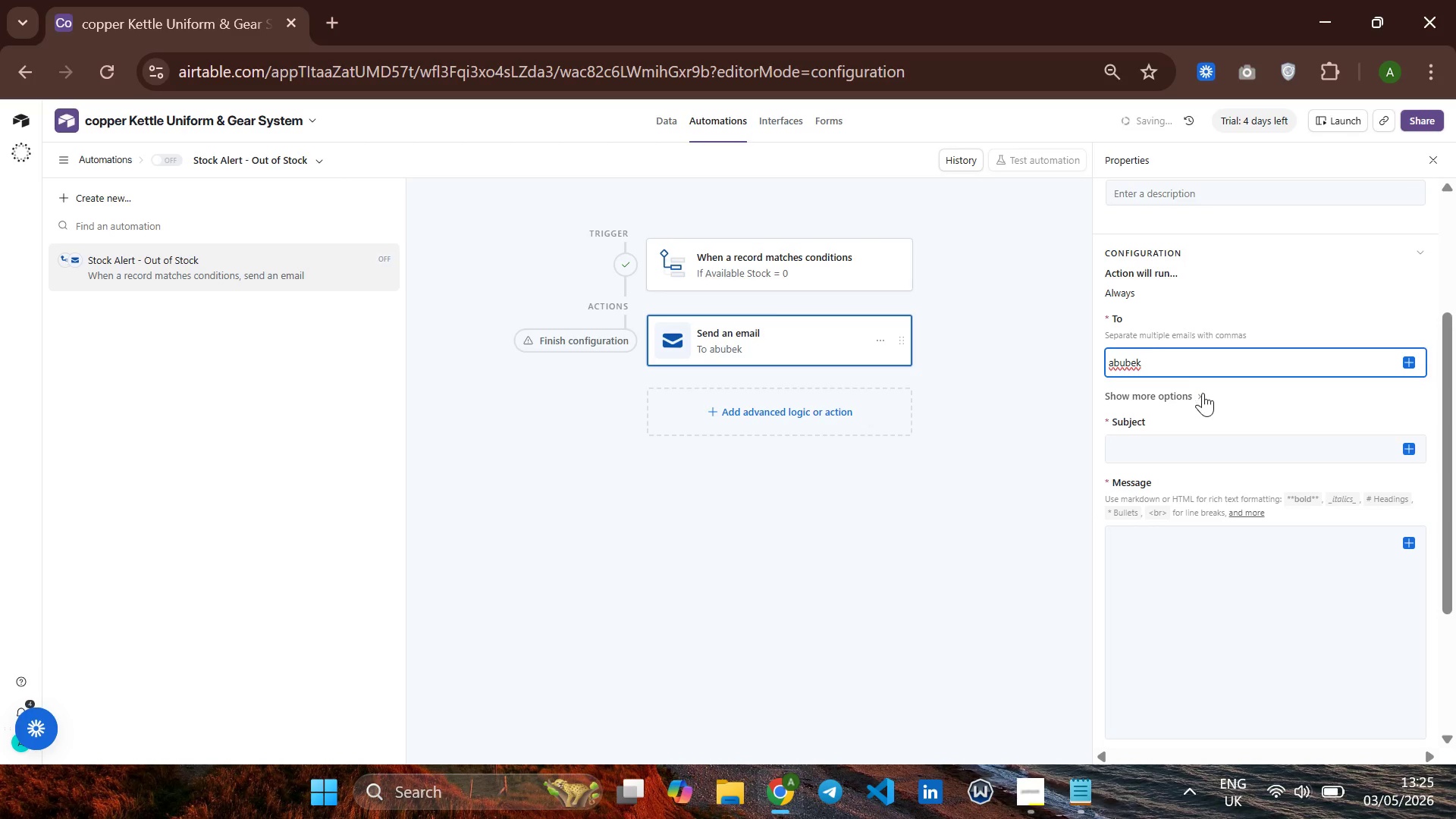 
type(erassefayesuf~gmail.com)
 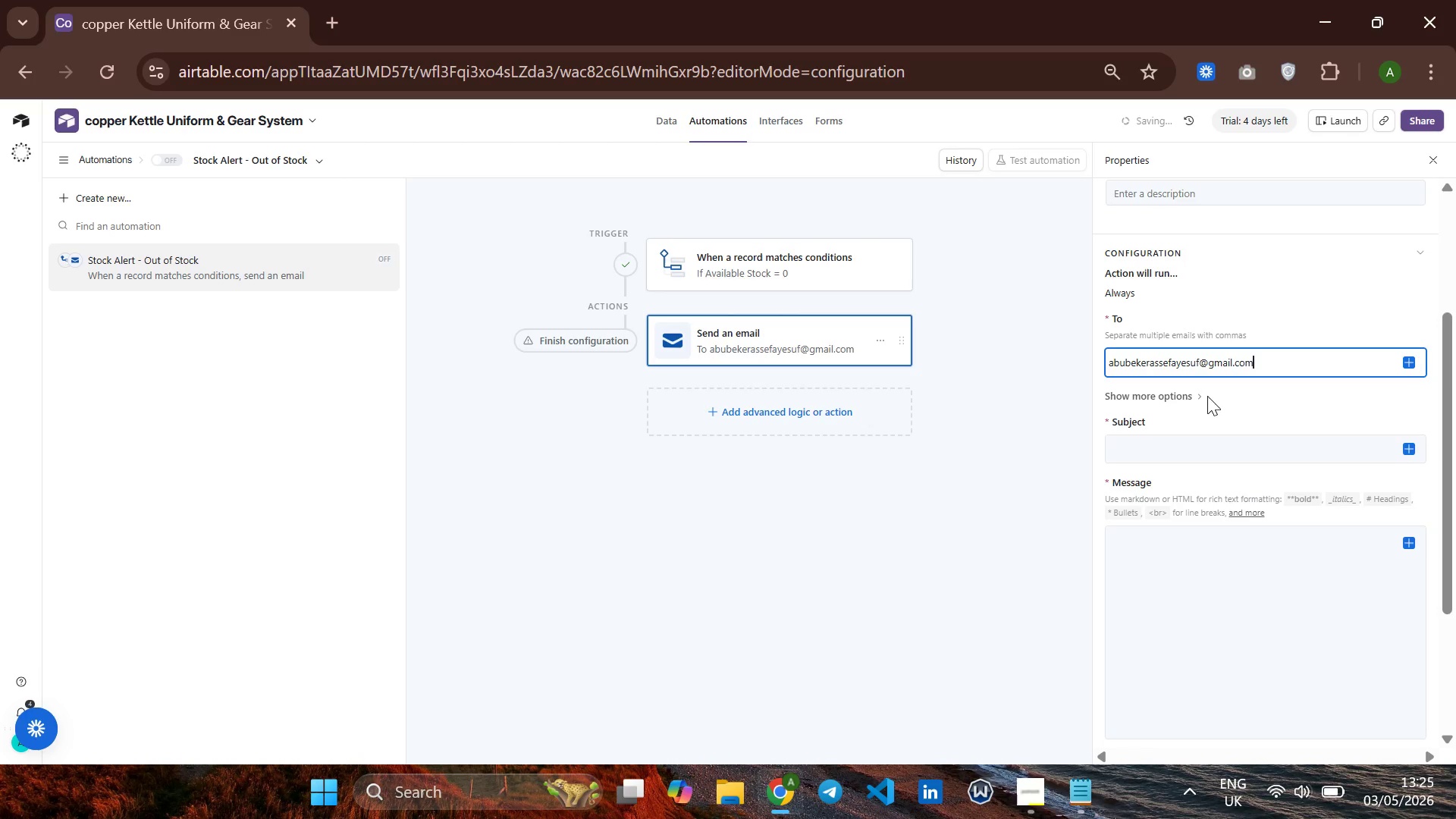 
wait(5.7)
 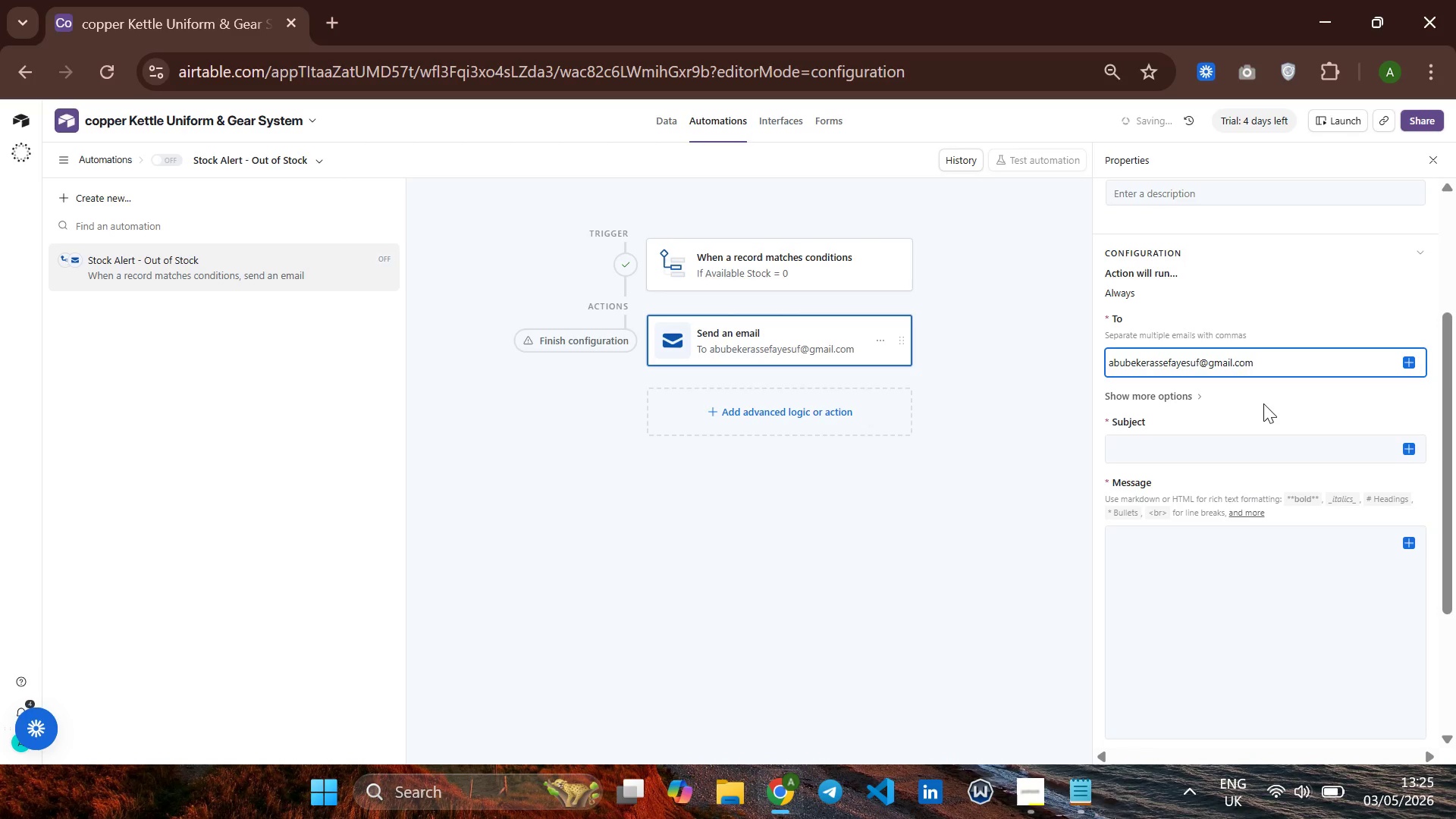 
left_click([1147, 386])
 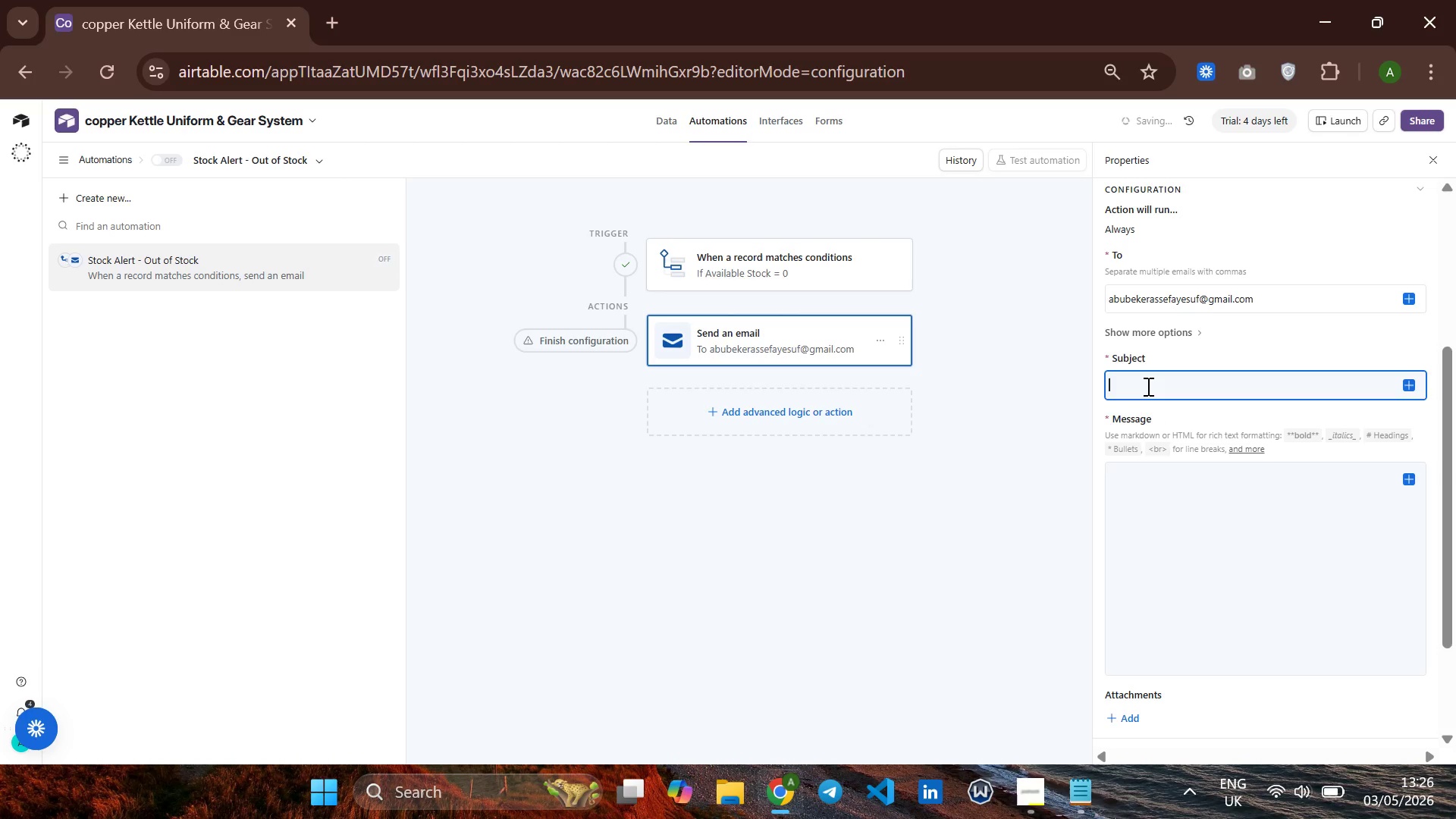 
type(I)
key(Backspace)
type(Out of Stock - )
 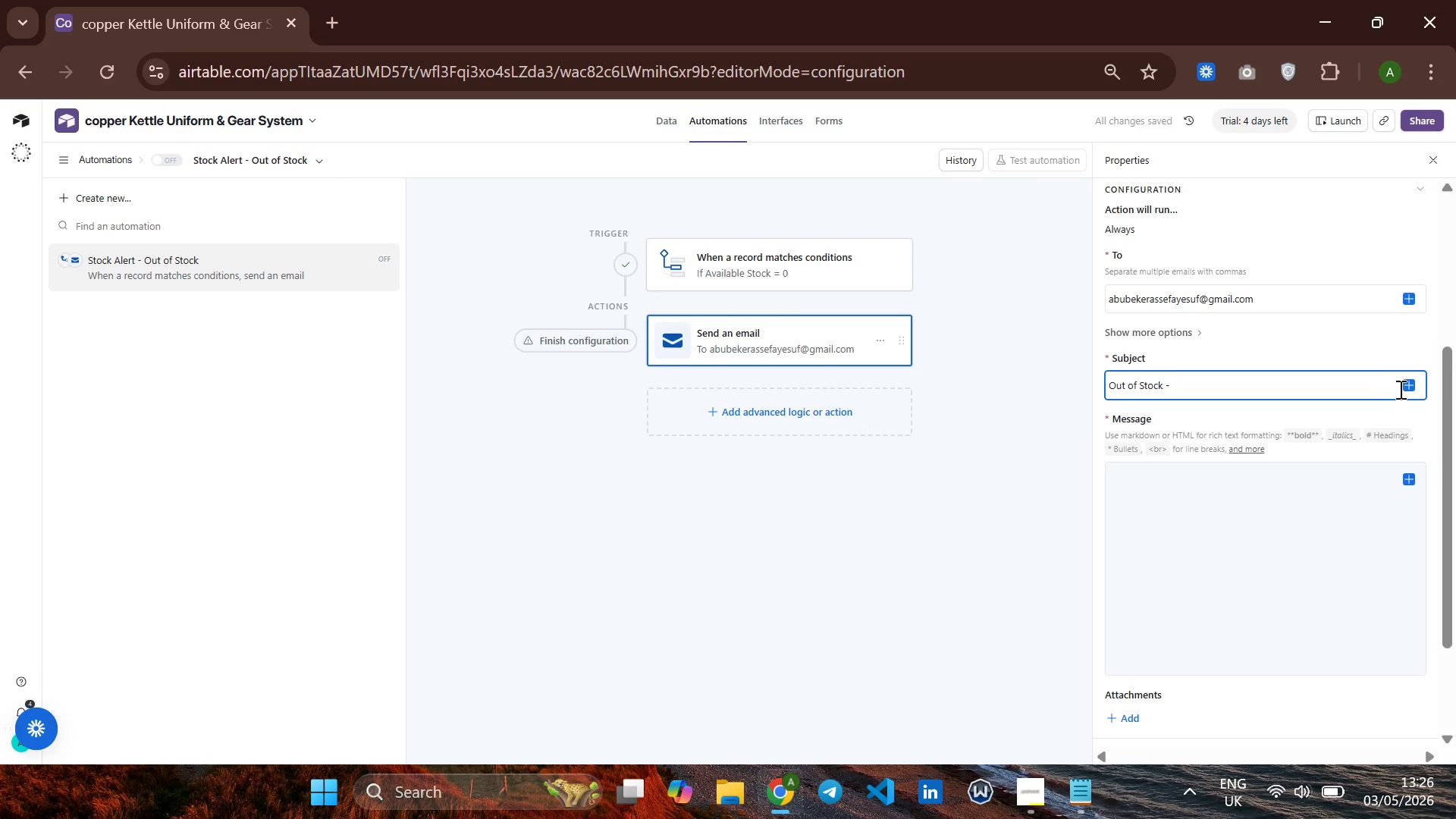 
wait(7.0)
 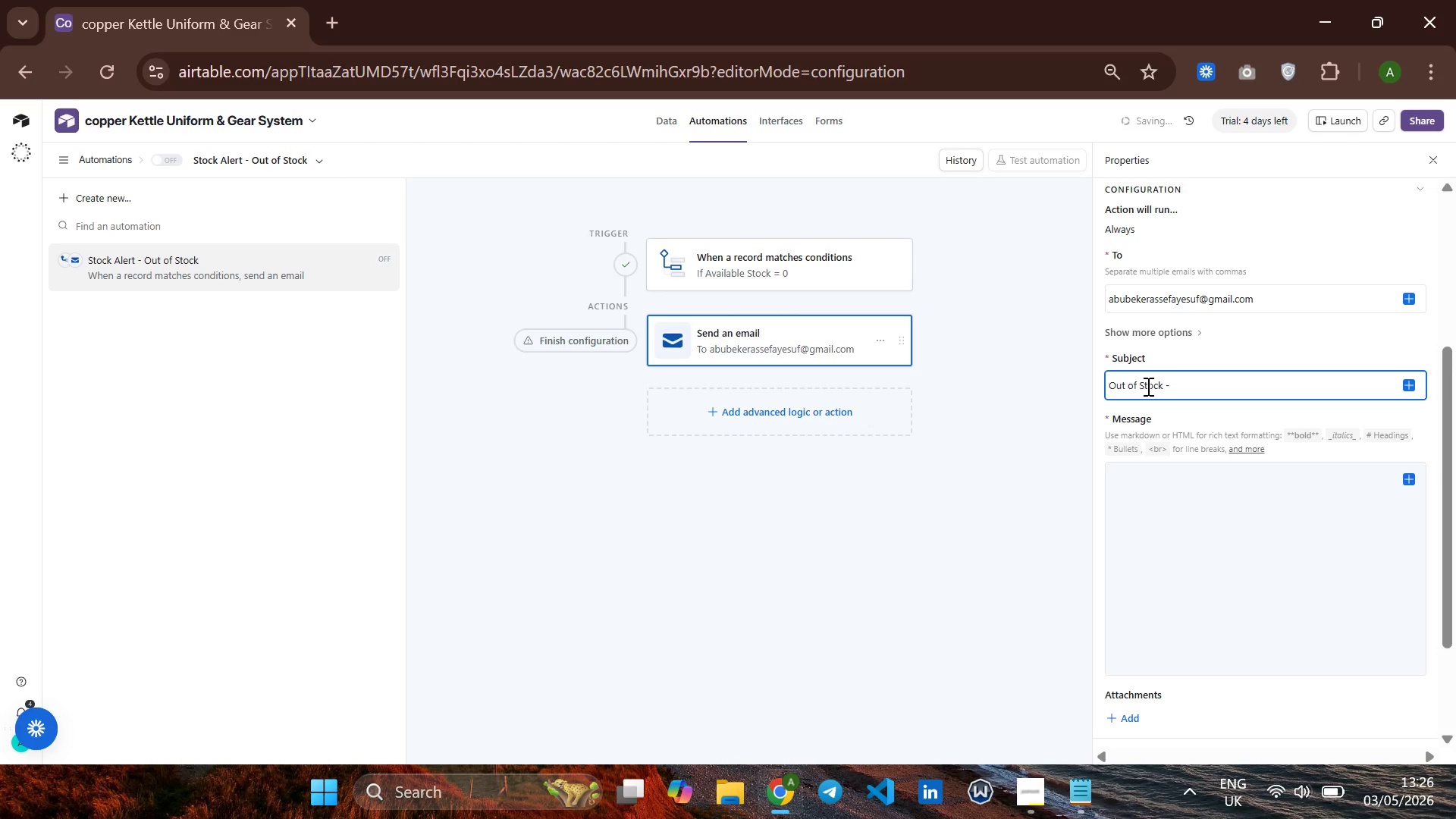 
left_click([1408, 385])
 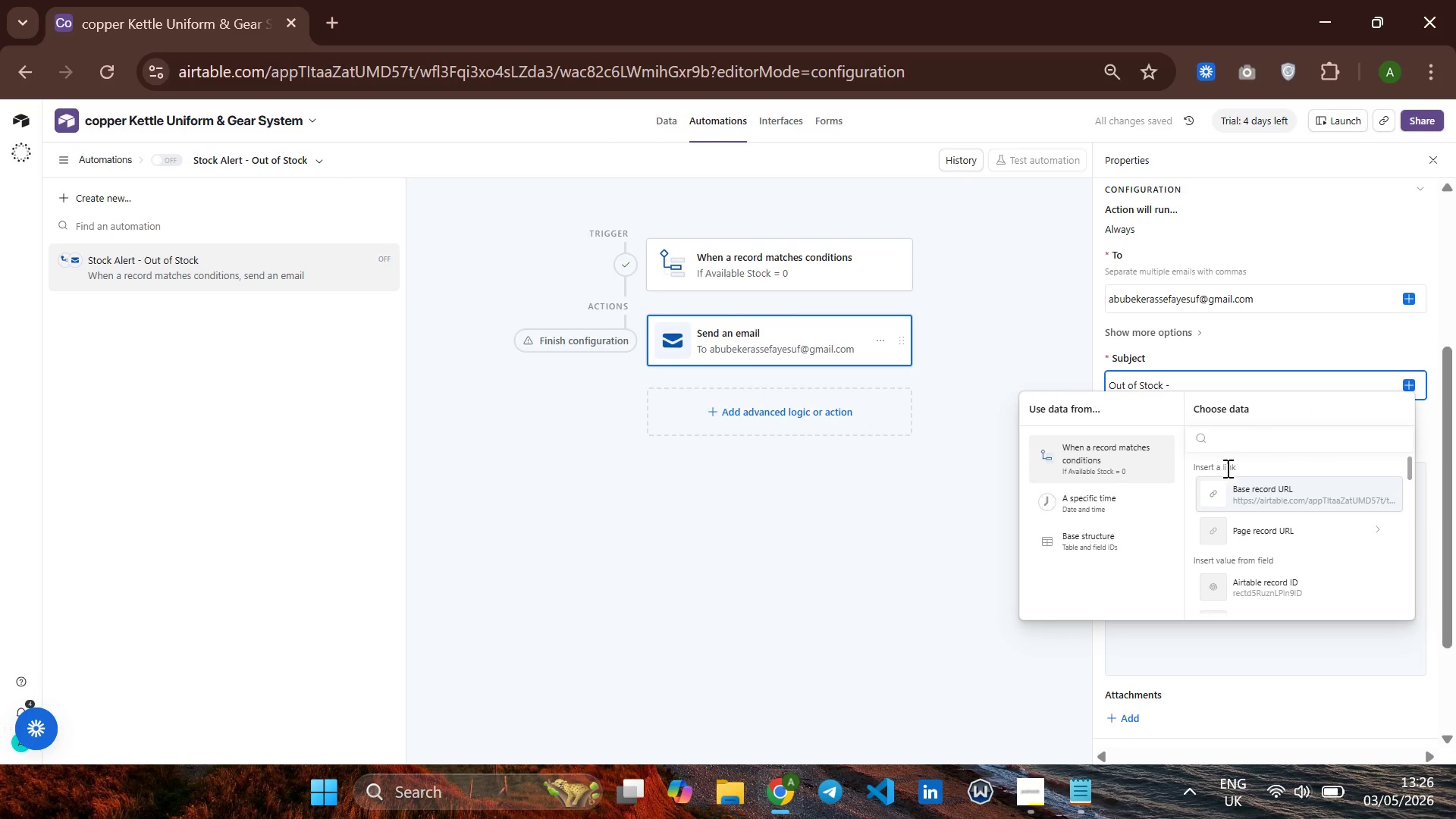 
mouse_move([1277, 522])
 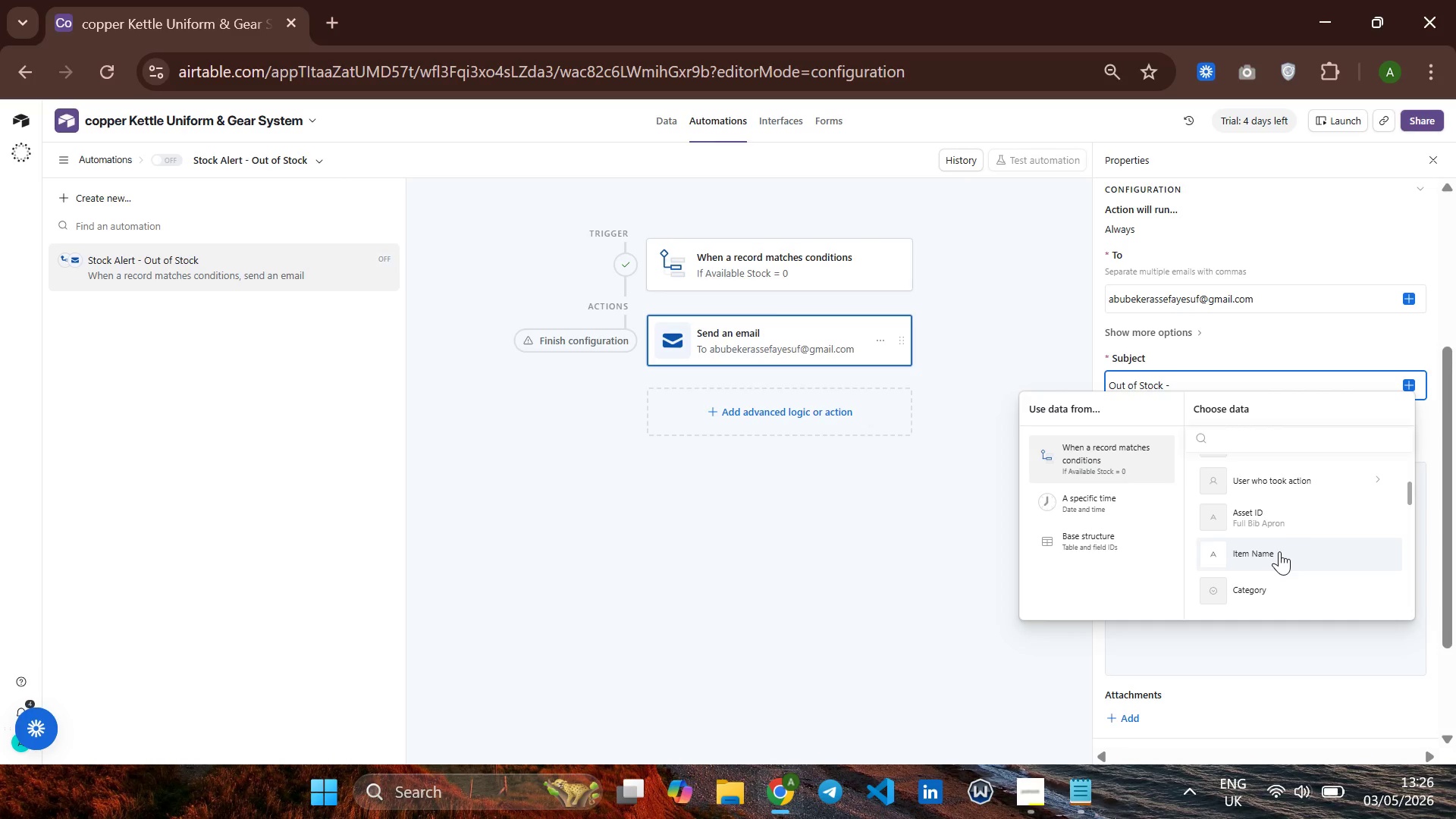 
left_click([1279, 551])
 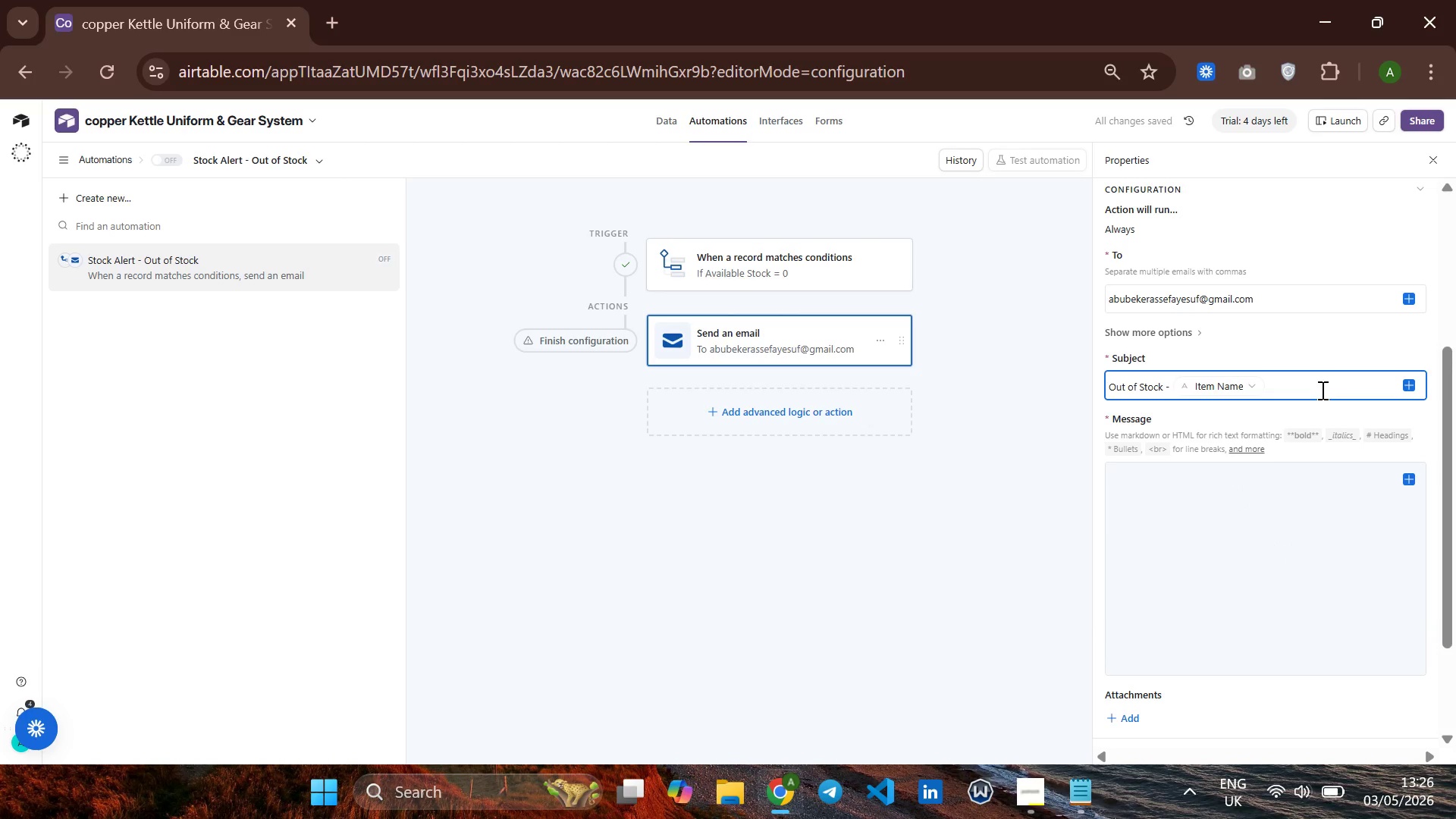 
wait(5.97)
 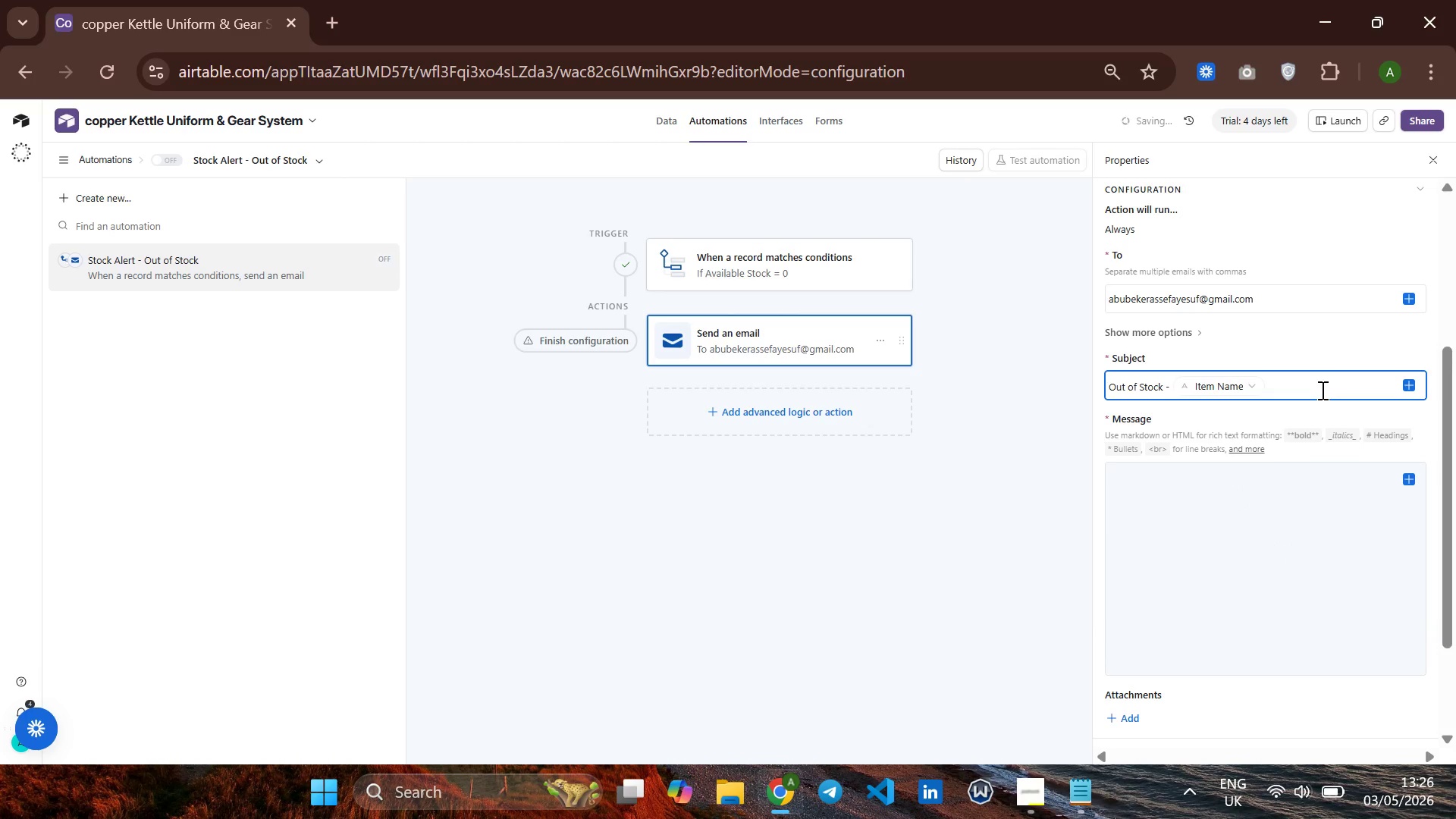 
type(())
 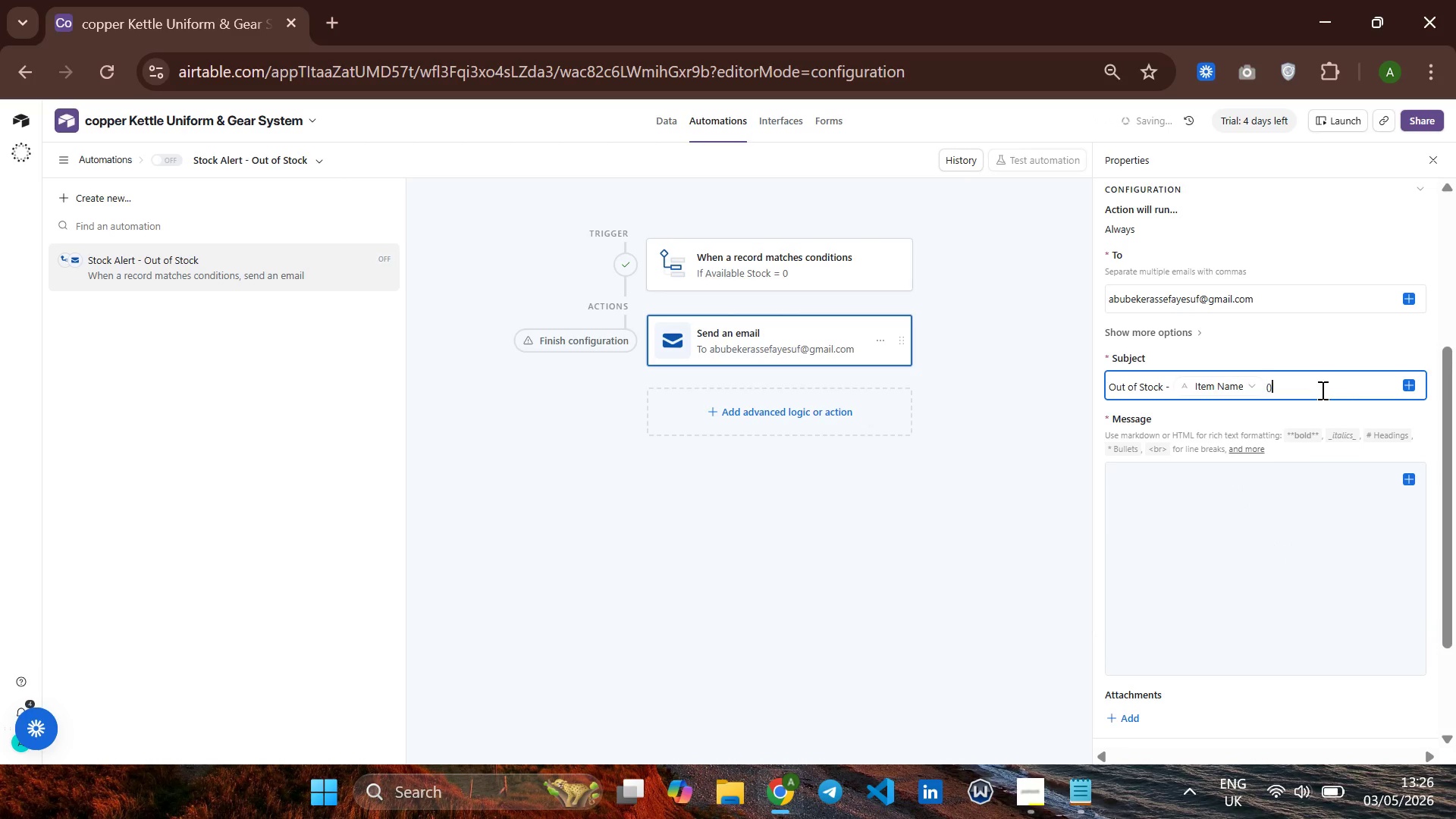 
key(ArrowLeft)
 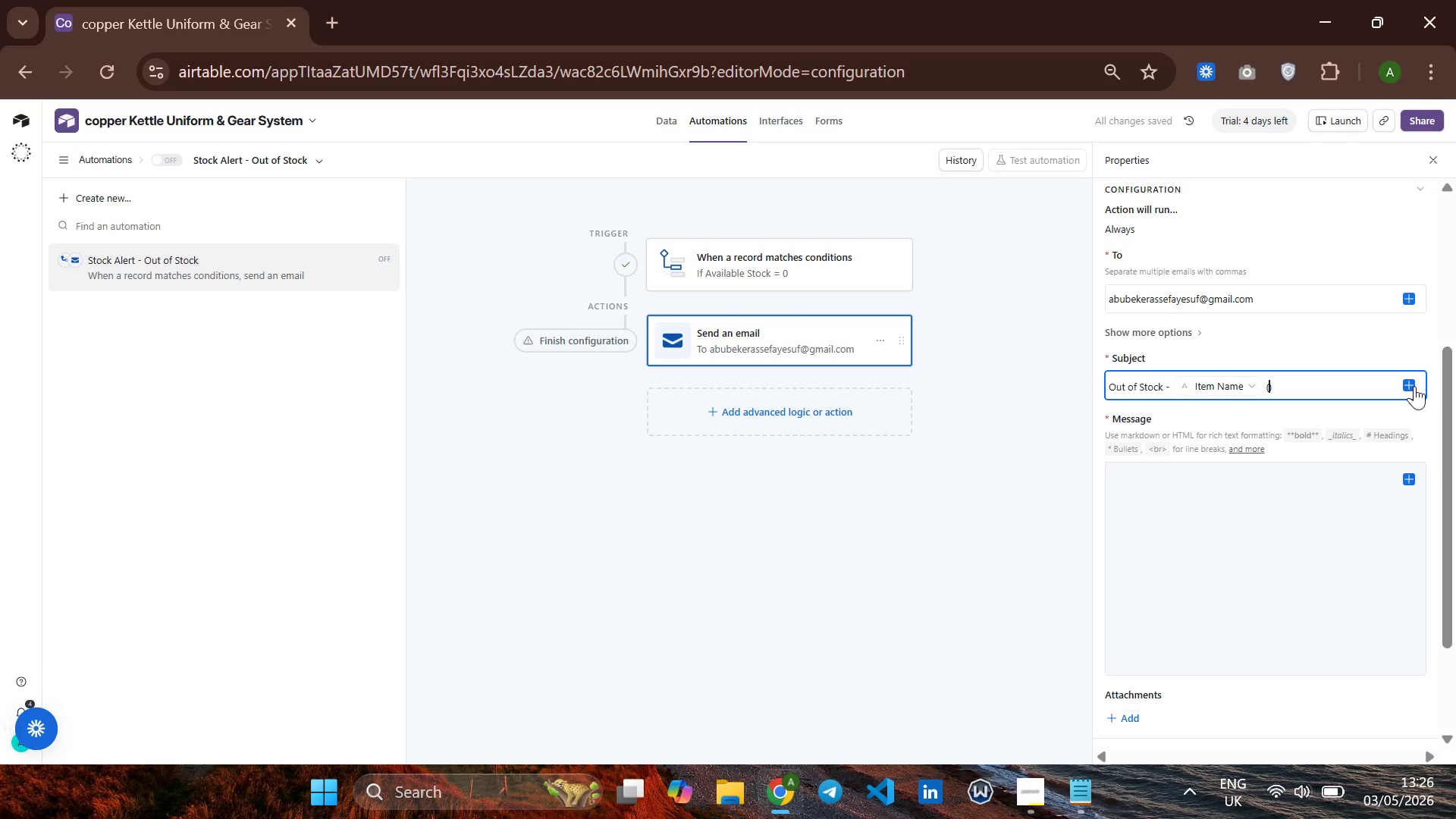 
wait(10.28)
 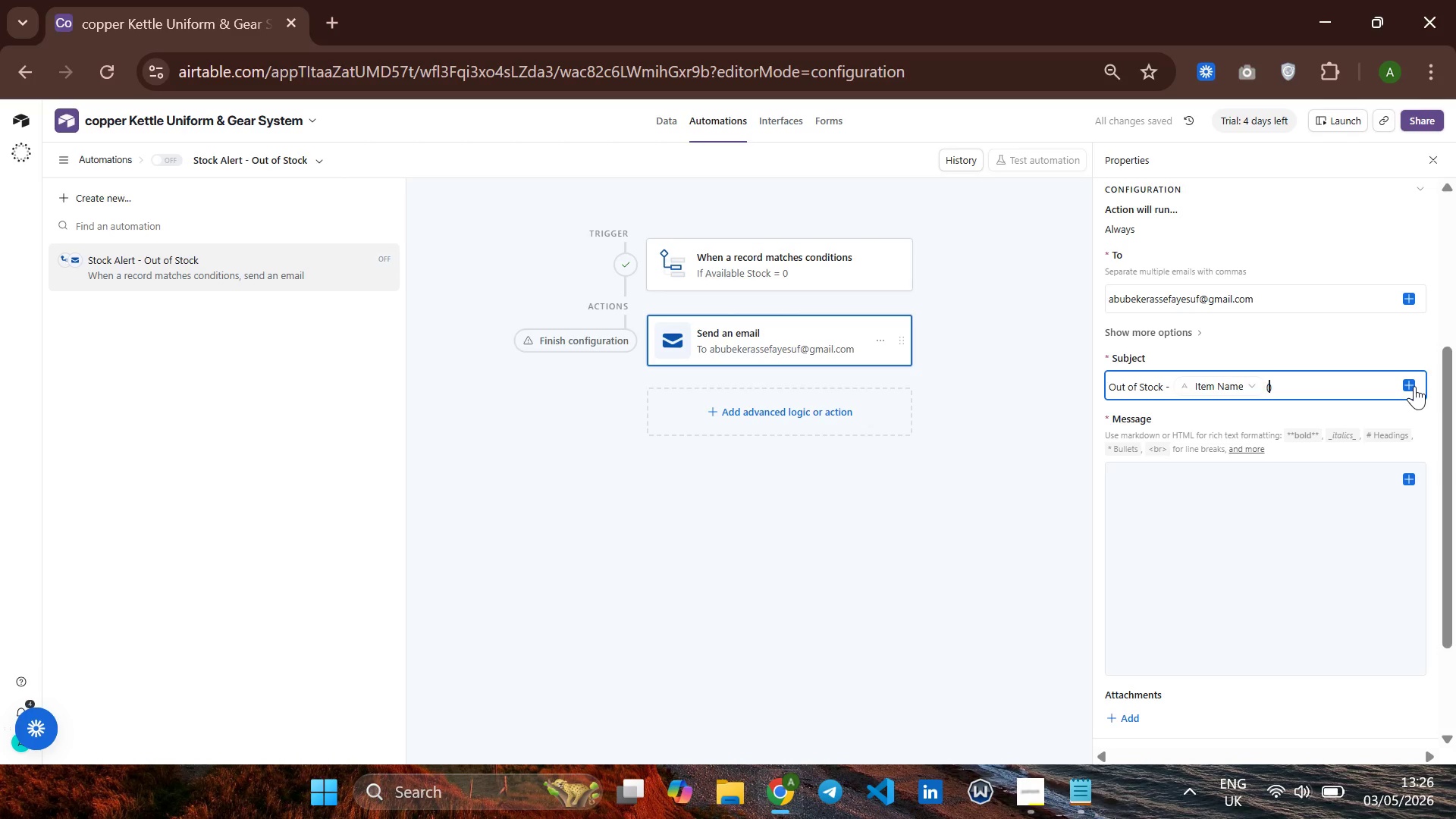 
scroll: coordinate [1228, 576], scroll_direction: down, amount: 1.0
 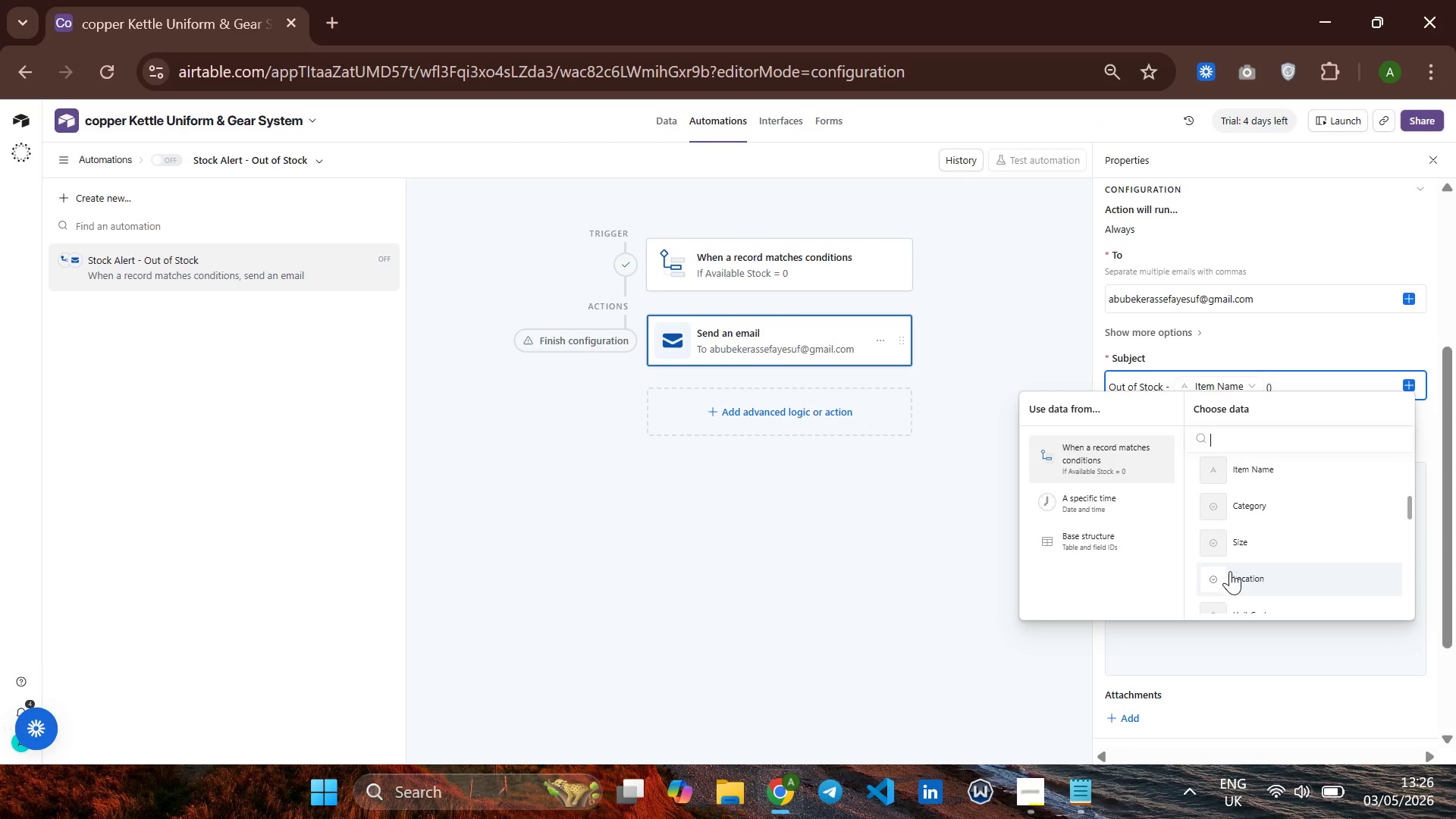 
left_click([1238, 548])
 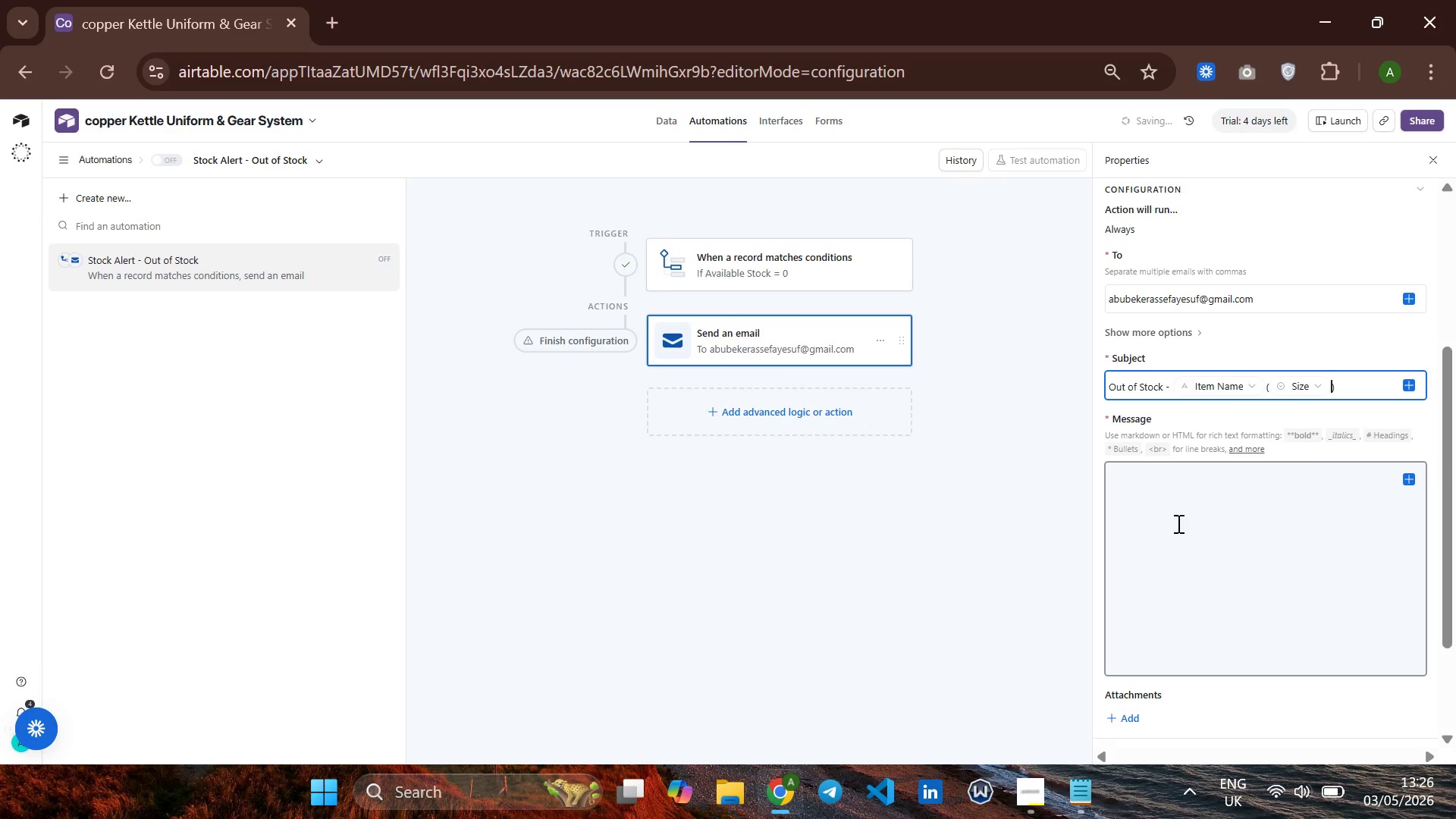 
left_click([1137, 488])
 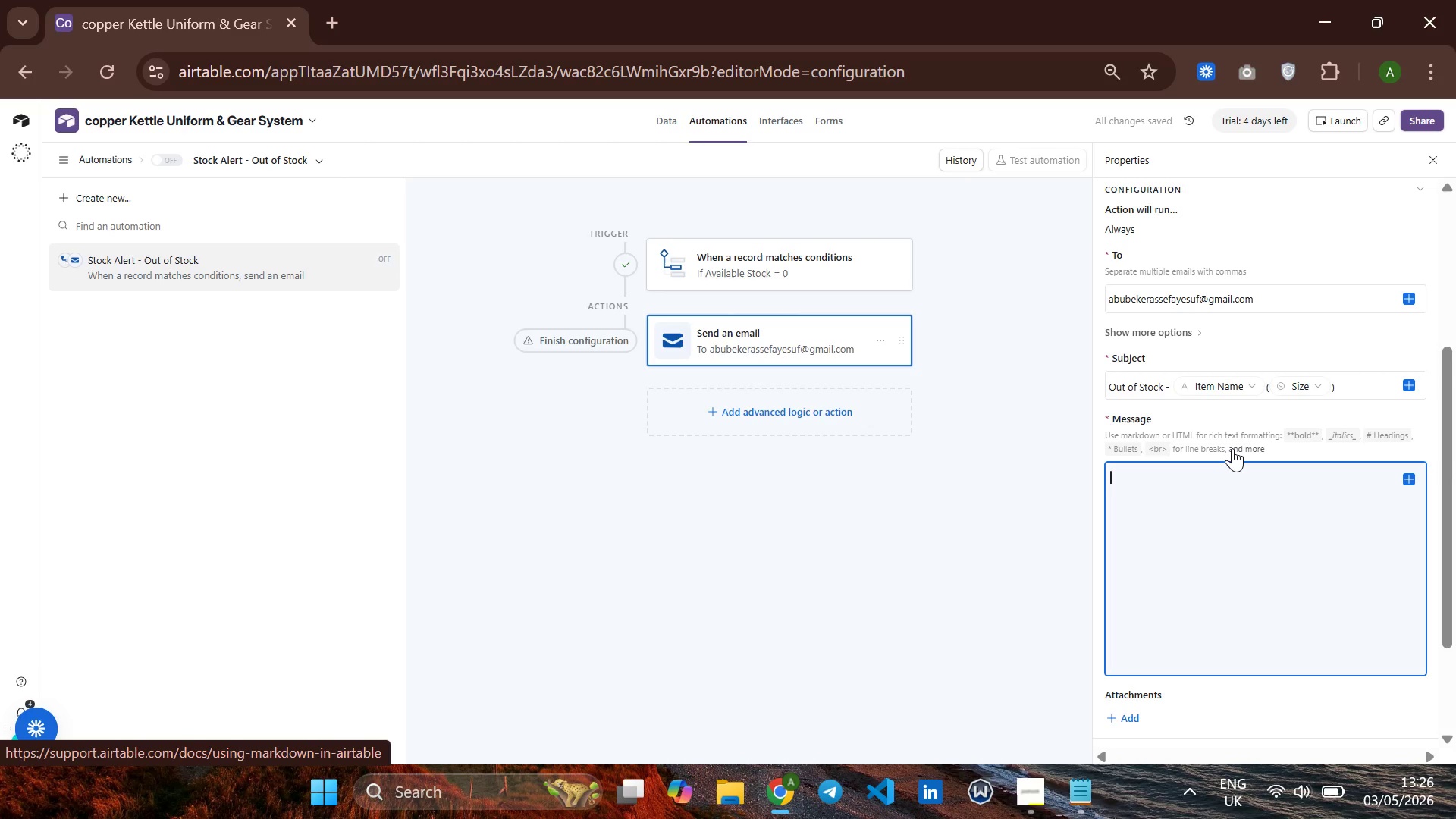 
key(CapsLock)
 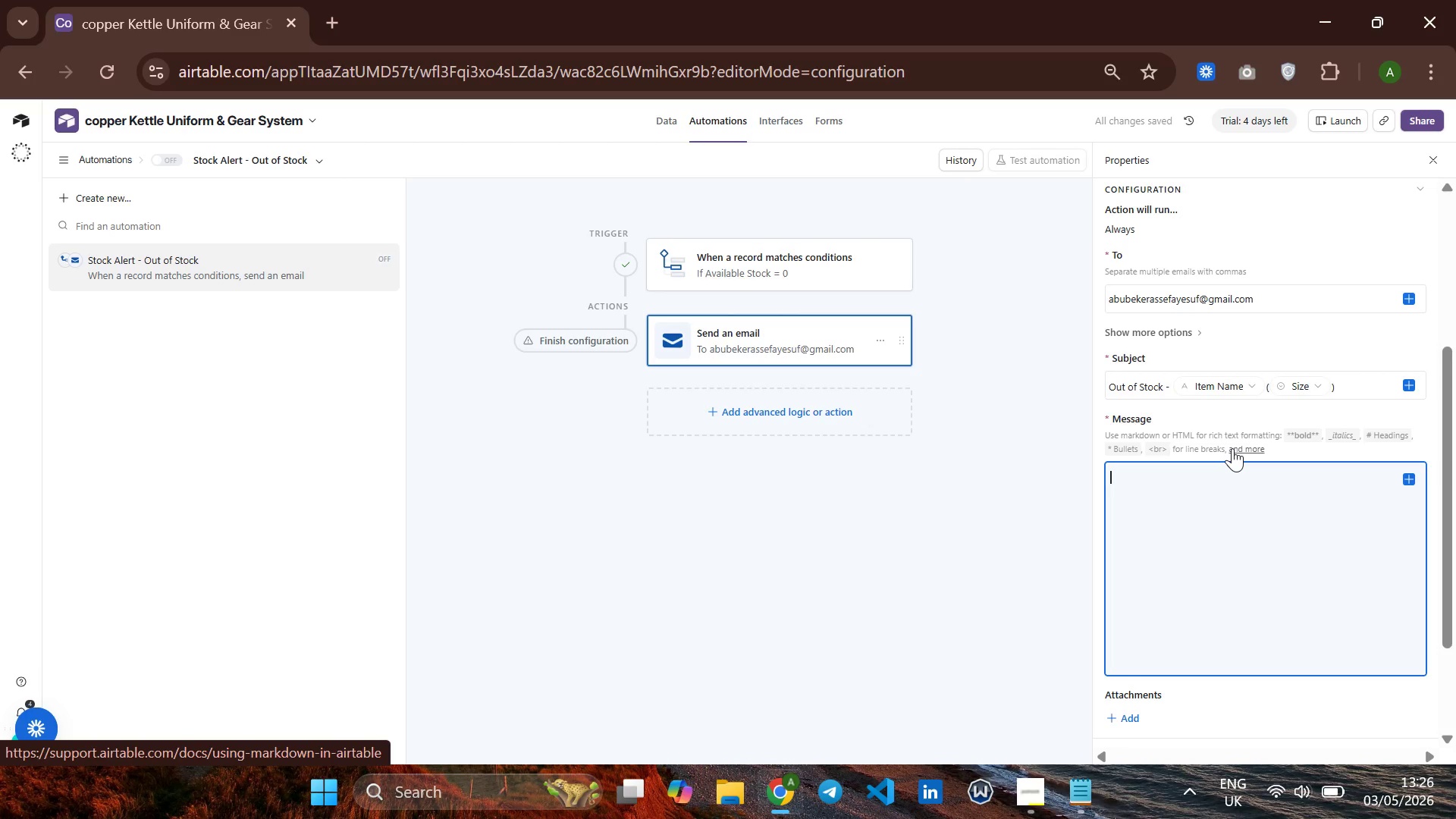 
key(A)
 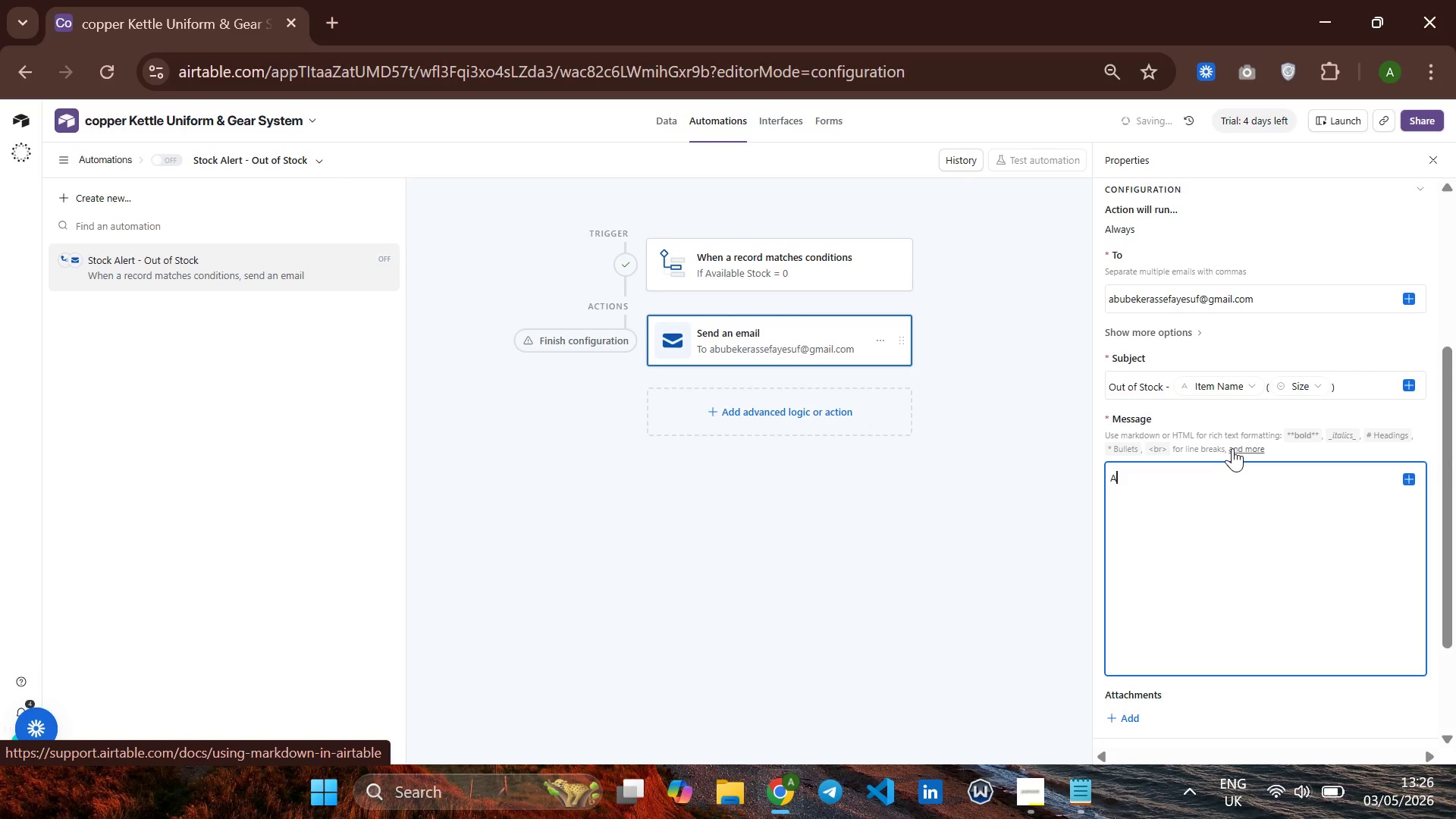 
key(CapsLock)
 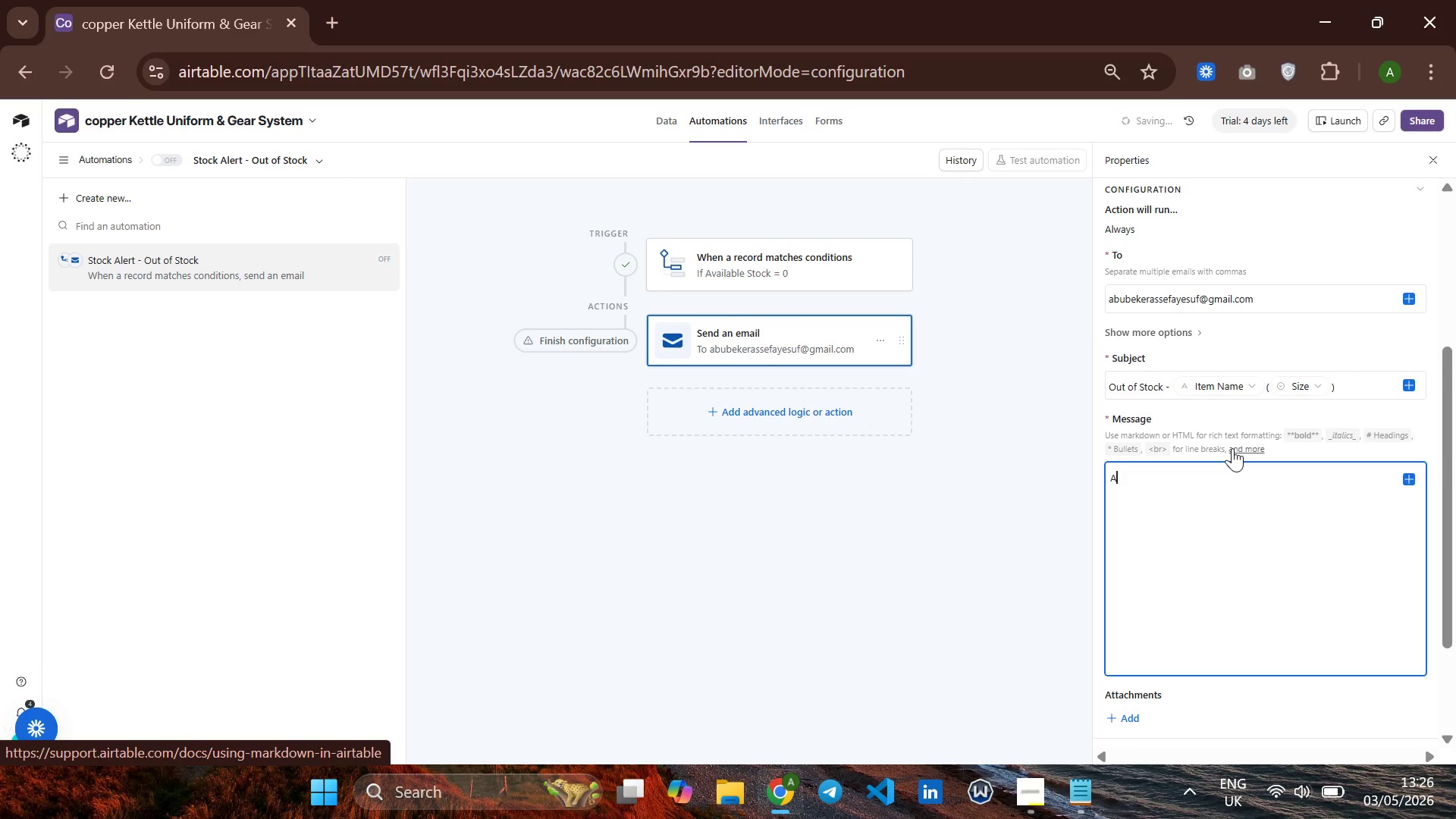 
key(N)
 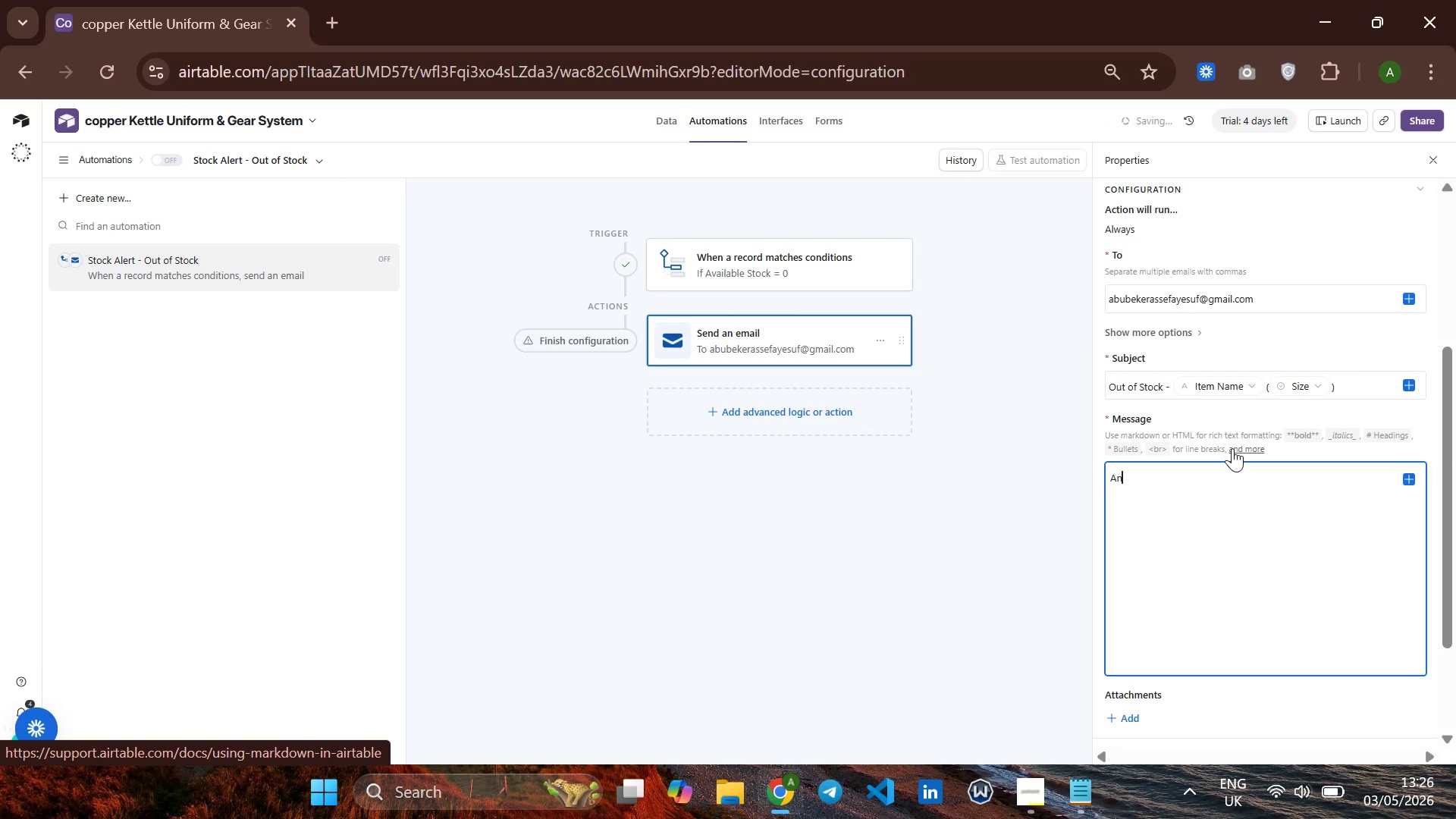 
key(Space)
 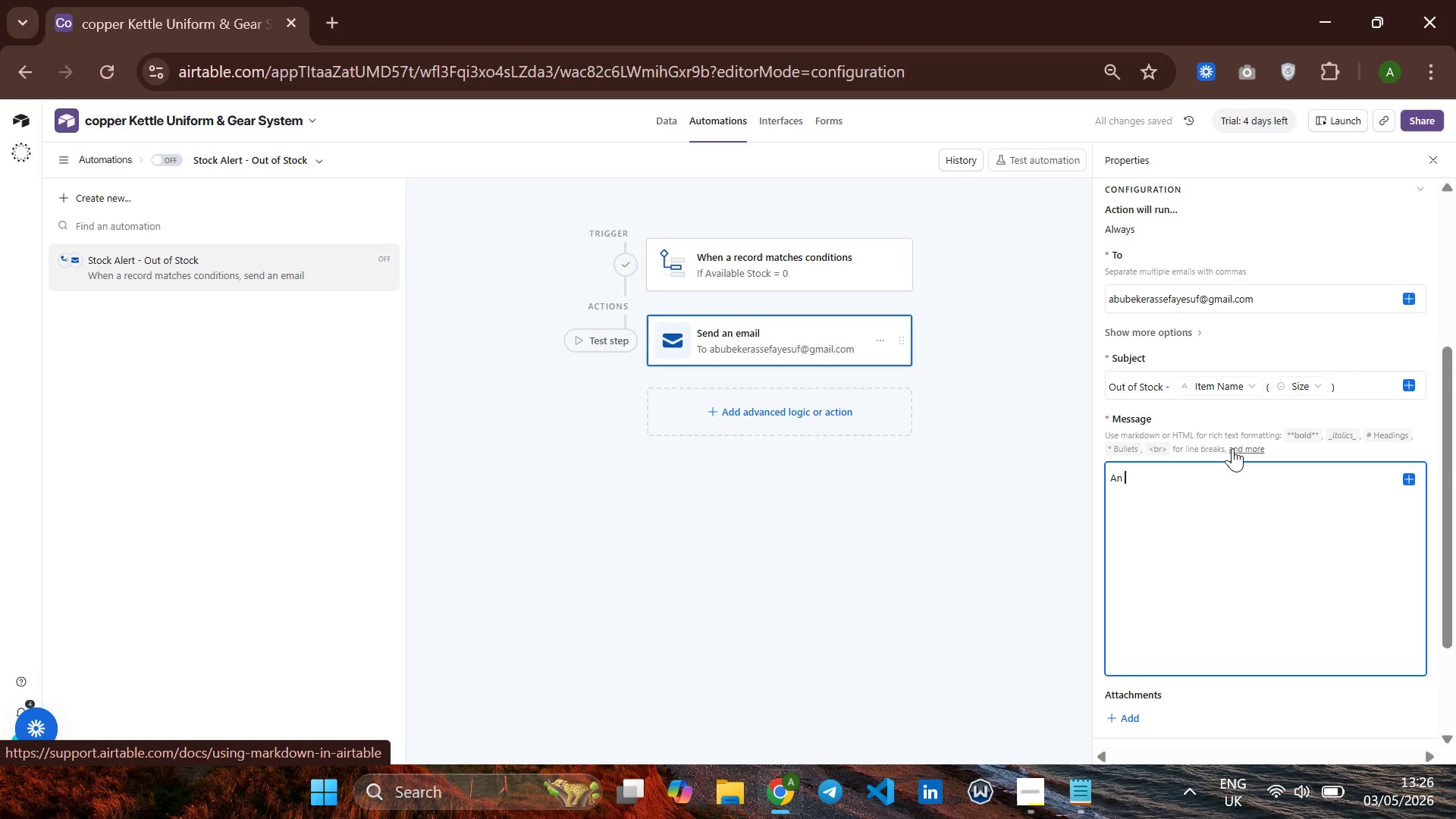 
type(inventory item )
 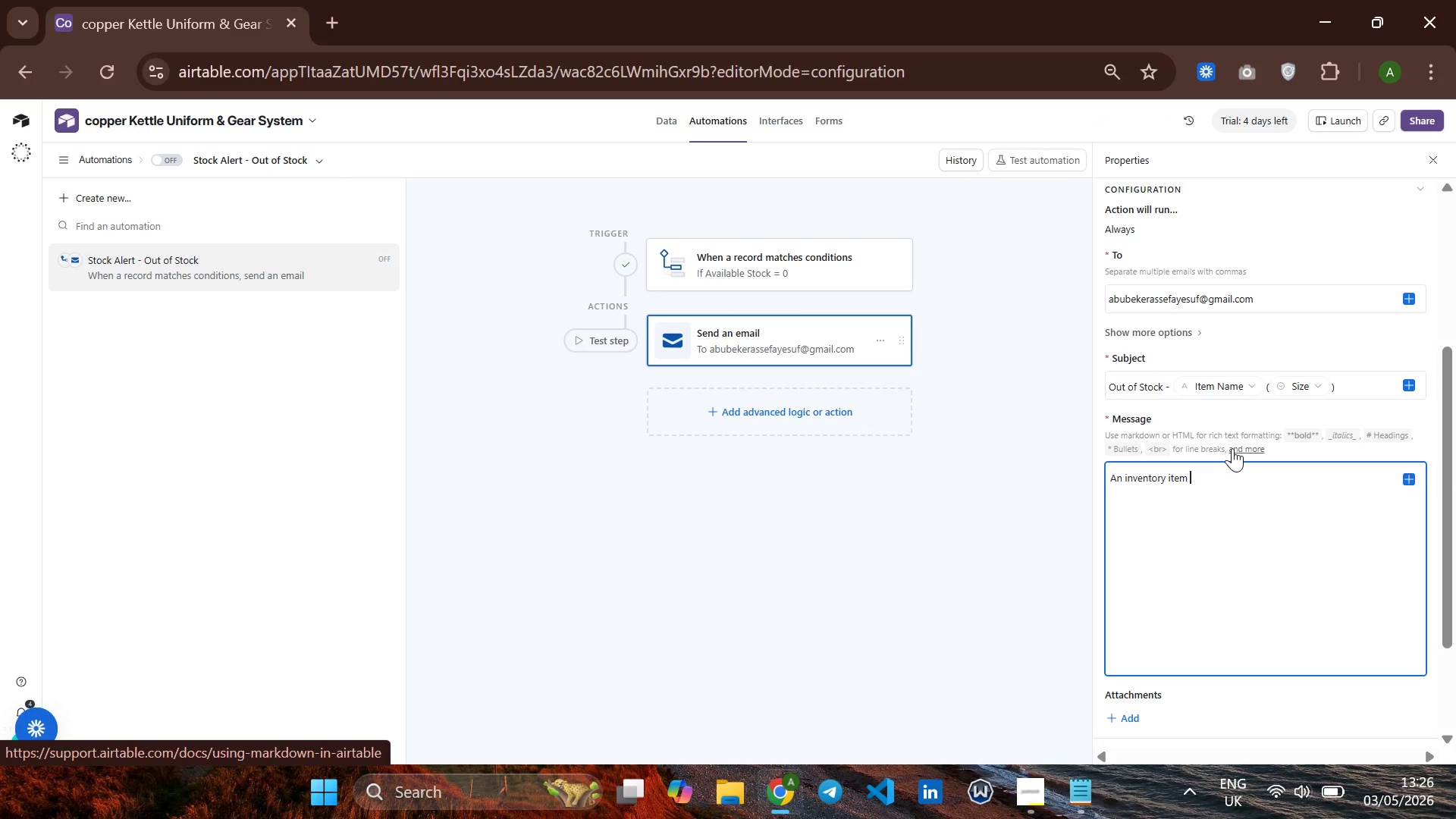 
type(has reache )
key(Backspace)
type(d zero stack and needs immeduate rectov)
key(Backspace)
type(cking)
 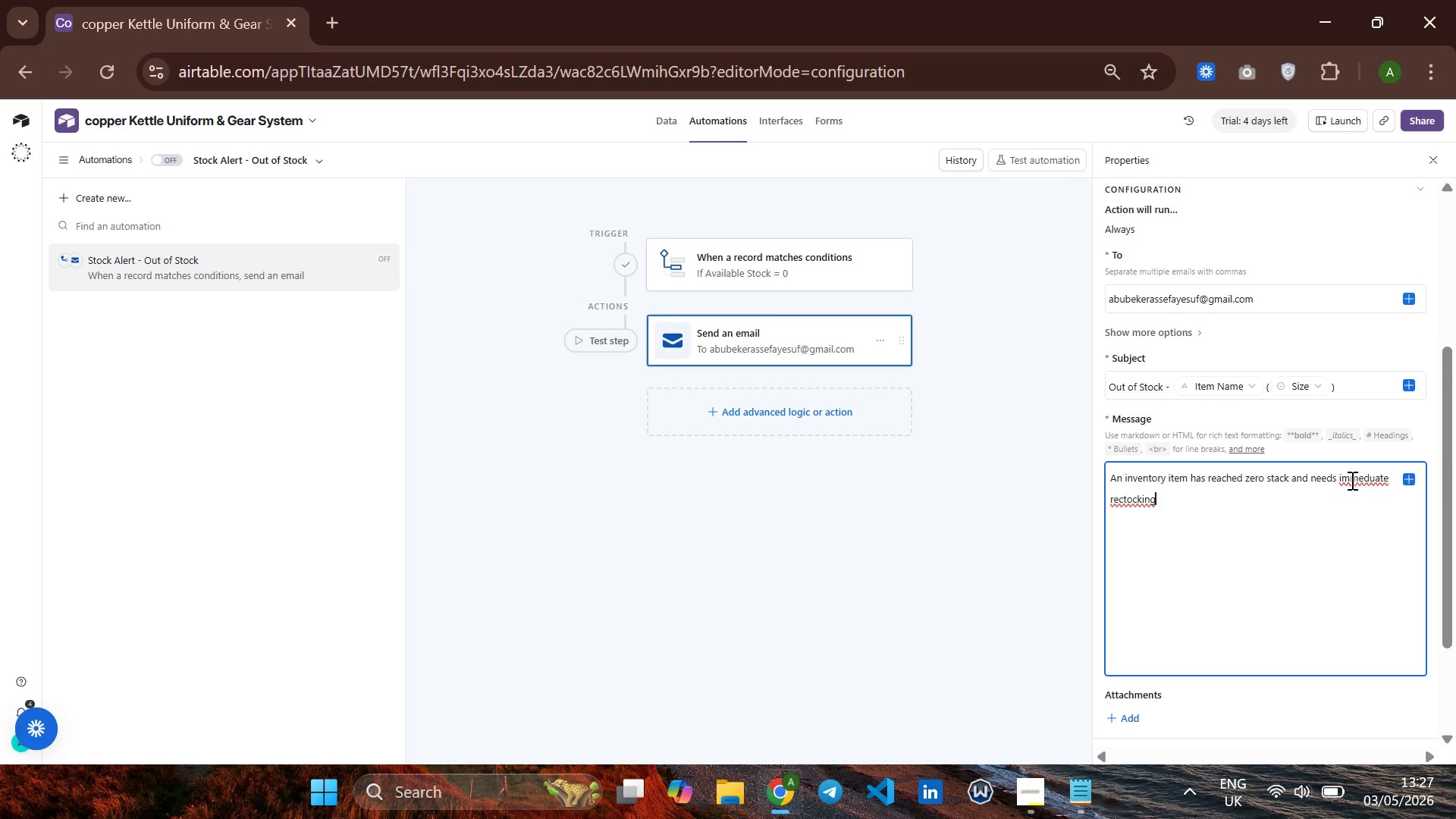 
left_click([1376, 480])
 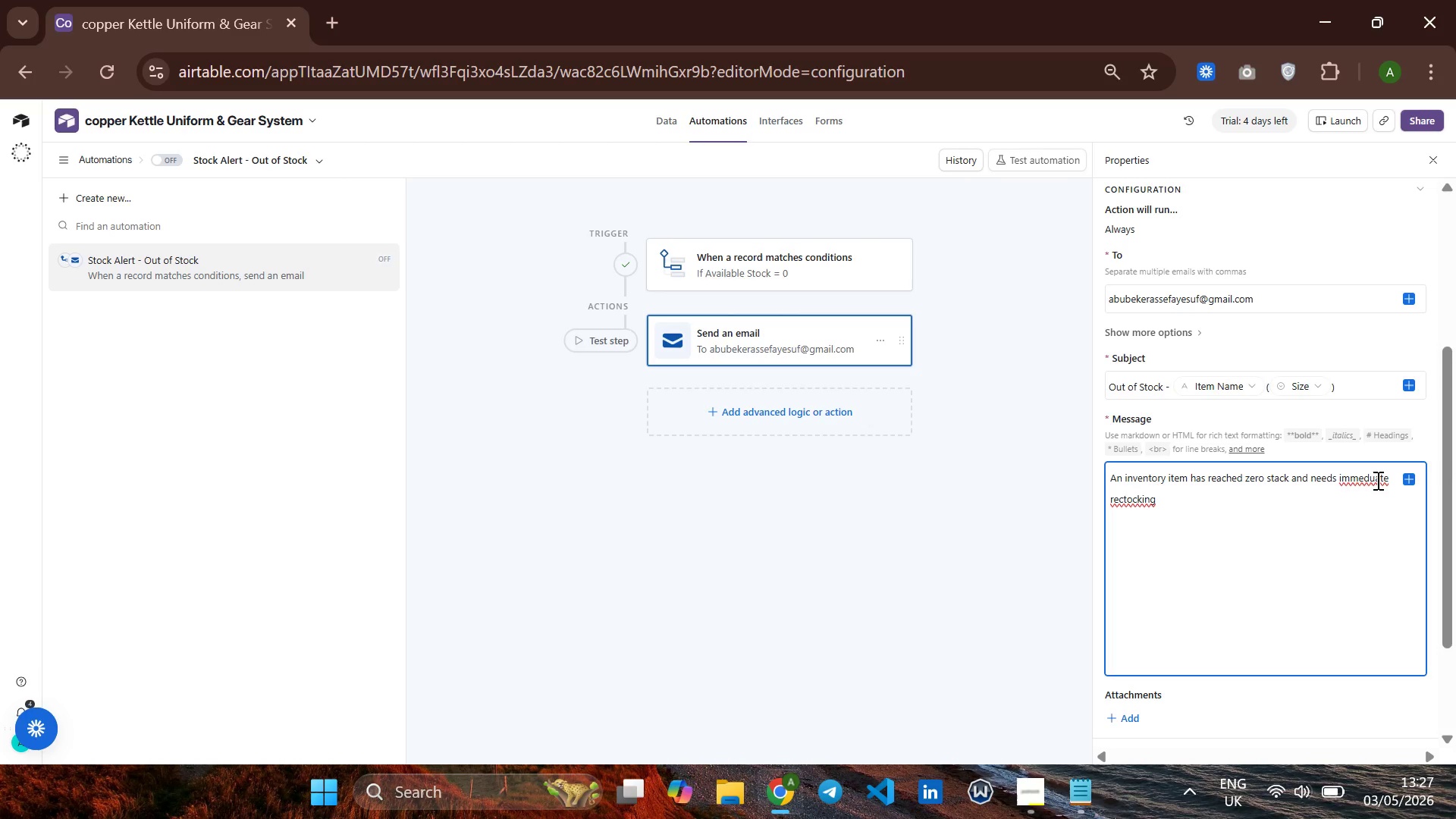 
key(Backspace)
 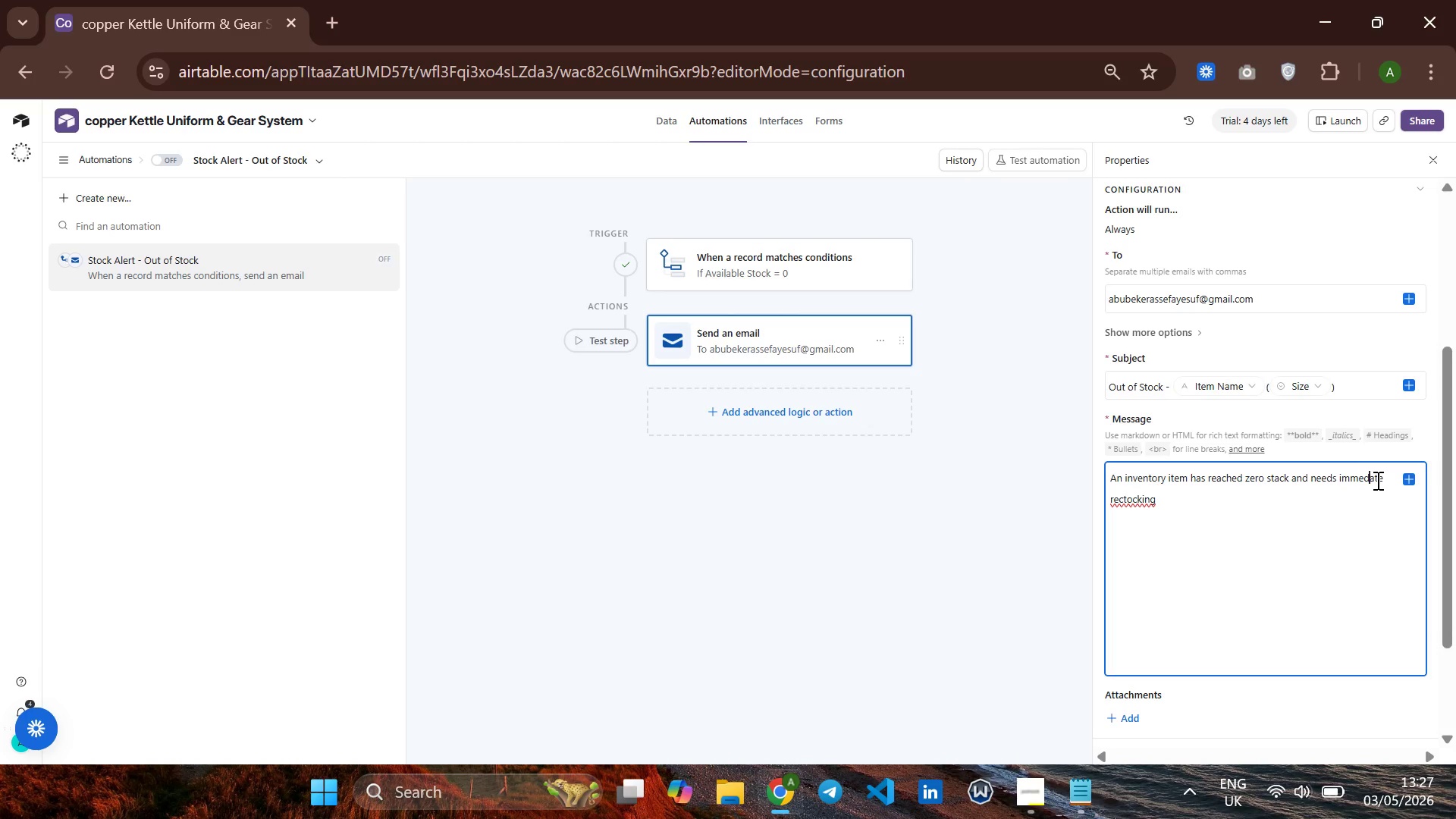 
key(I)
 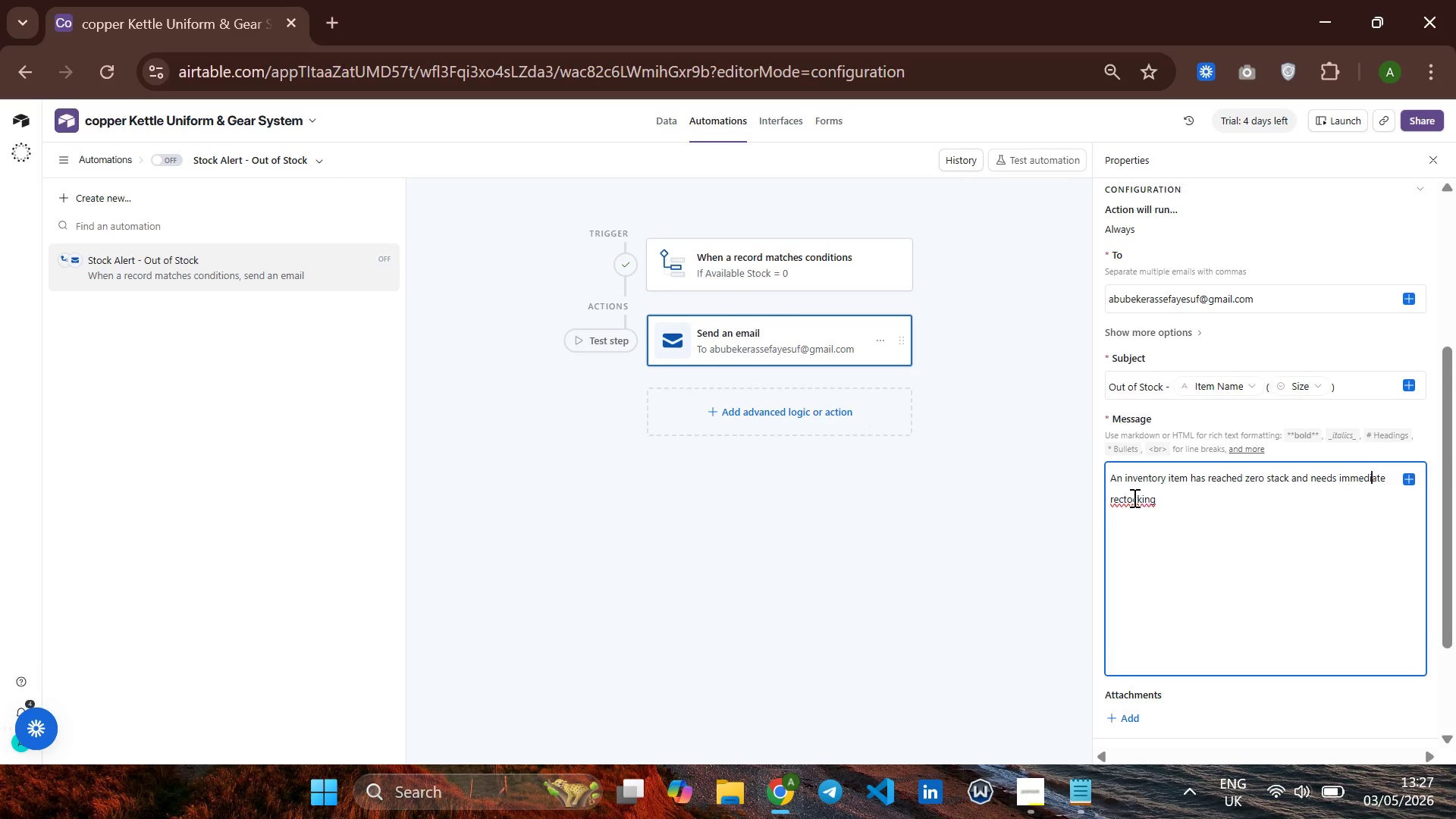 
left_click([1125, 497])
 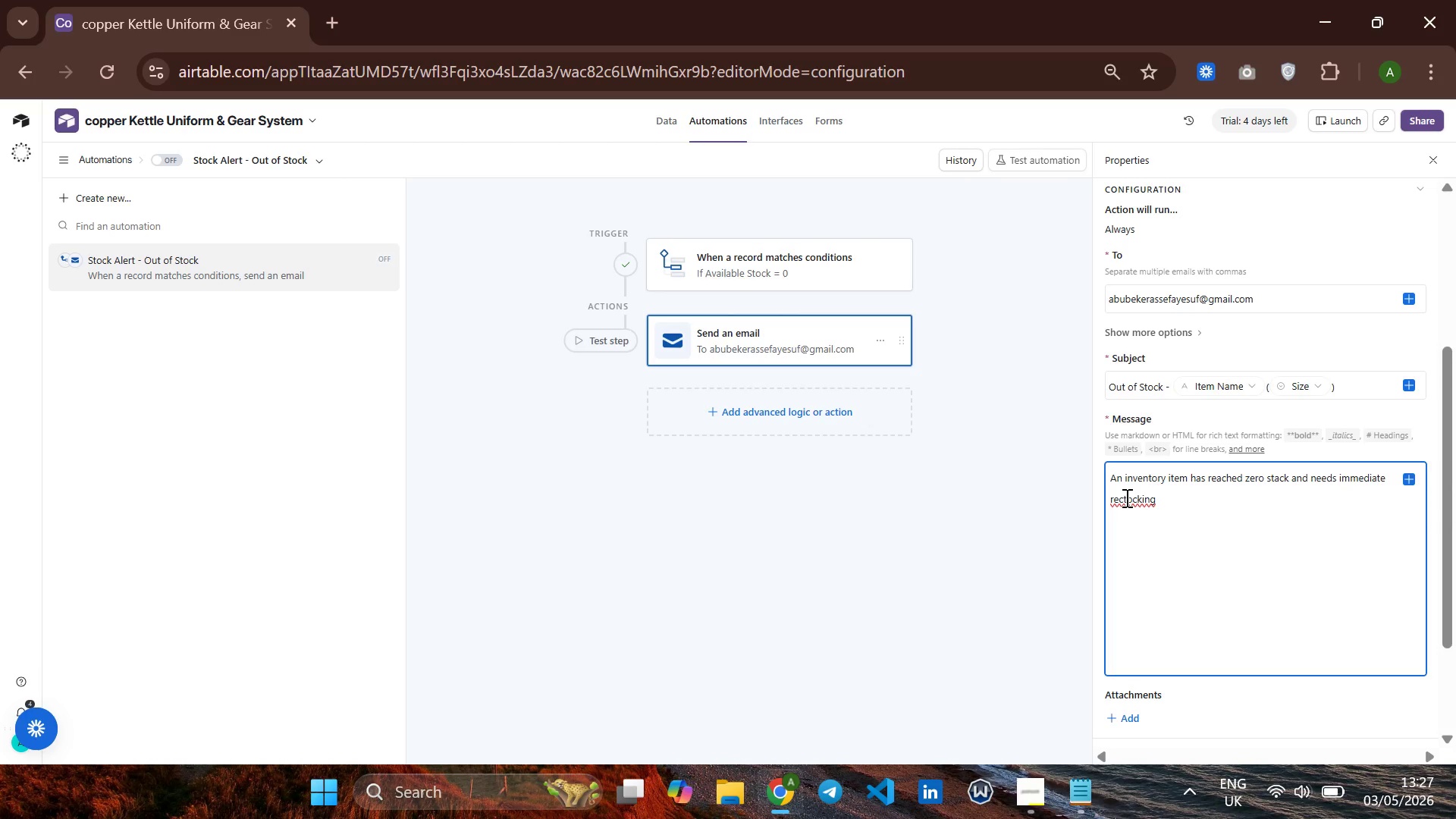 
key(Backspace)
key(Backspace)
type(st)
 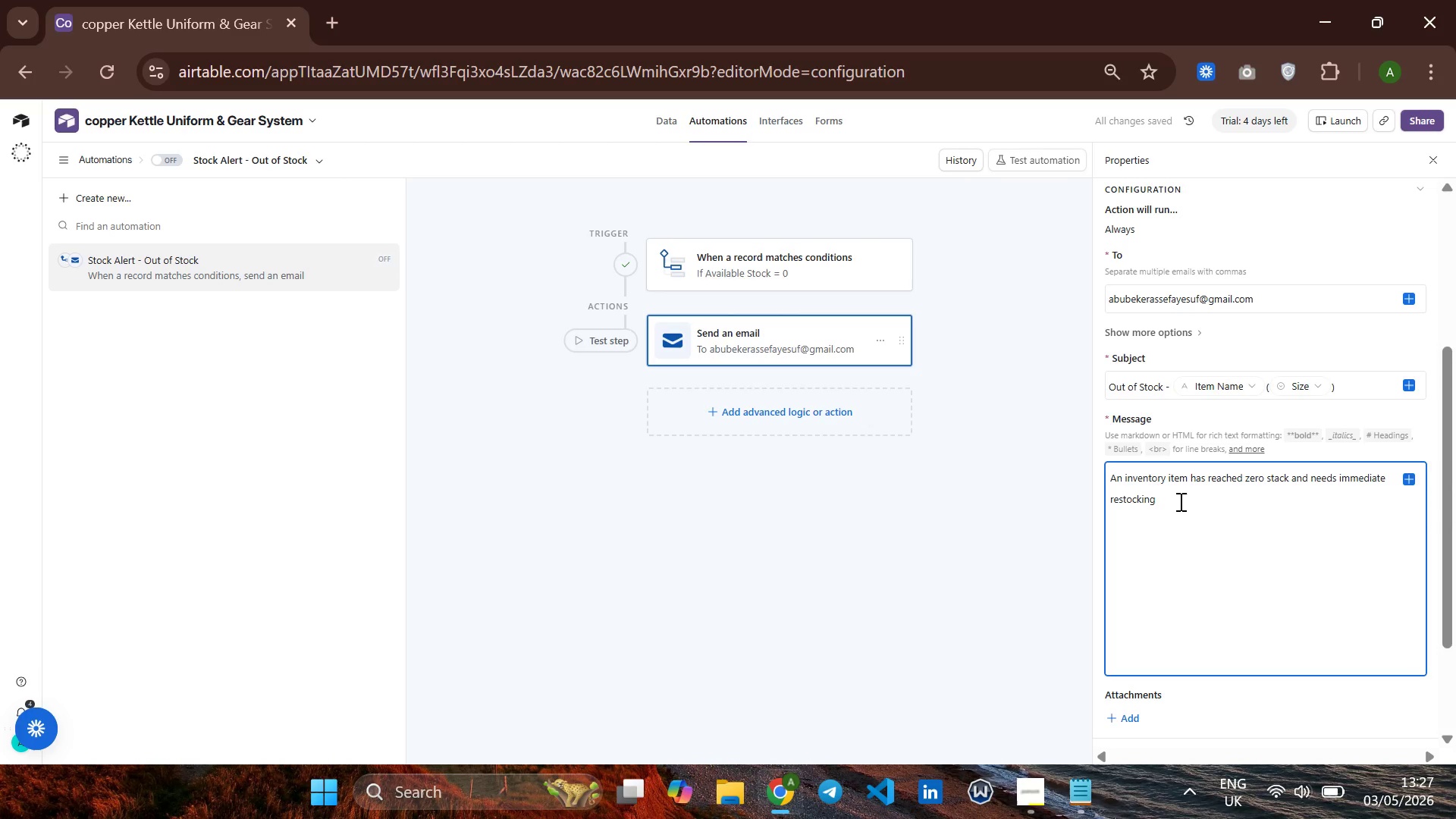 
hold_key(key=ArrowRight, duration=0.73)
 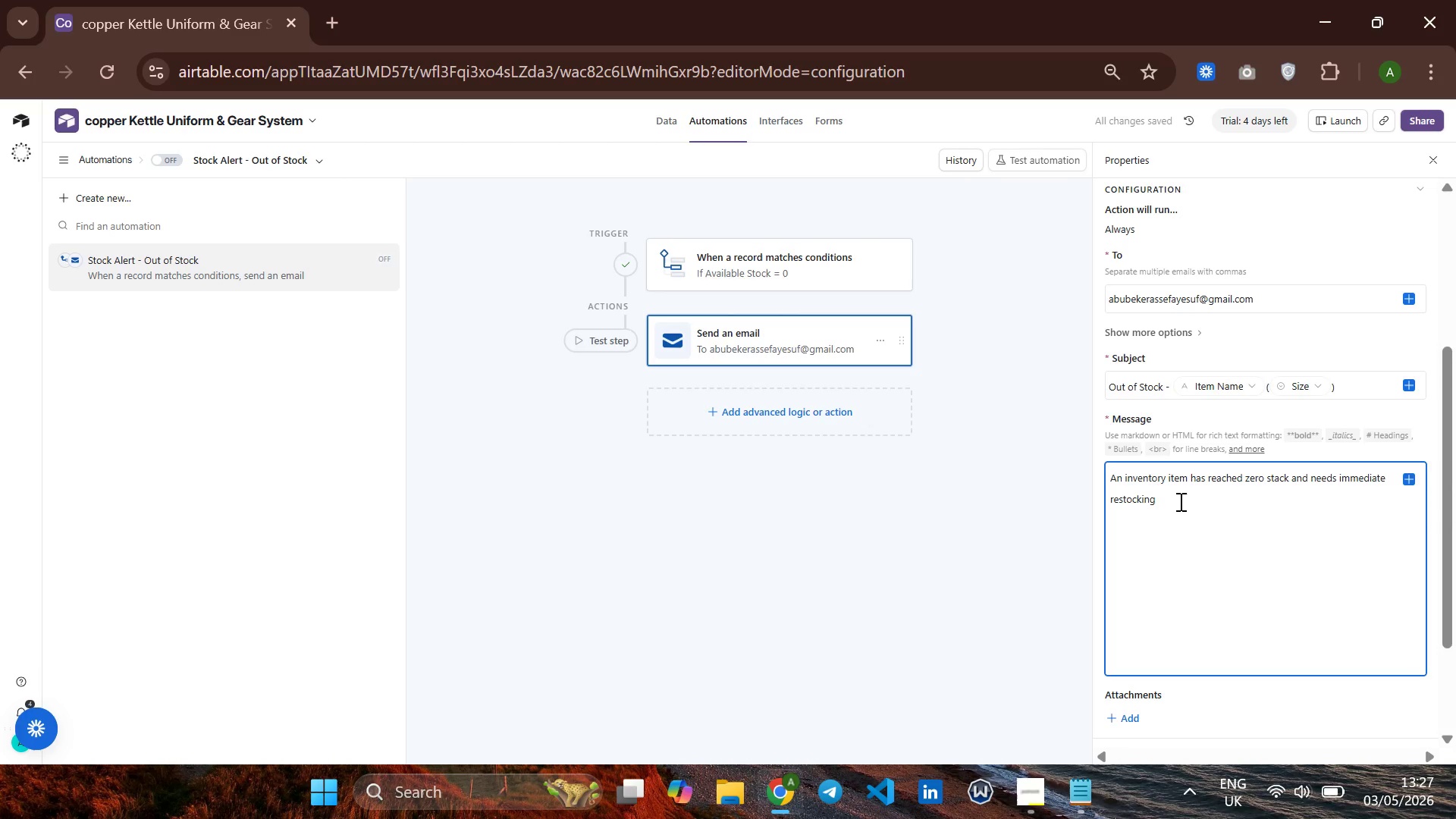 
key(Period)
 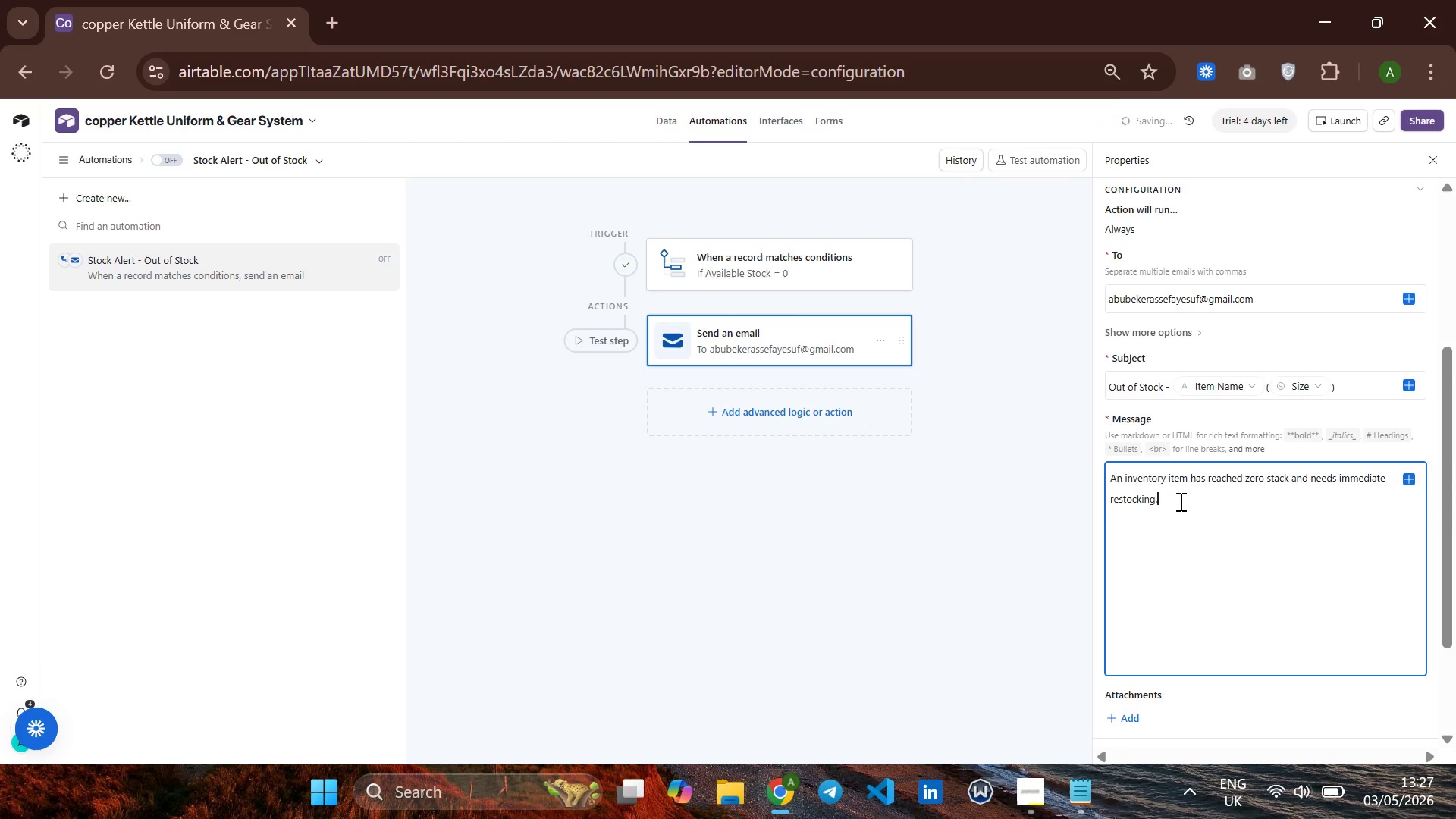 
key(Enter)
 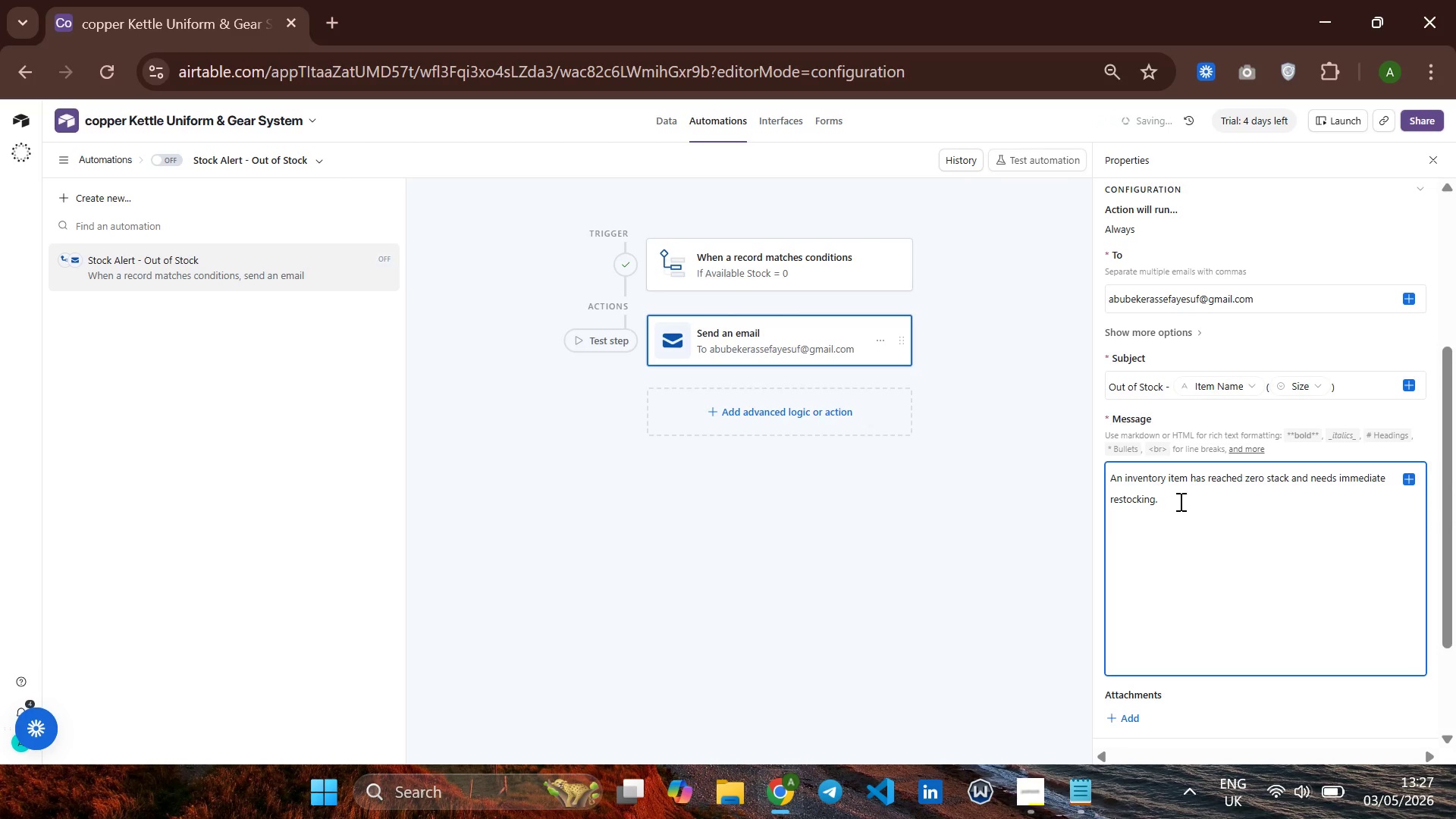 
key(Enter)
 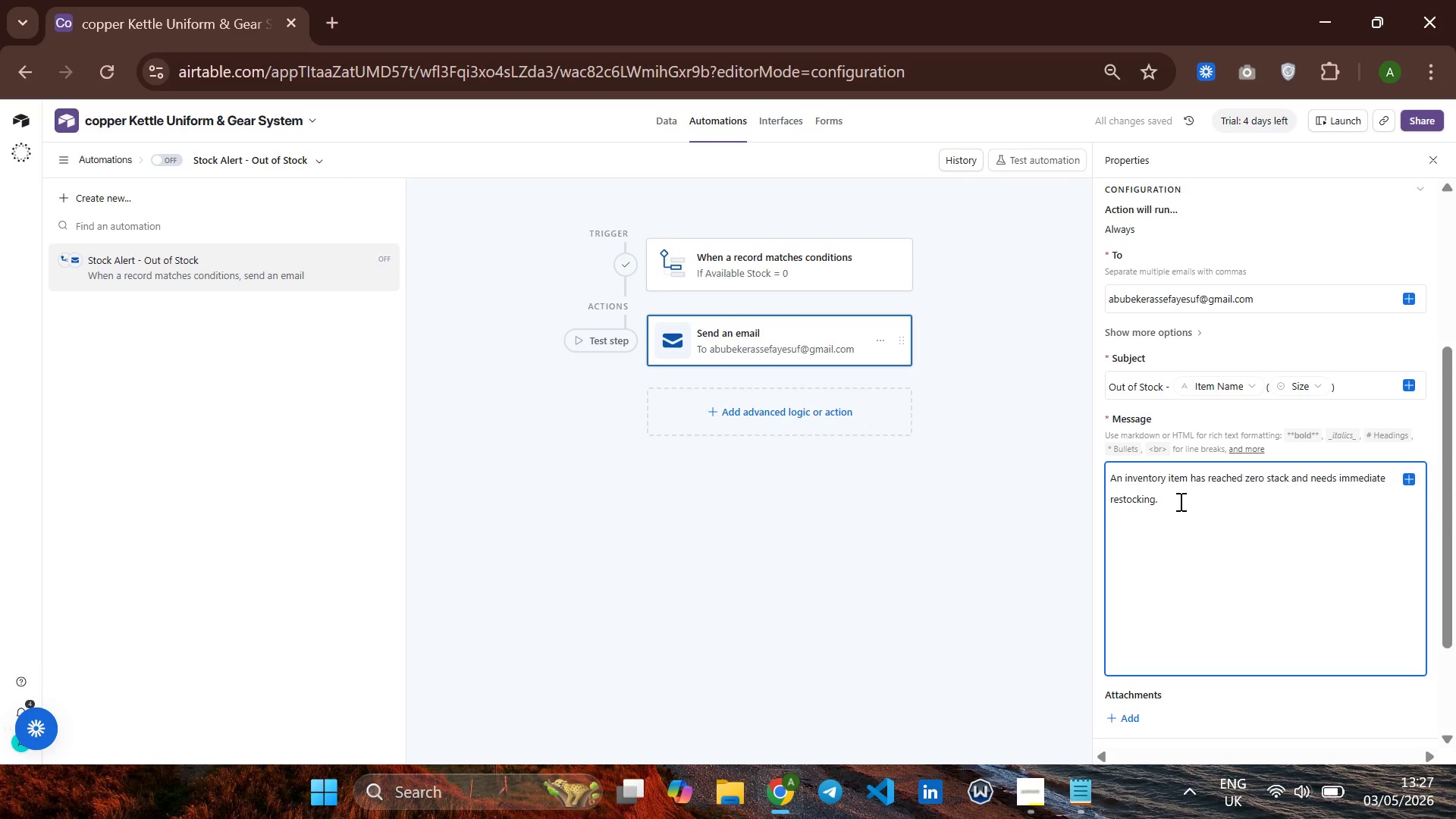 
type(Item : )
 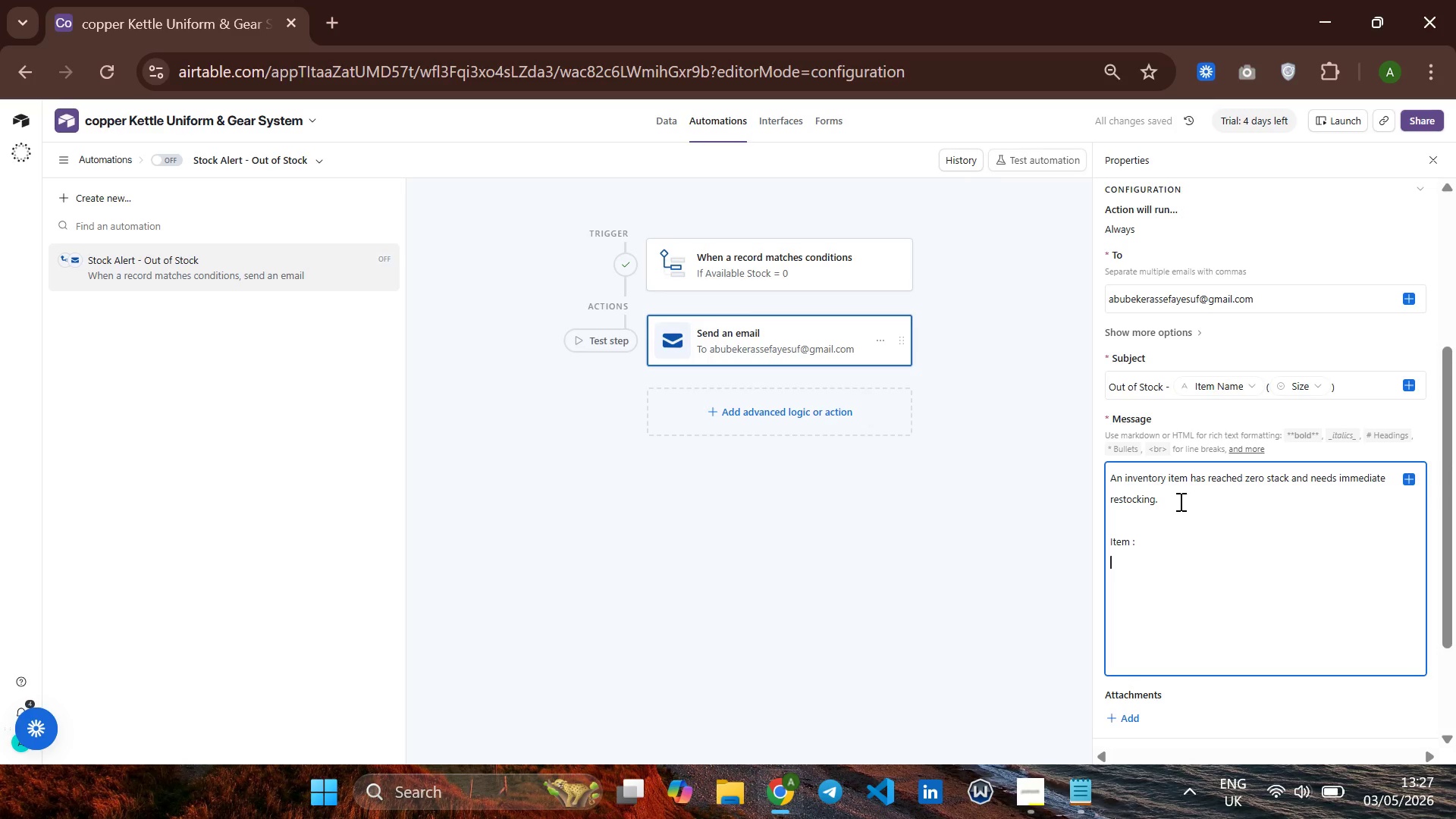 
 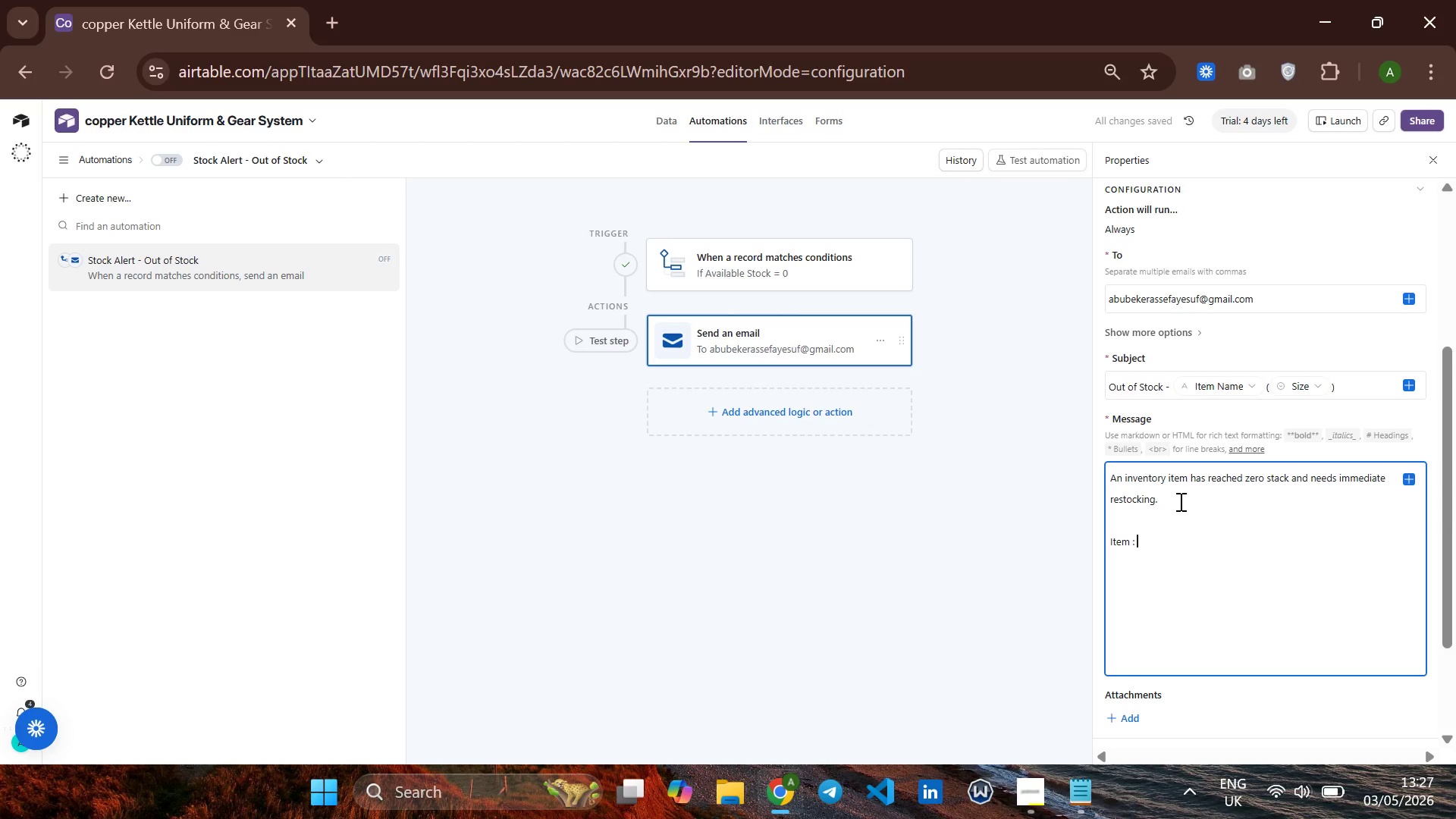 
key(Enter)
 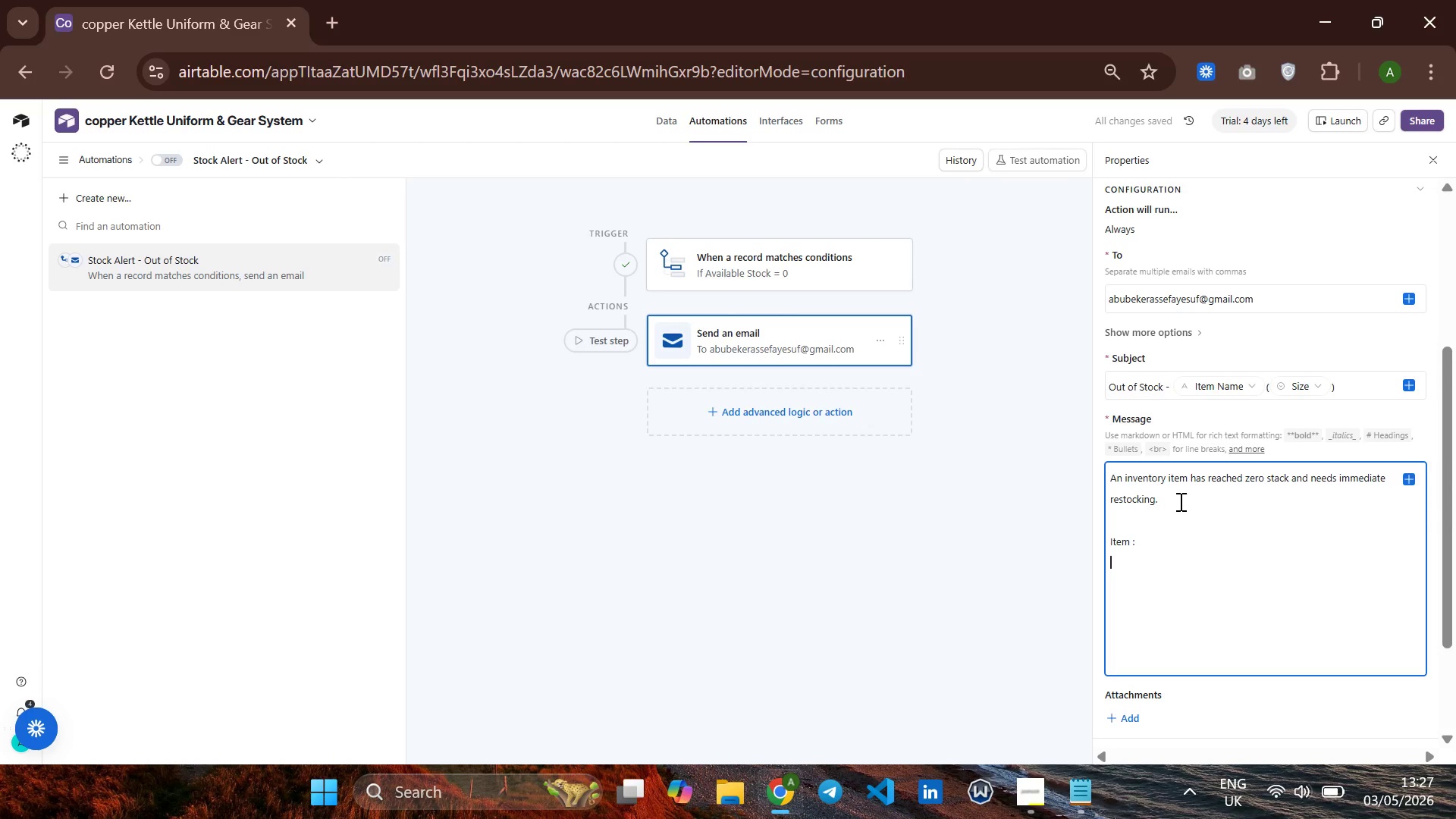 
type(Asset ID :)
 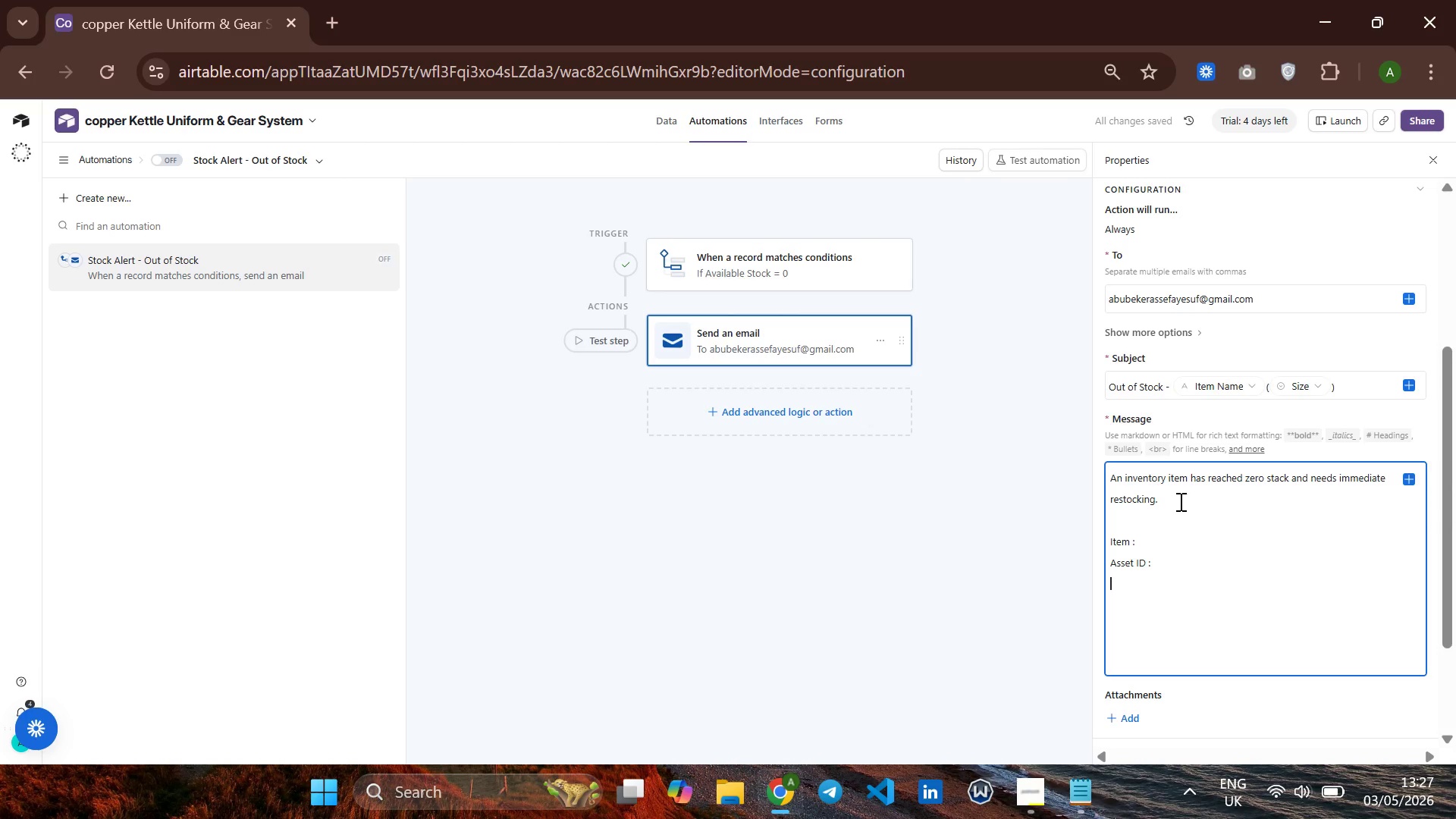 
key(Enter)
 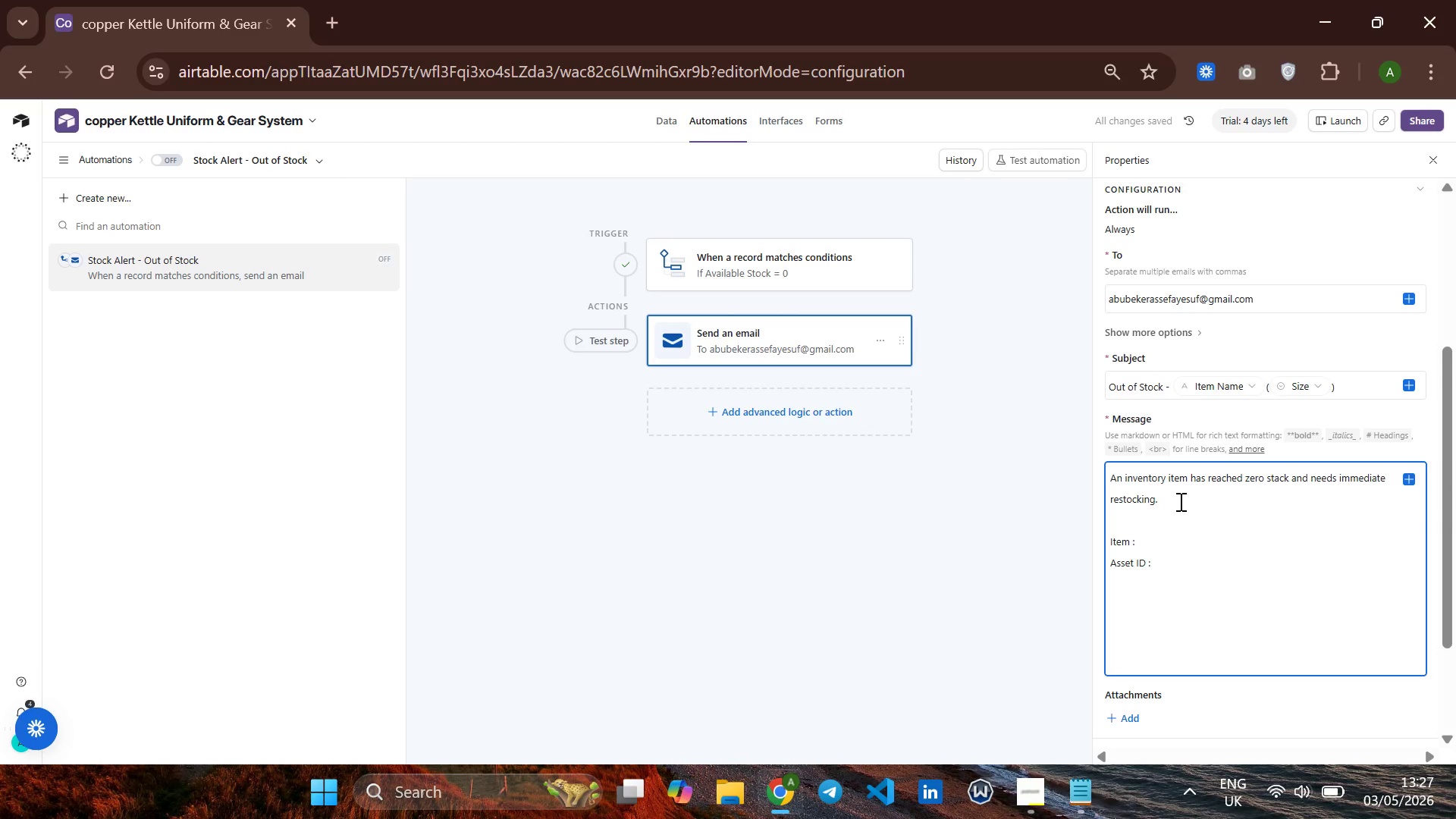 
key(Backspace)
 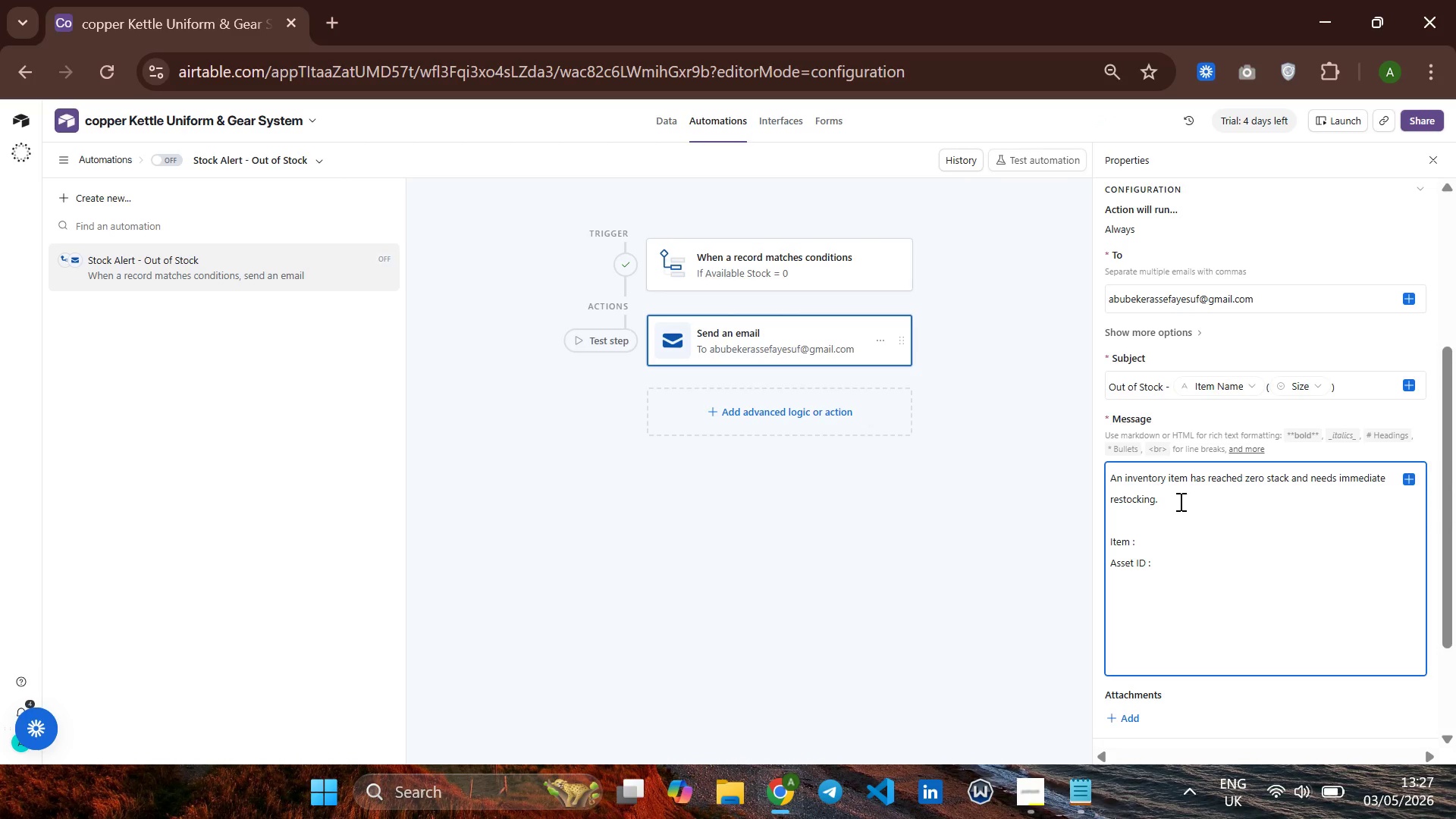 
key(Space)
 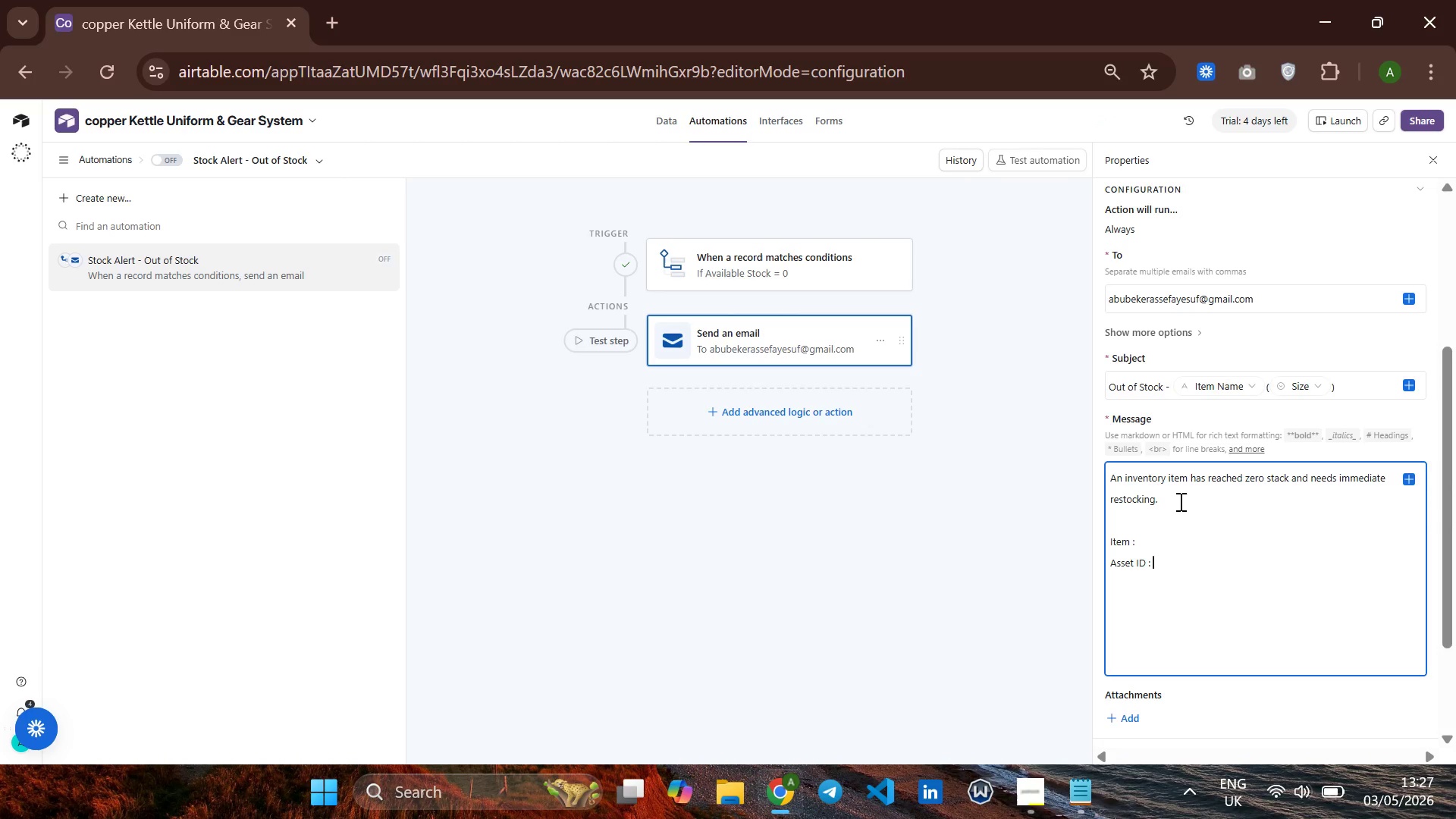 
key(Shift+ShiftRight)
 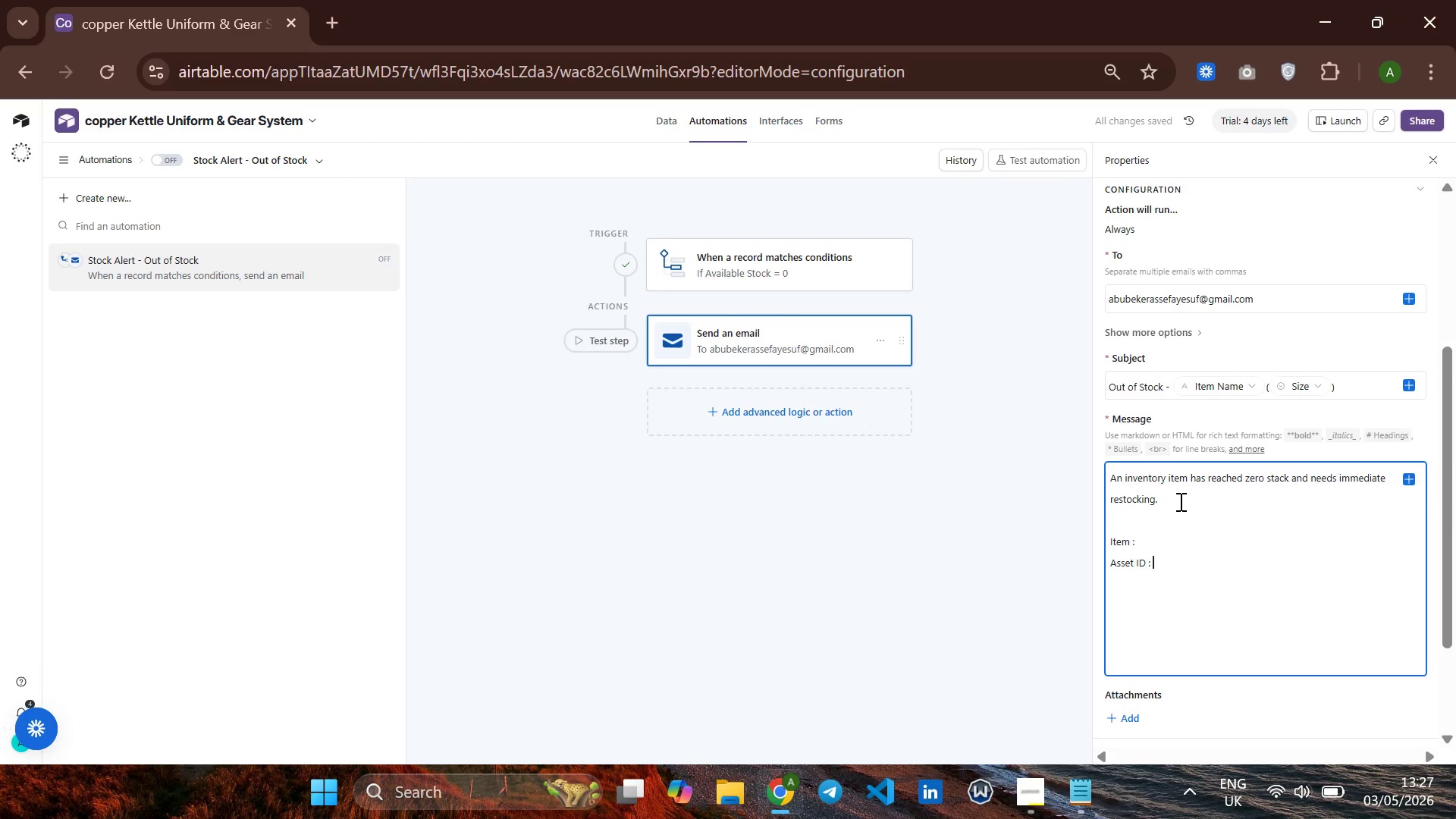 
key(Enter)
 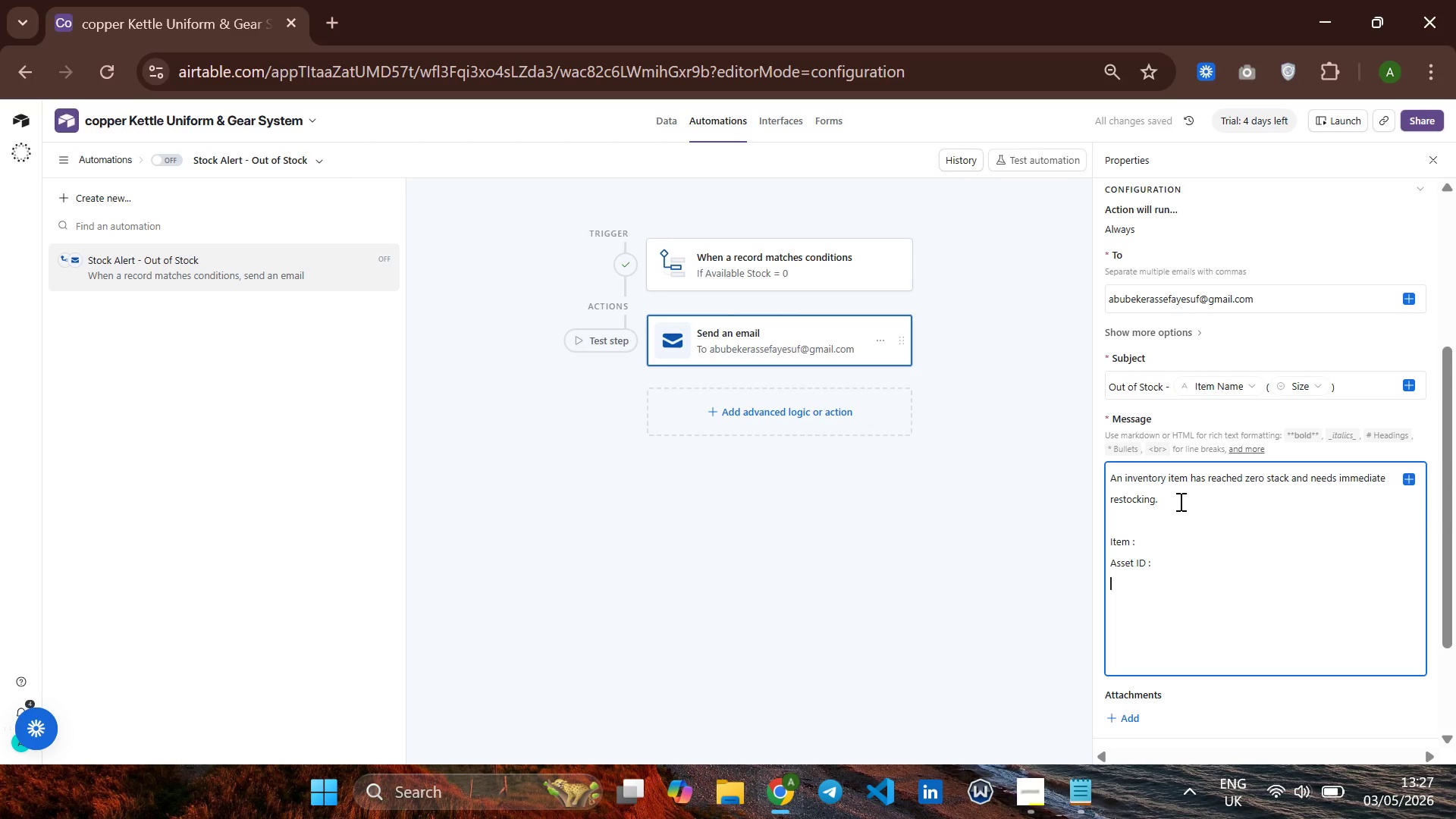 
type(c)
key(Backspace)
type(Cay)
key(Backspace)
type(r)
key(Backspace)
type(tegory : )
 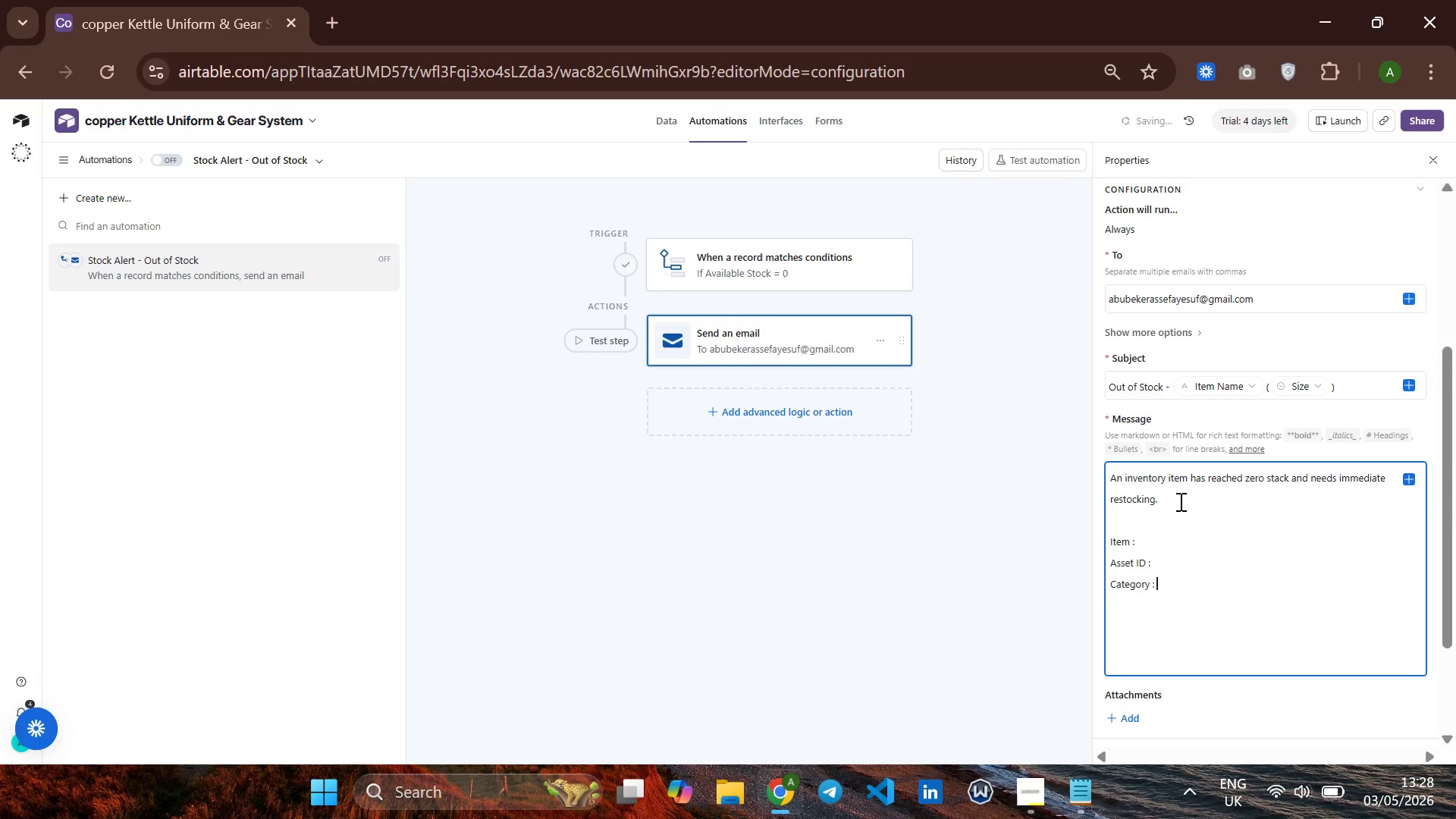 
 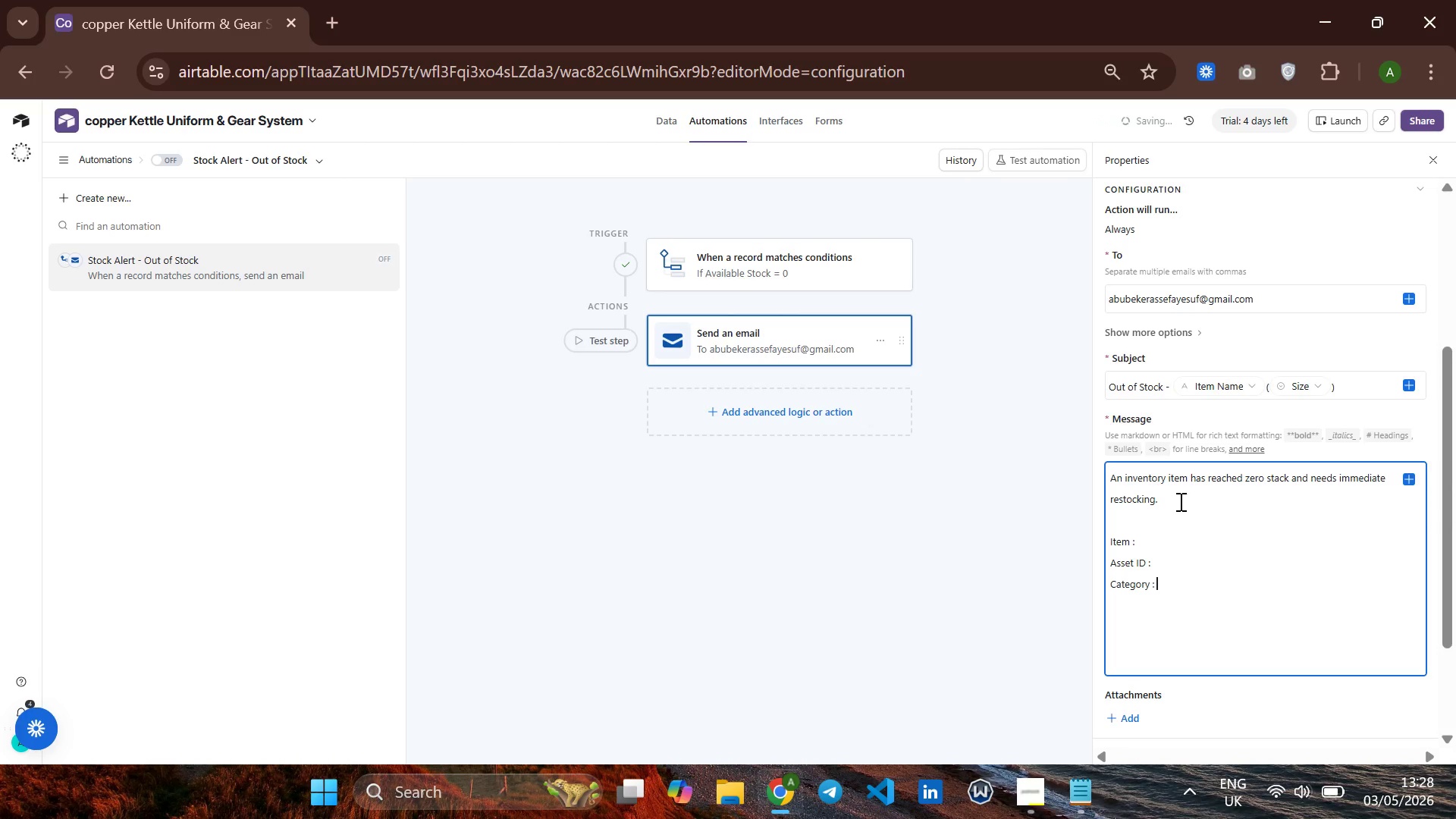 
key(Enter)
 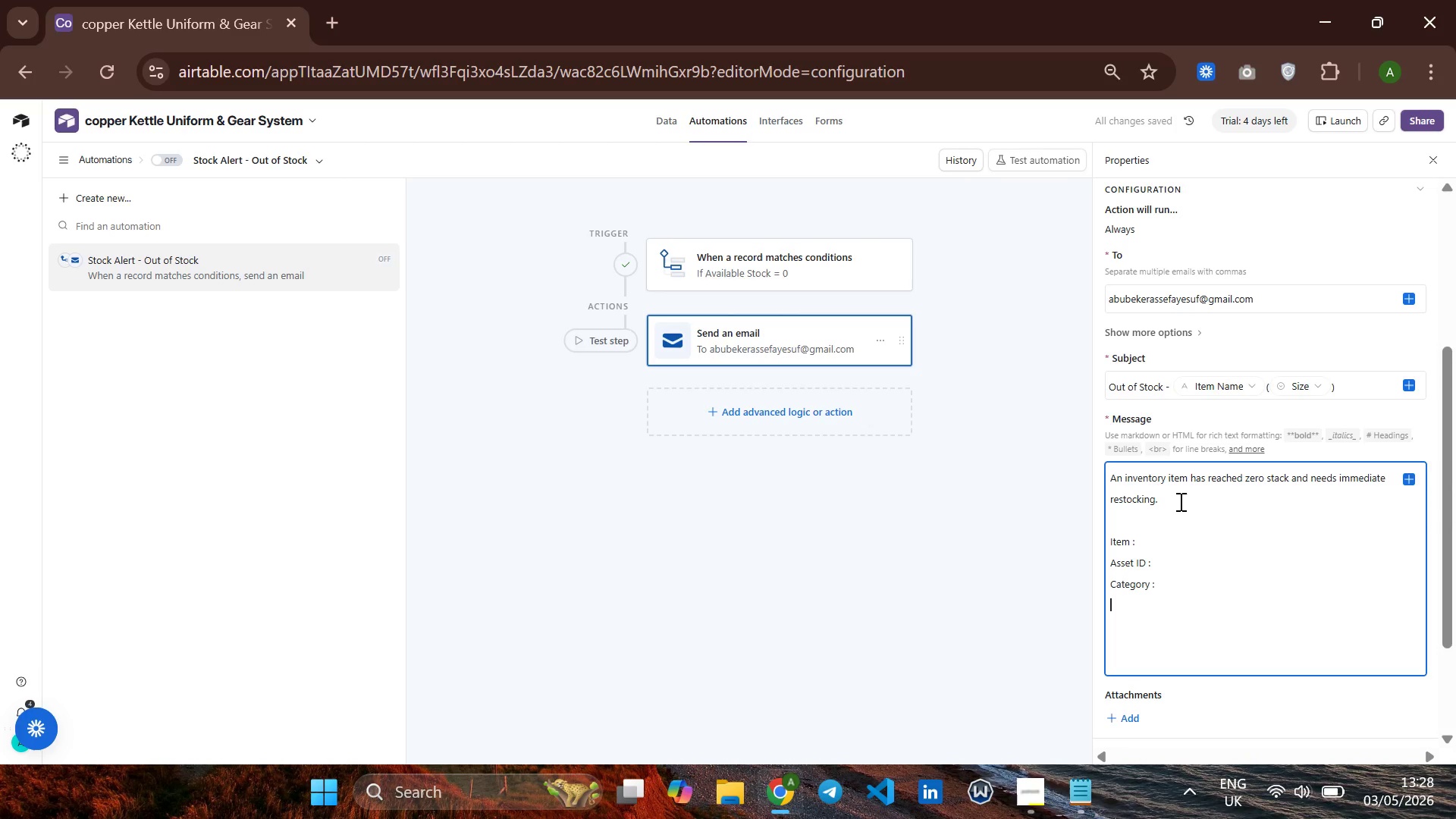 
type(Size : )
 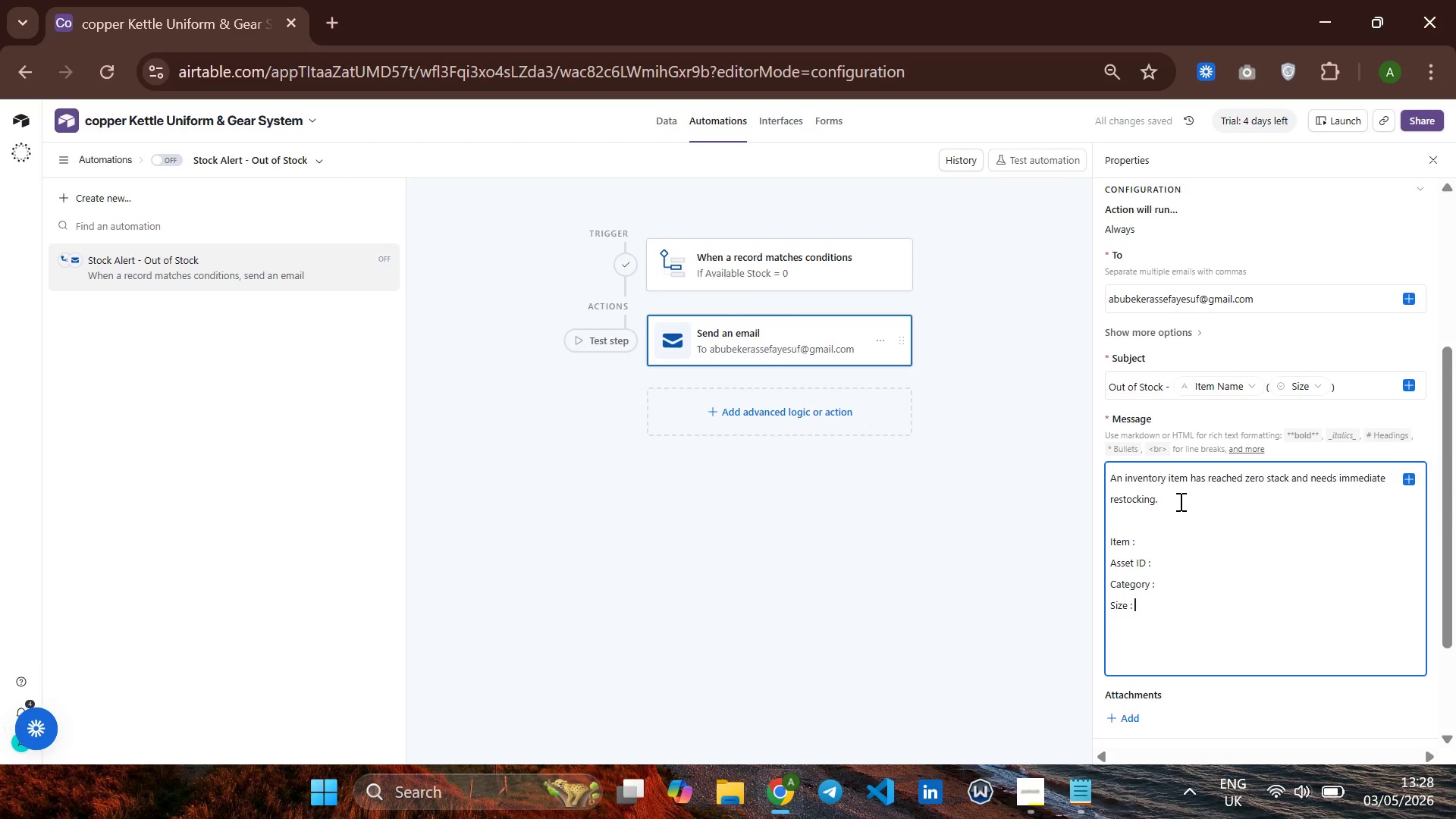 
key(Enter)
 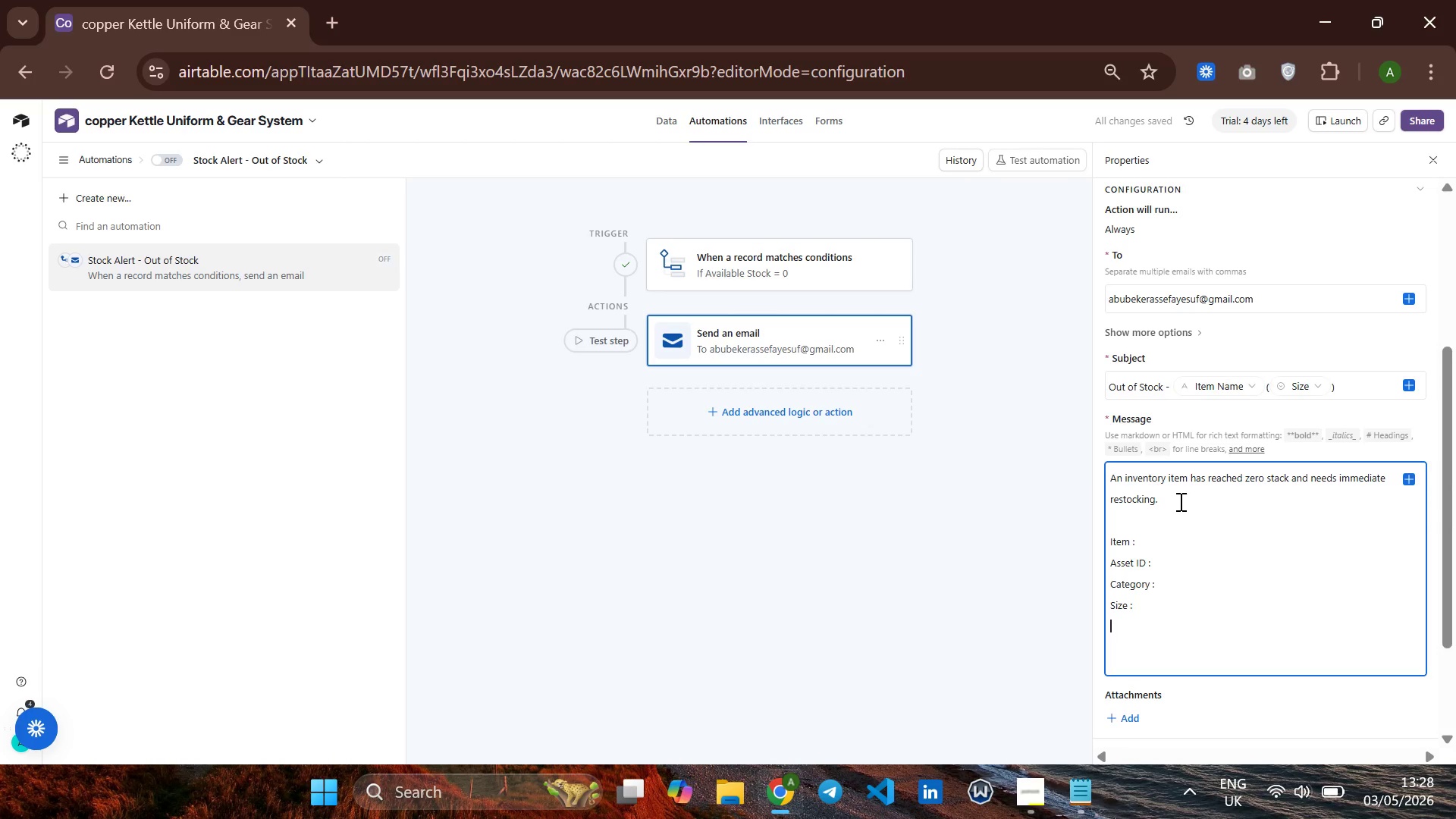 
type(Location : )
 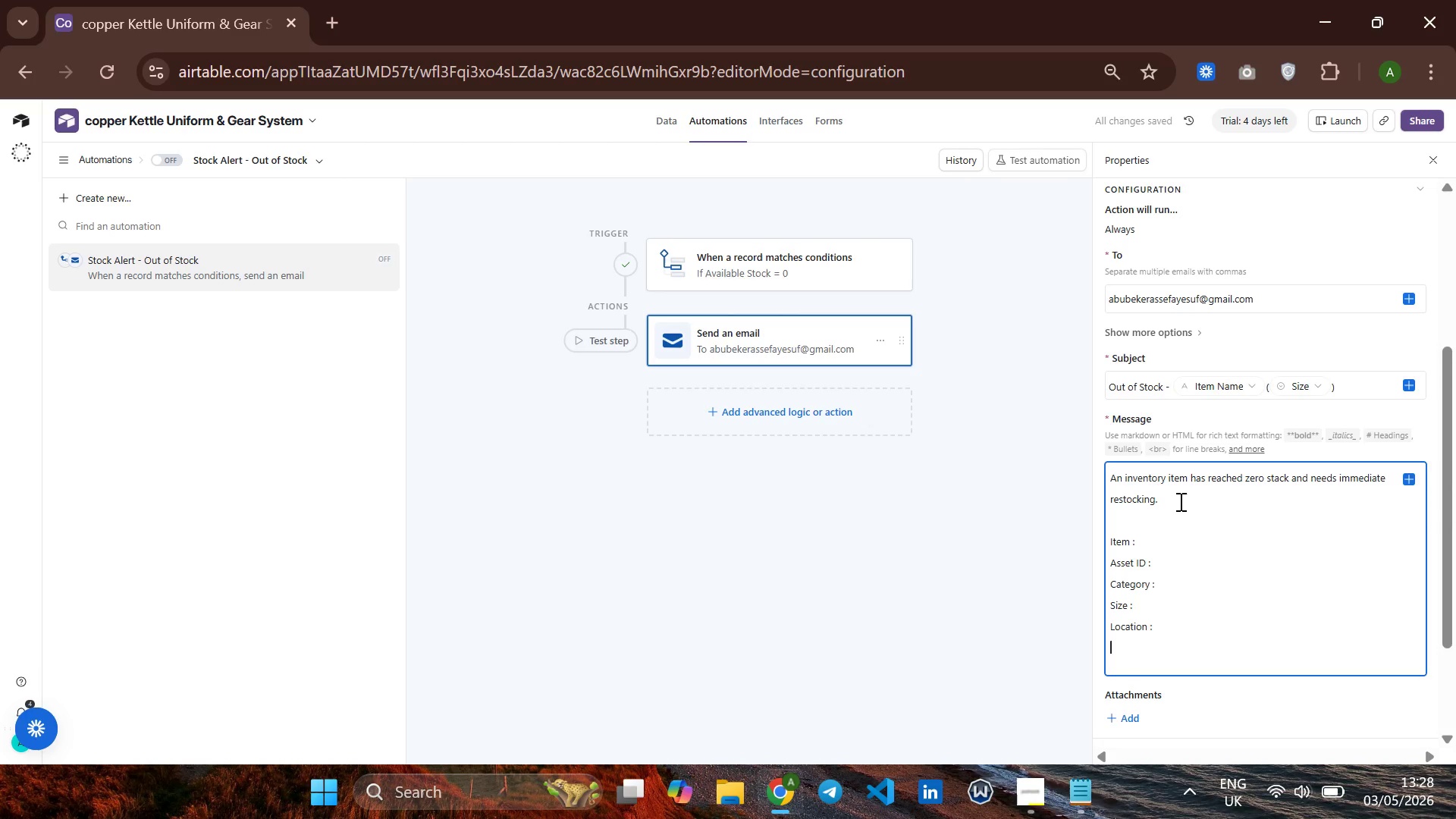 
 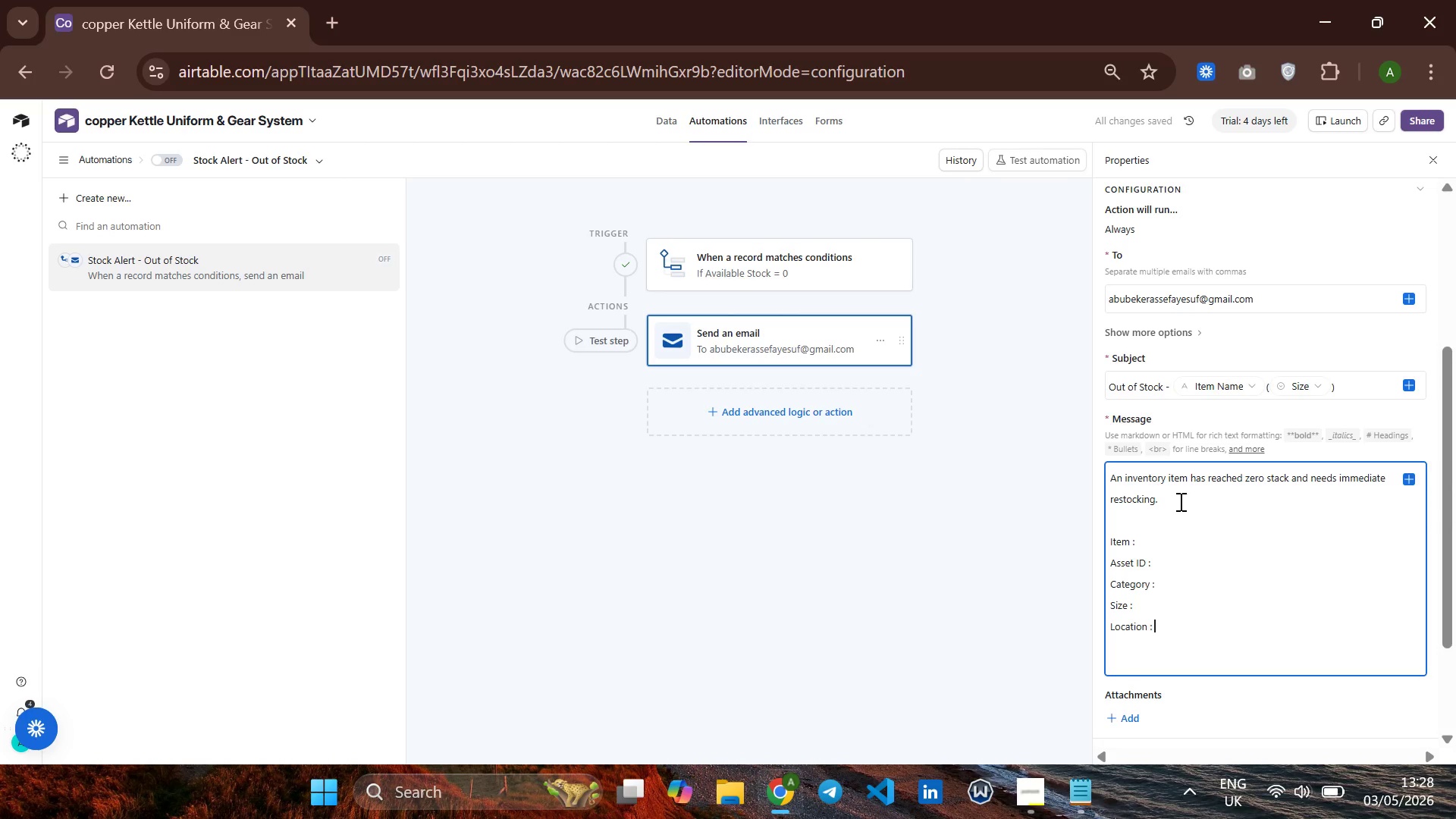 
key(Enter)
 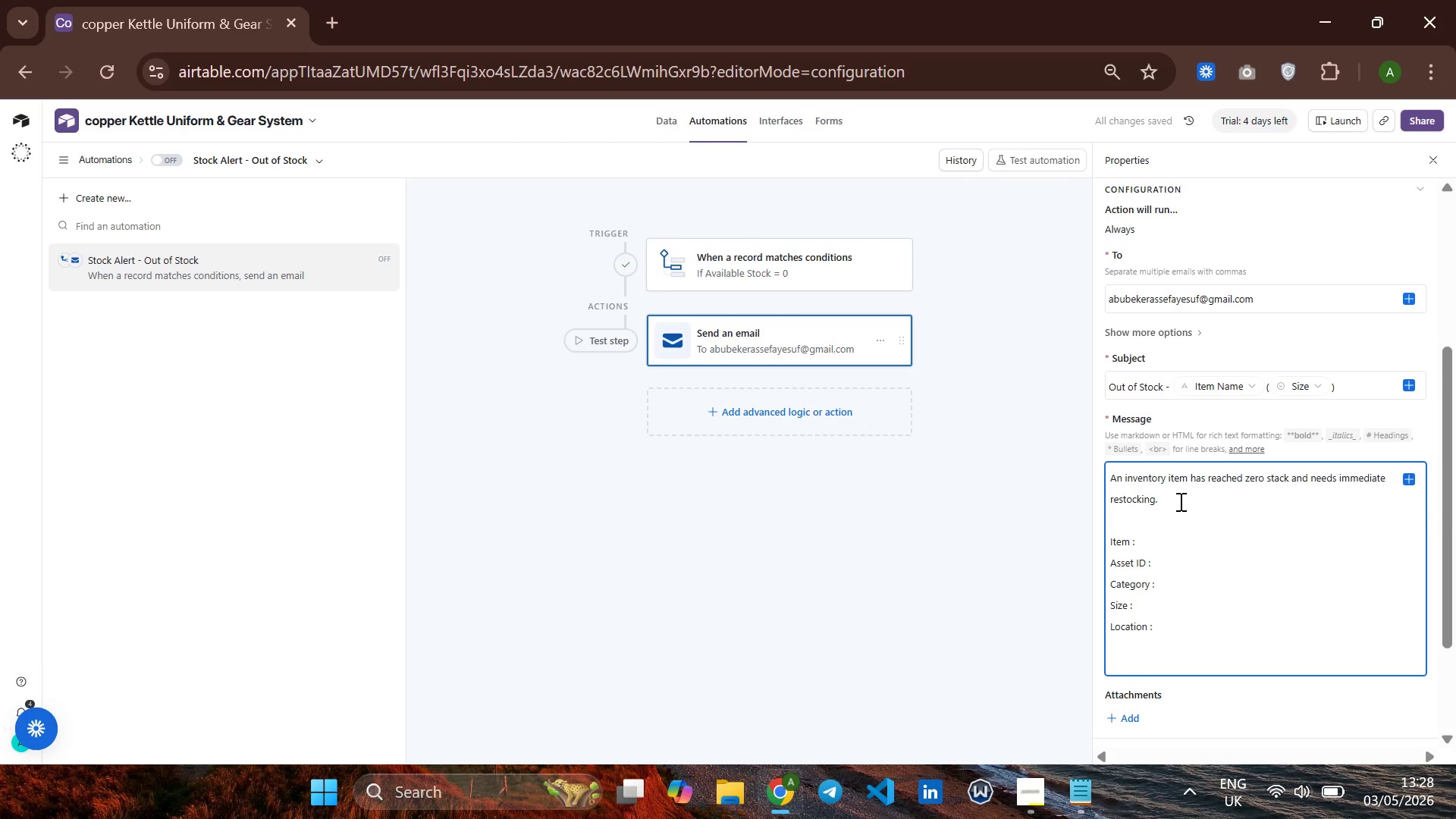 
type(Initial)
 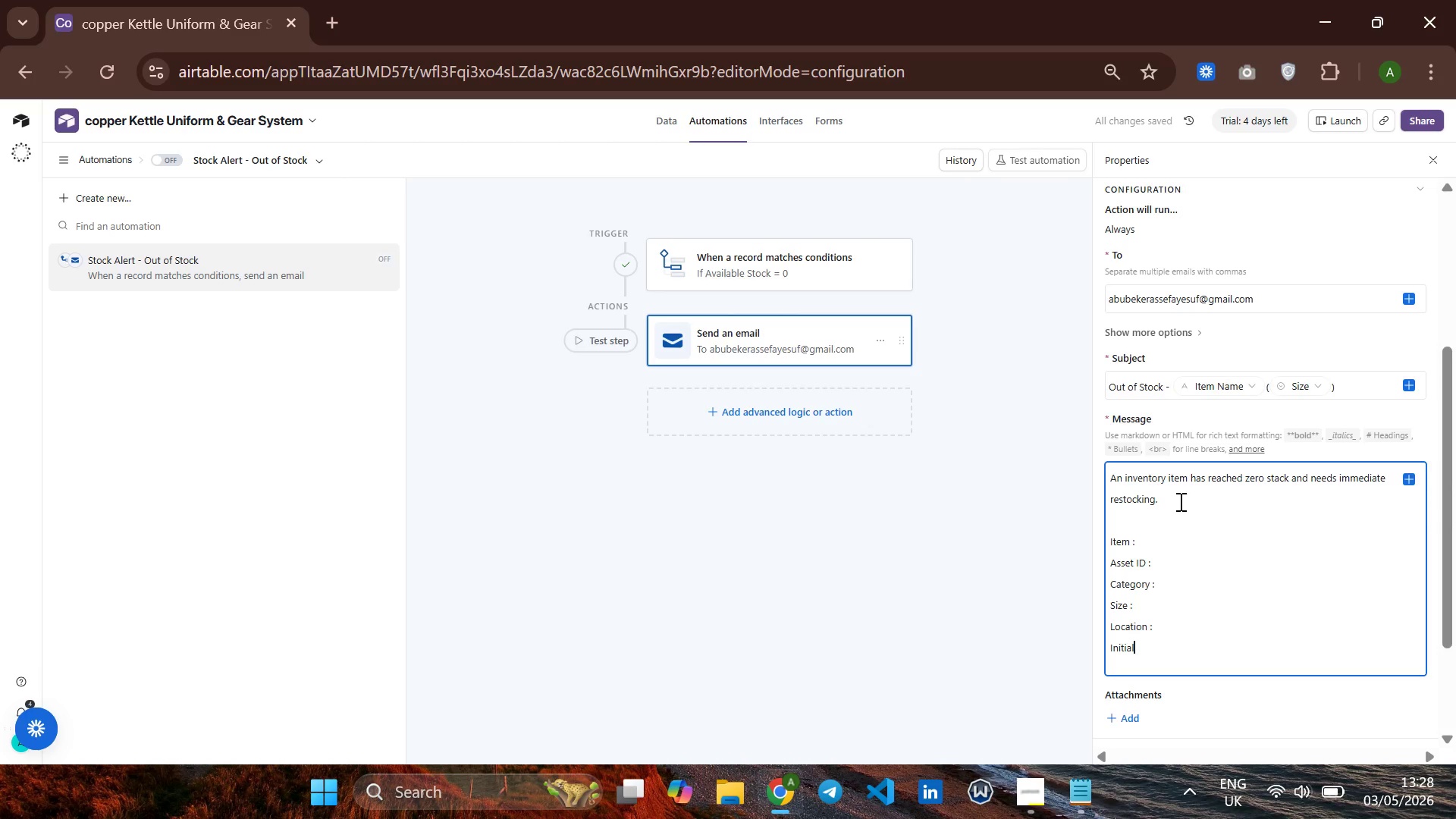 
type( Stock :)
 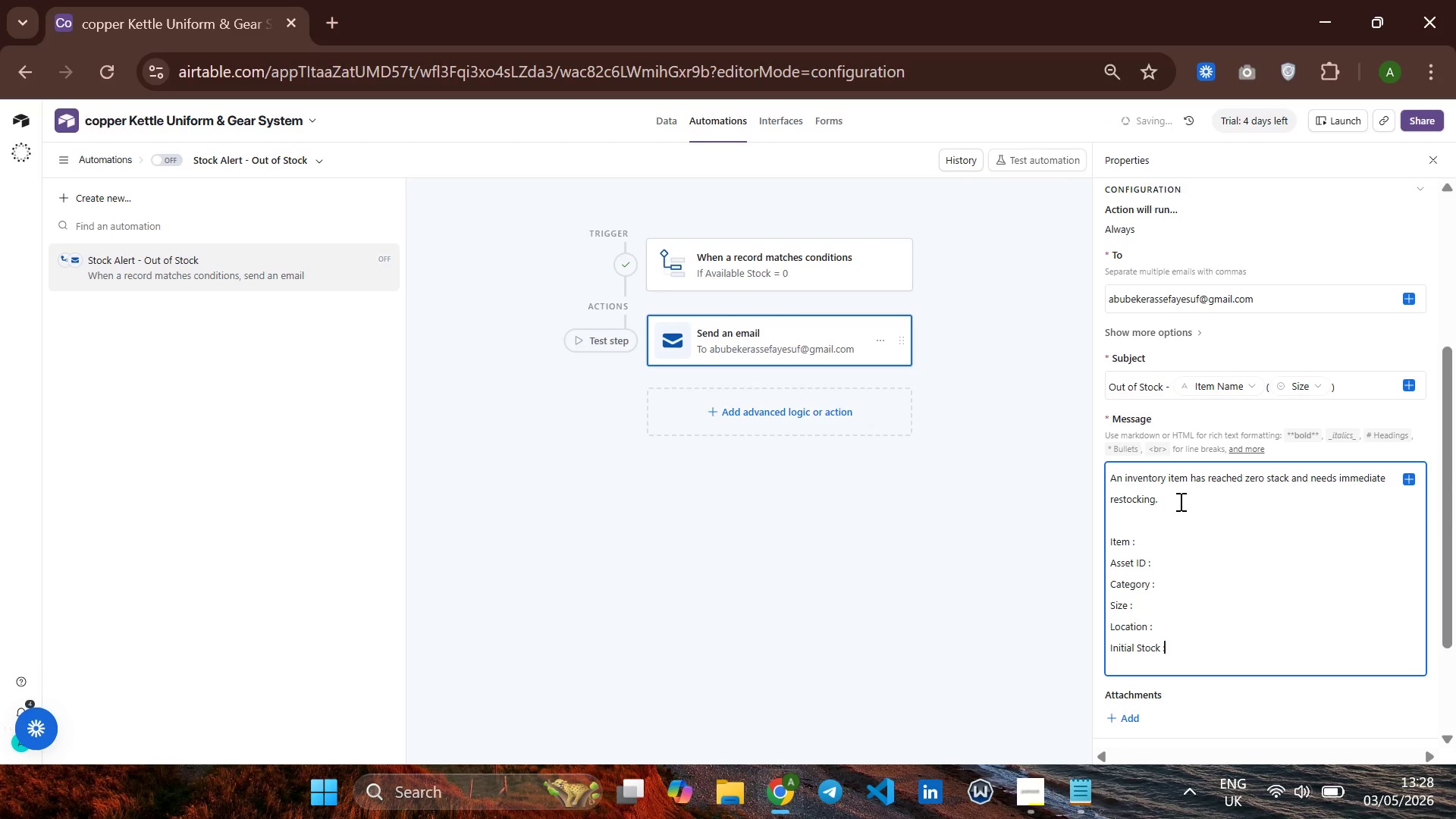 
key(Enter)
 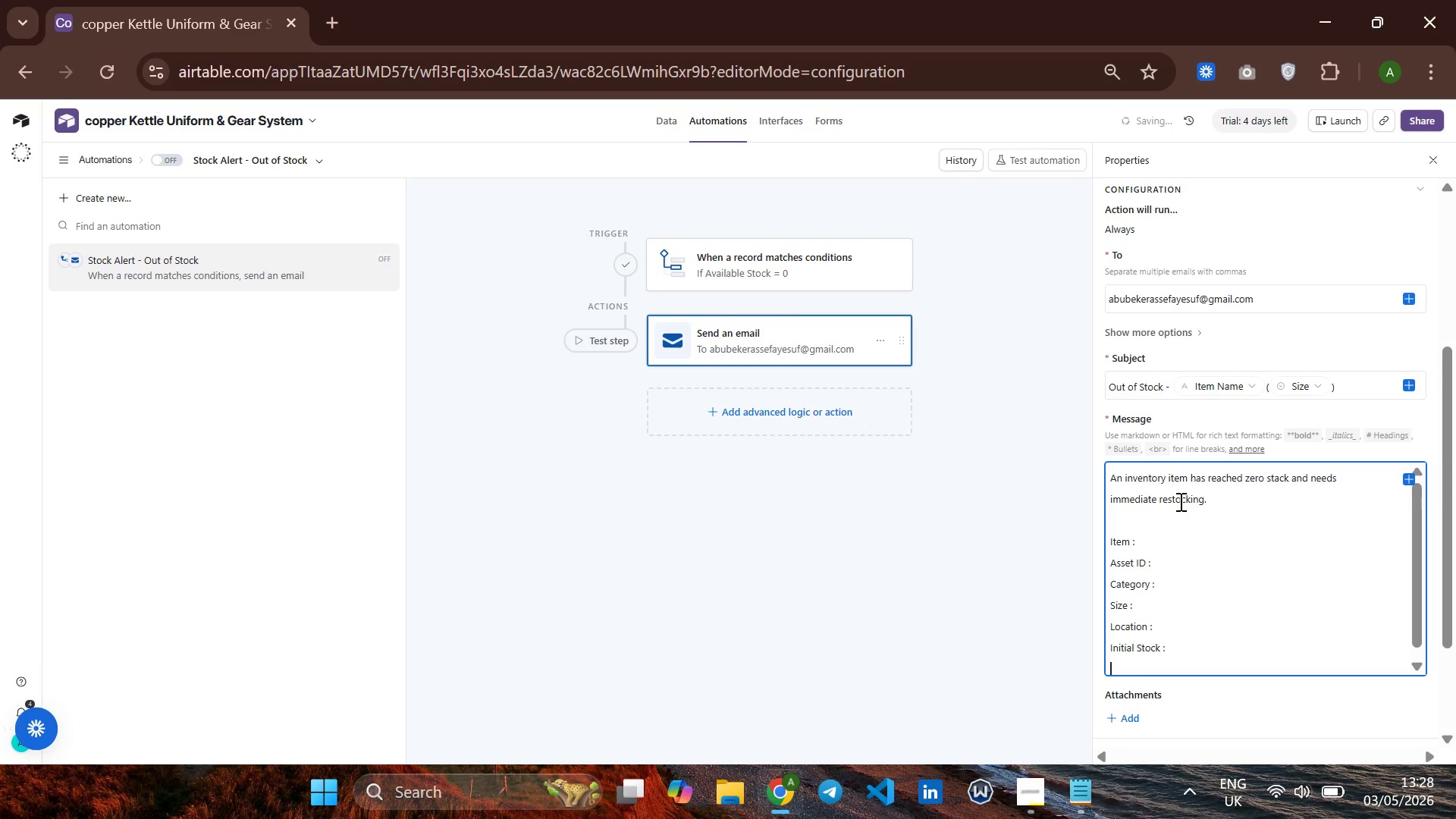 
key(Backspace)
 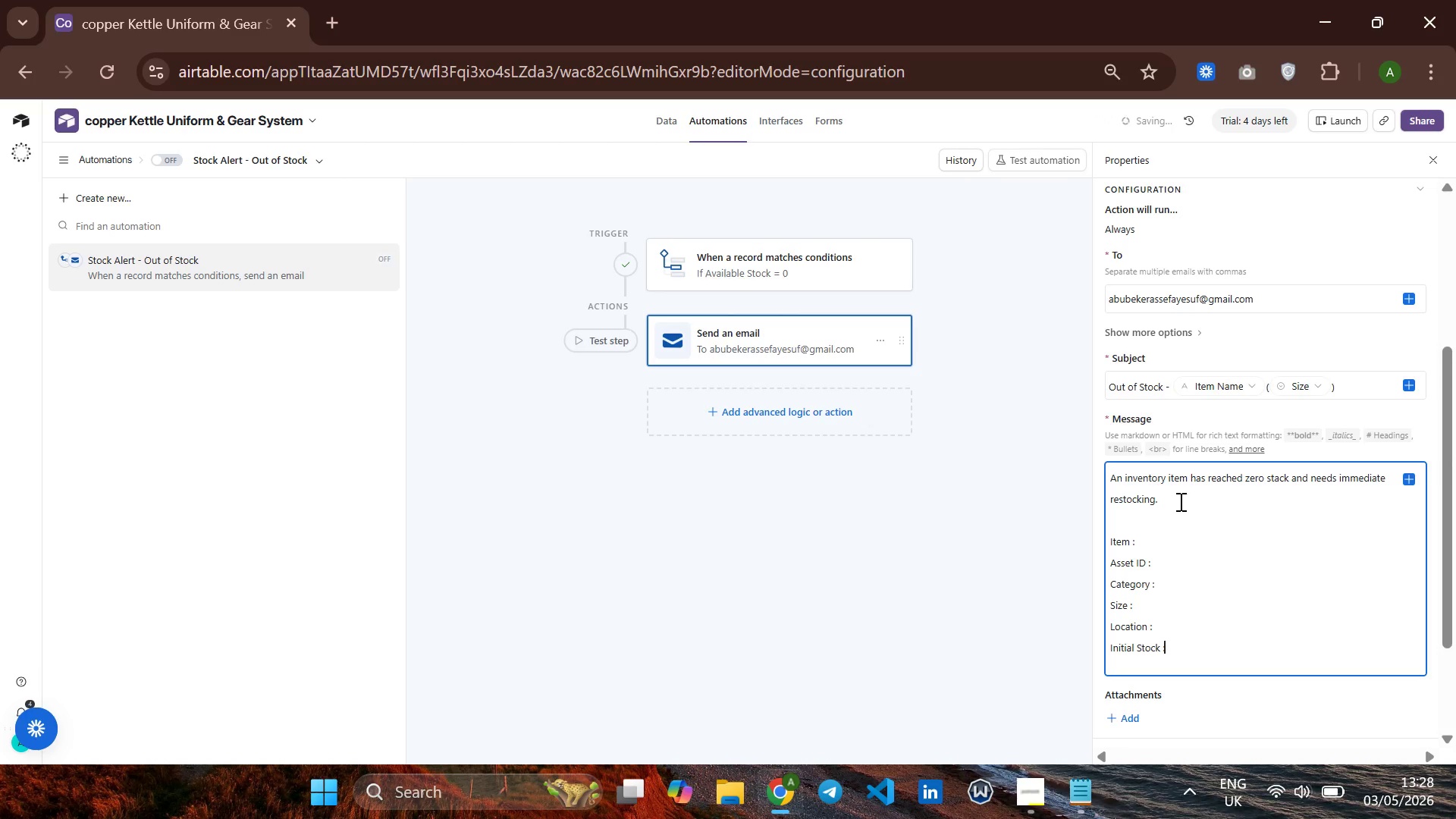 
key(Space)
 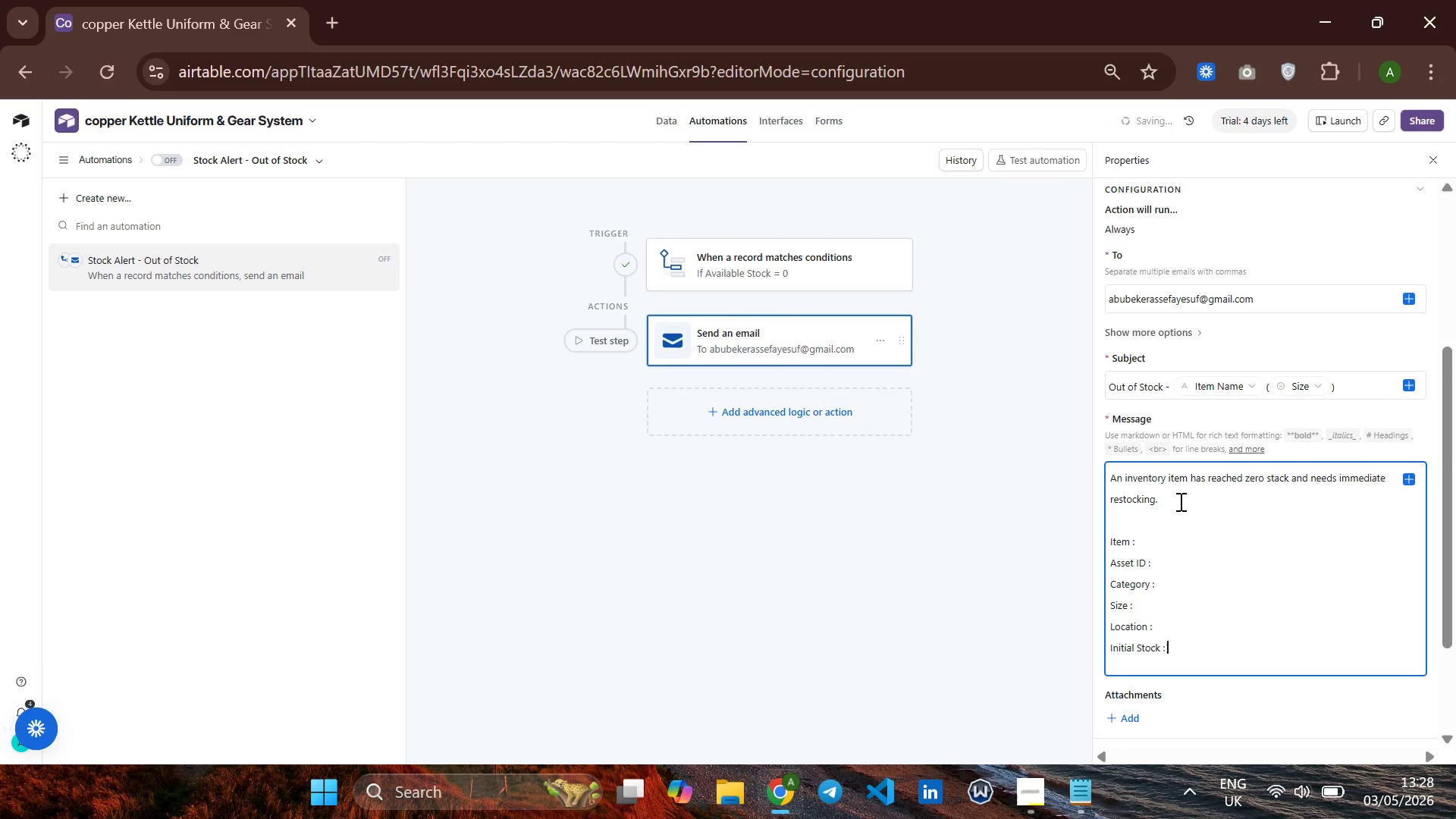 
key(Enter)
 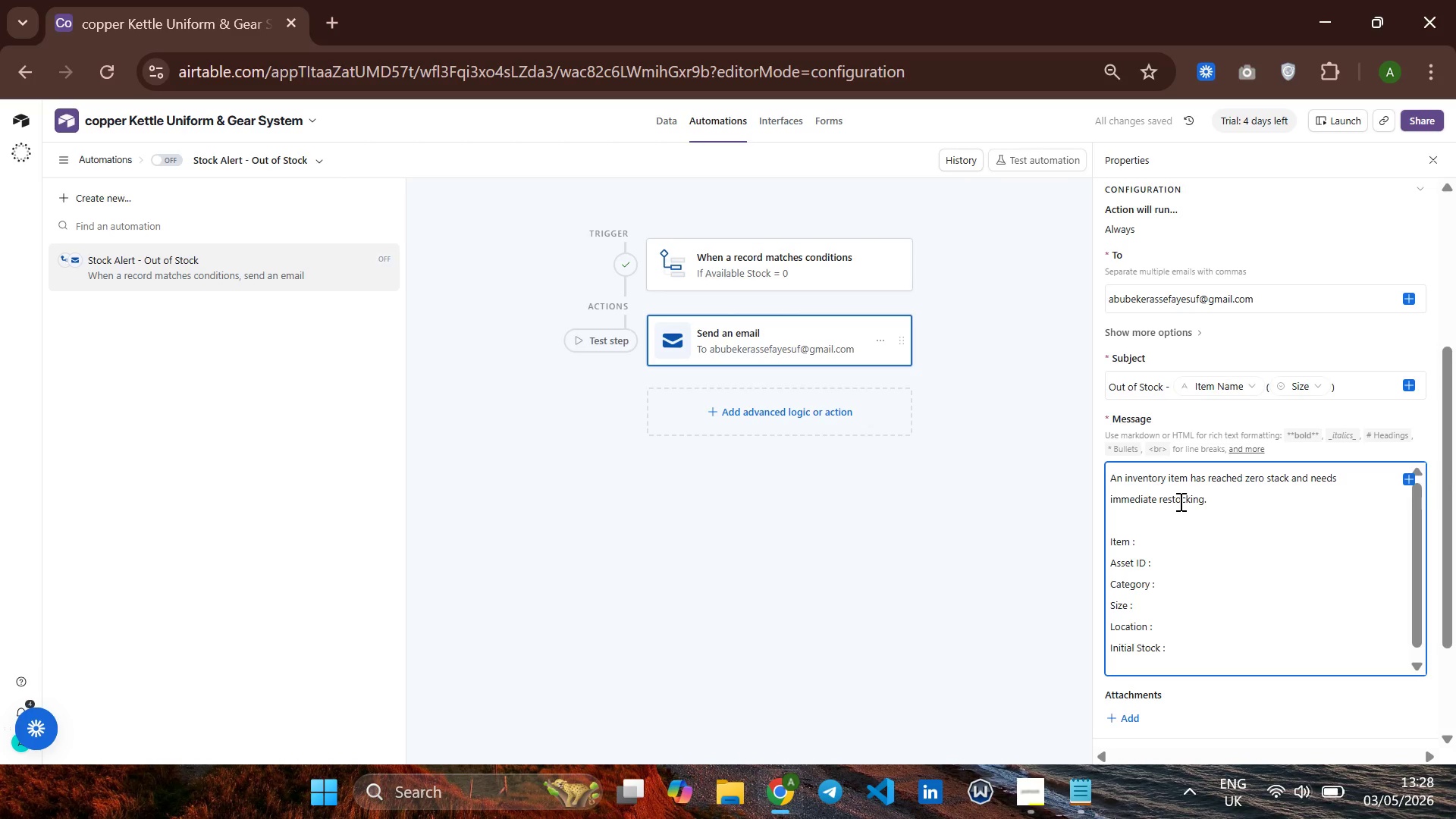 
type(Total I)
 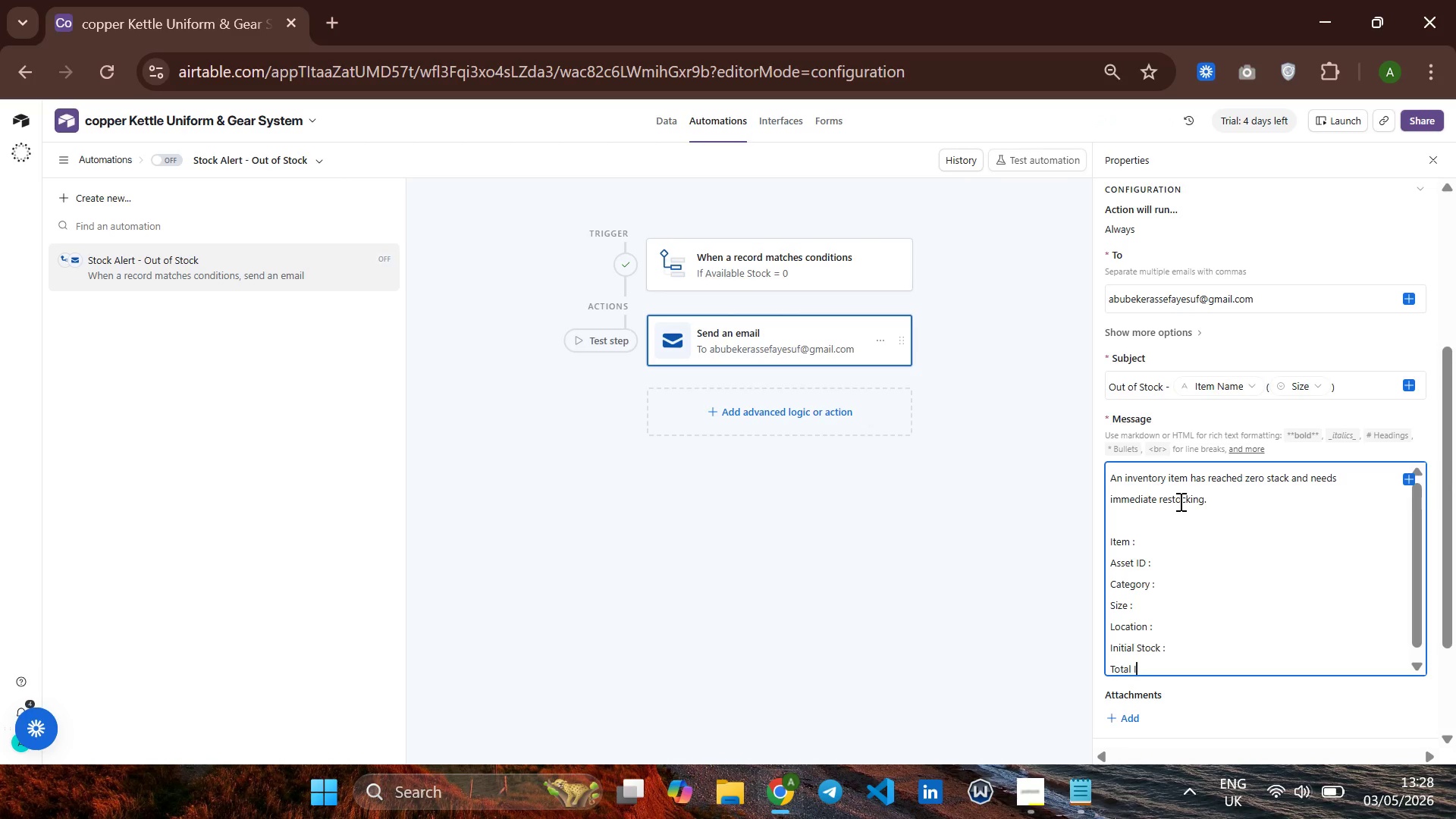 
wait(10.45)
 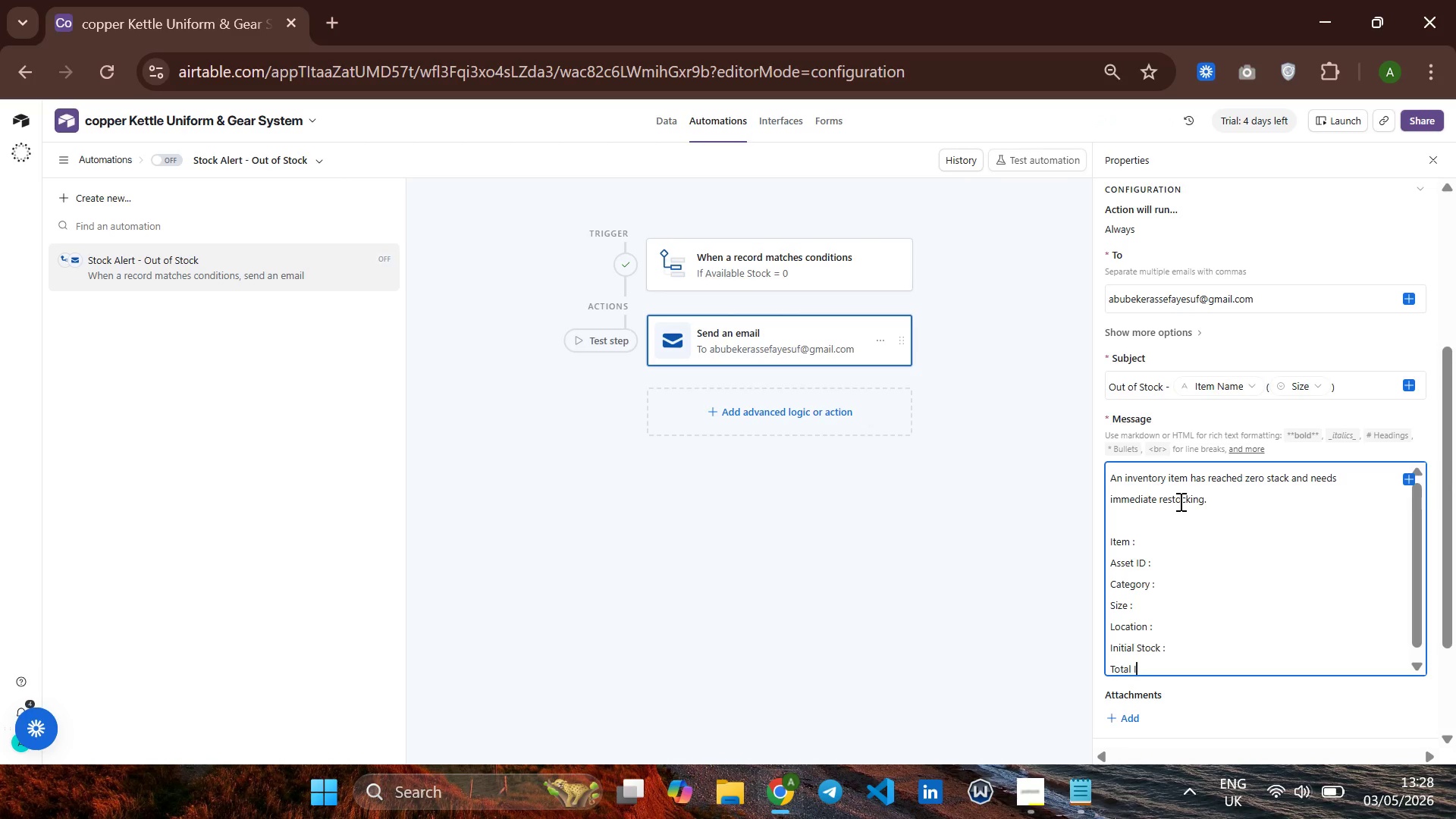 
type(Issued :)
 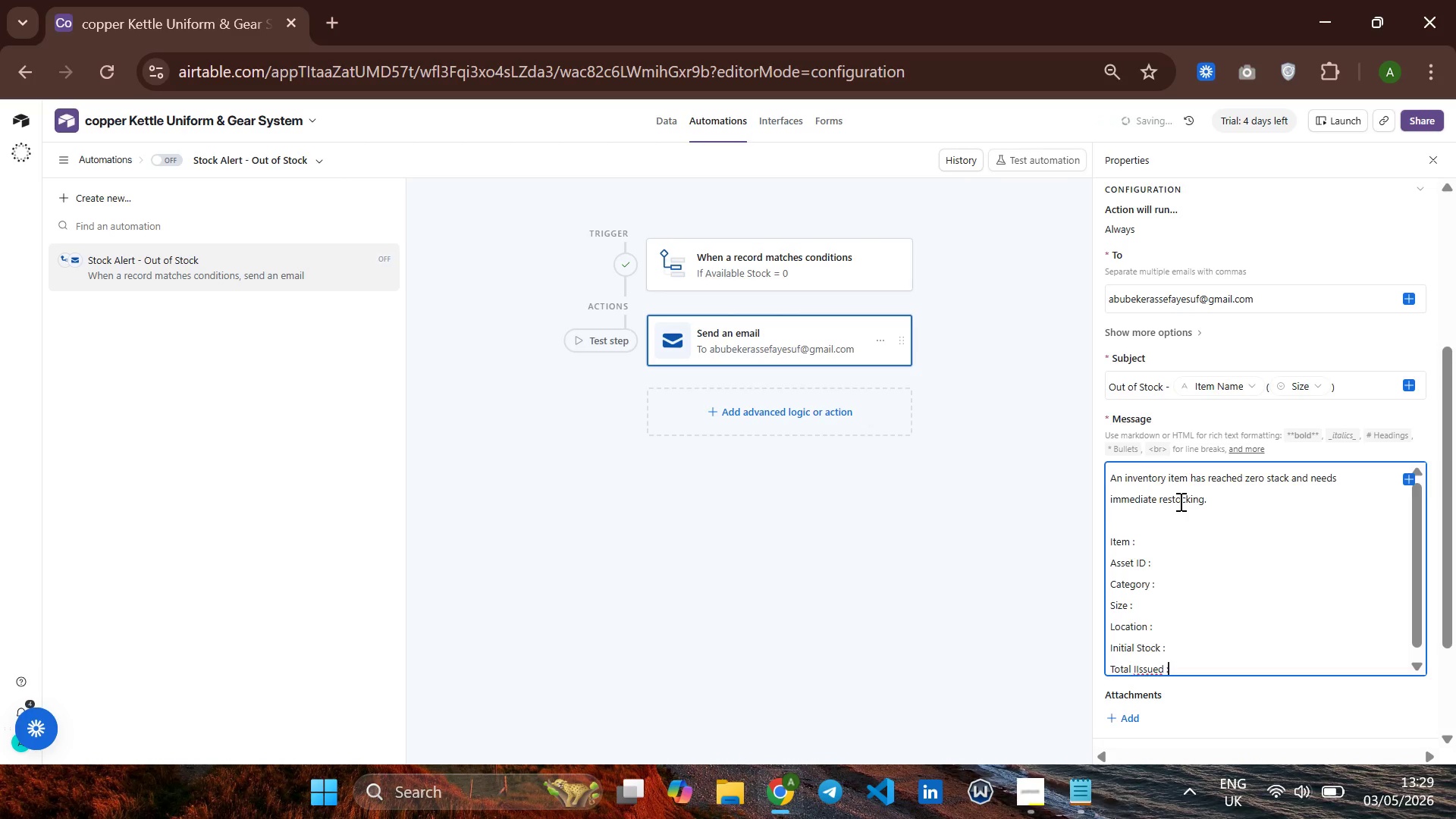 
key(Enter)
 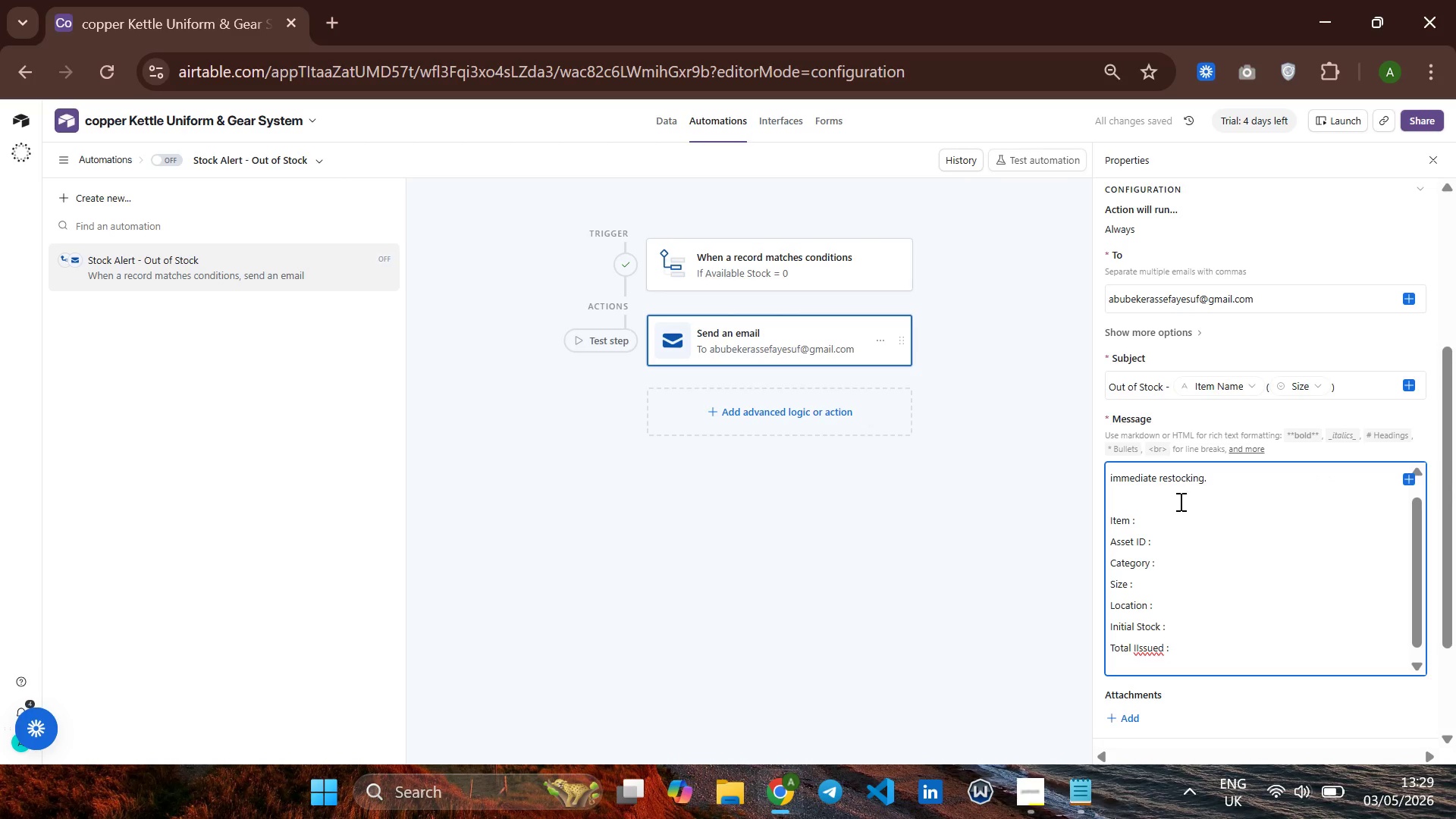 
key(ArrowUp)
 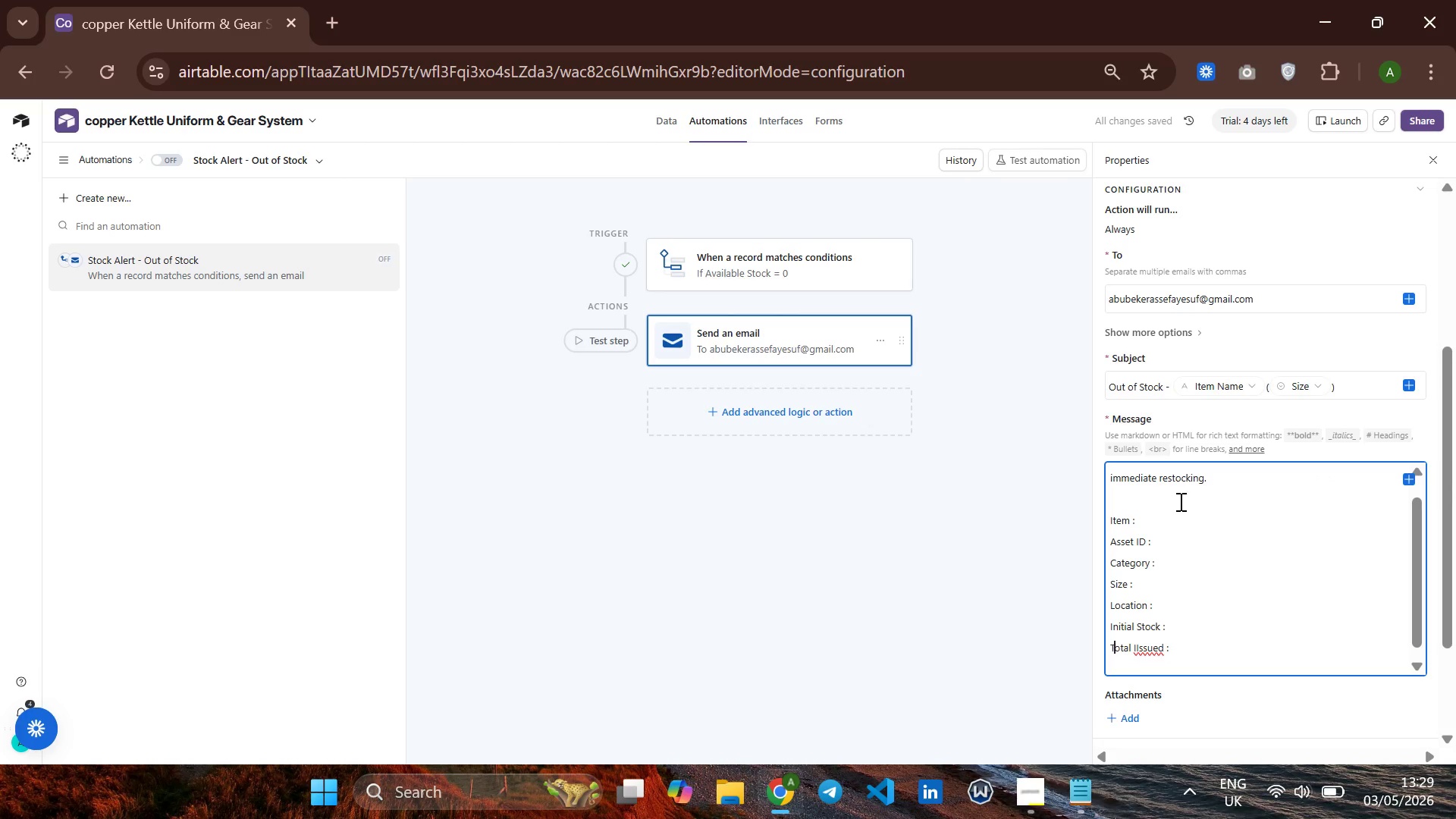 
key(ArrowRight)
 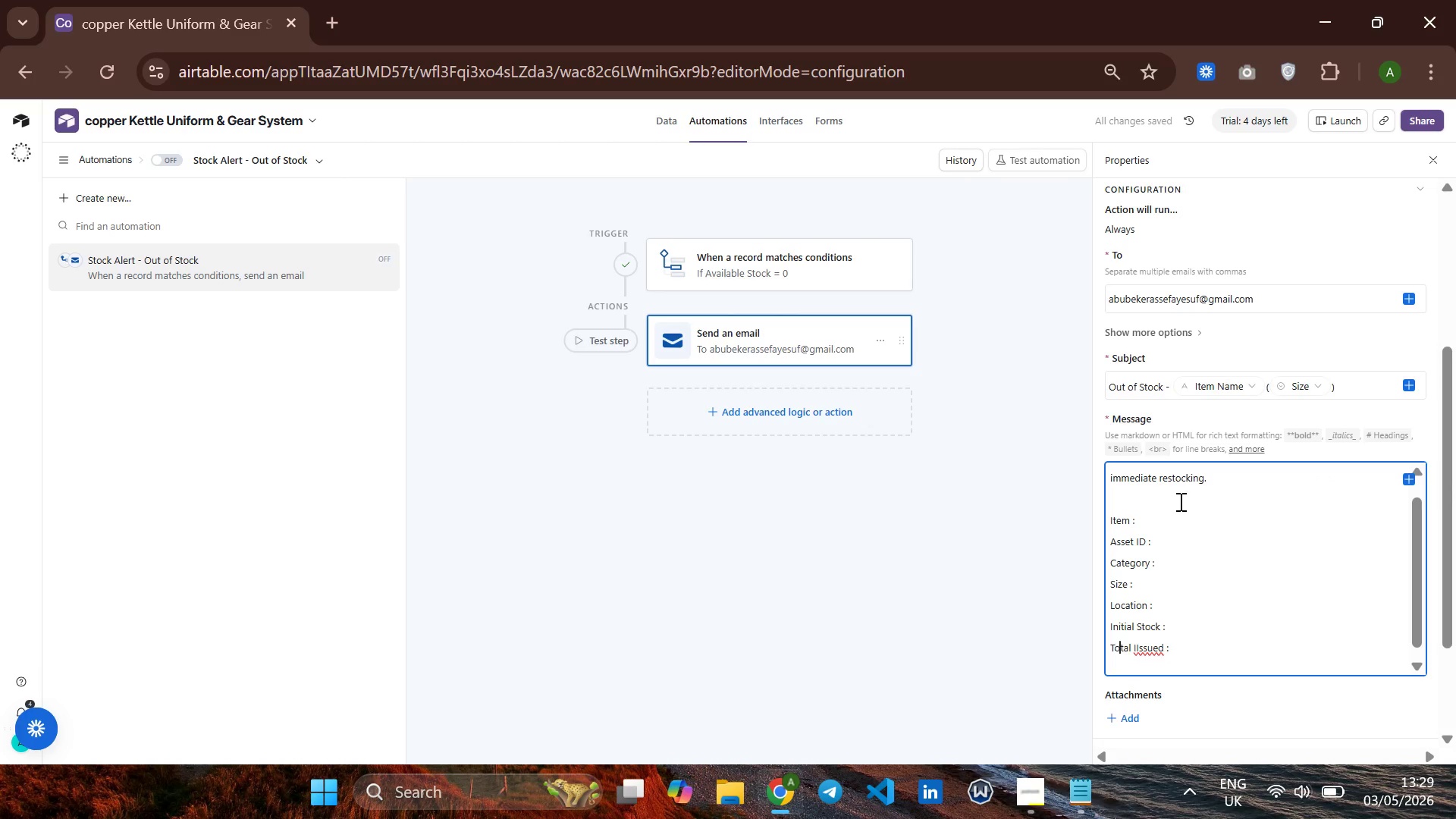 
key(ArrowRight)
 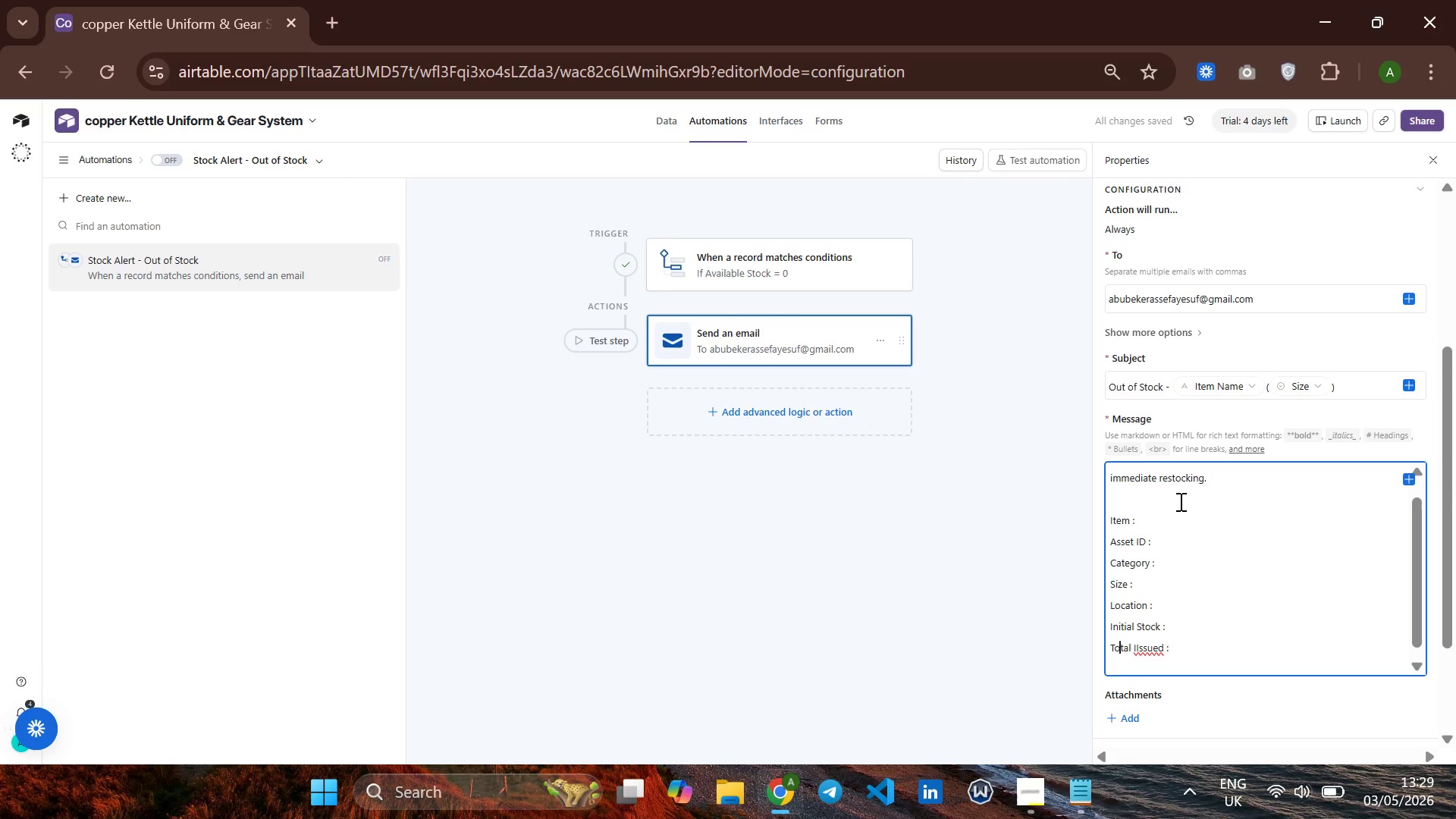 
key(ArrowRight)
 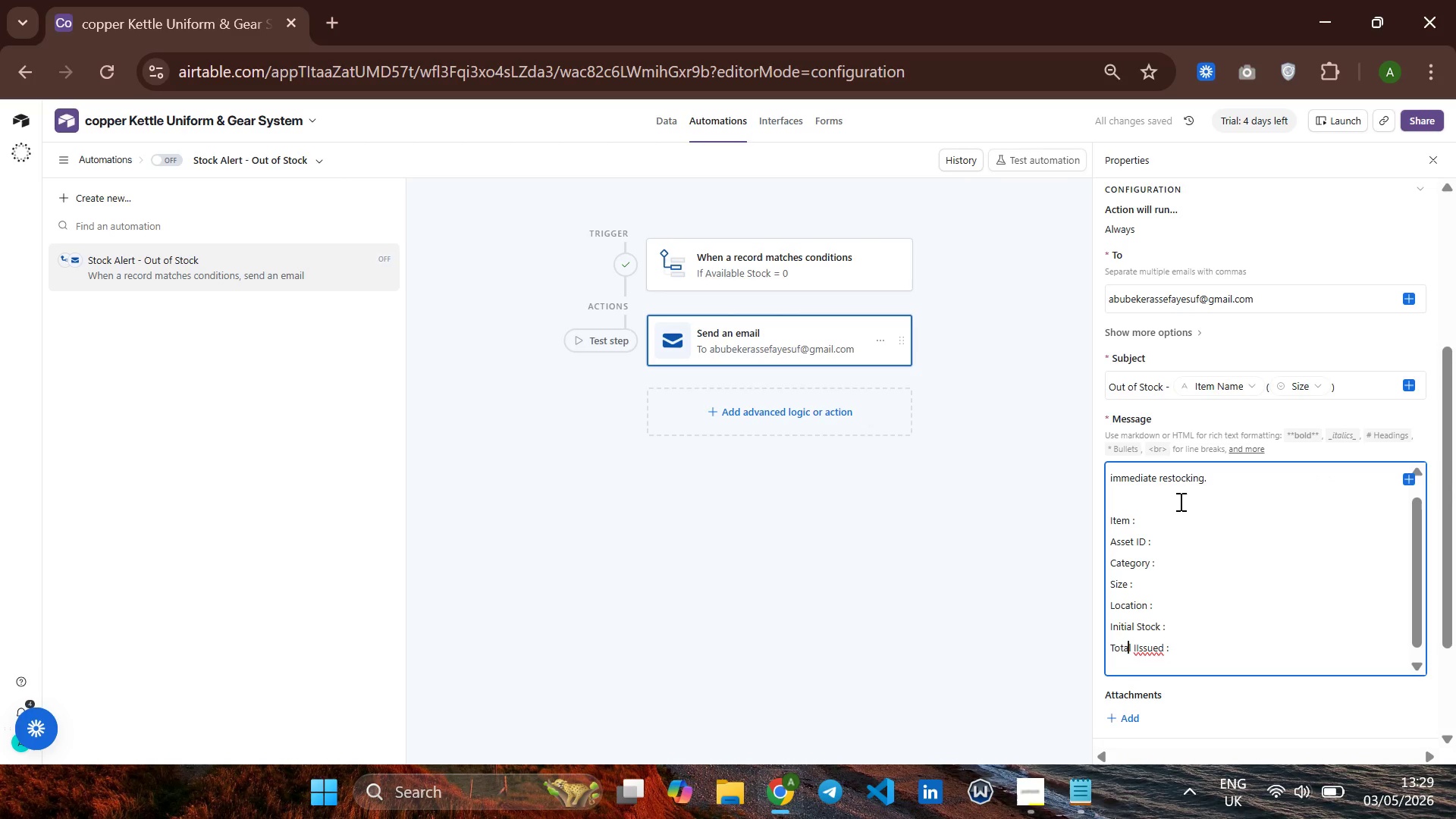 
key(ArrowRight)
 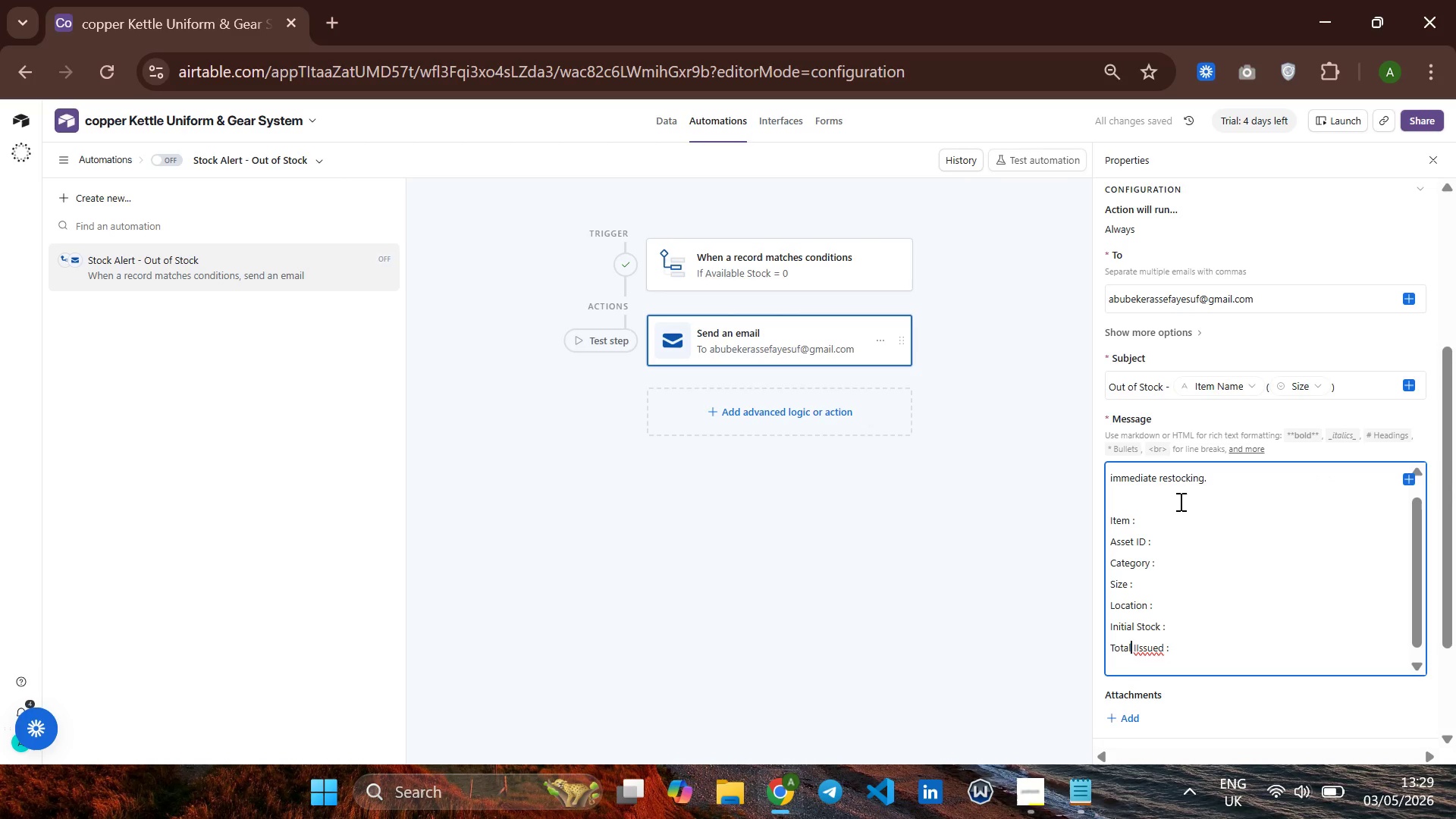 
key(ArrowRight)
 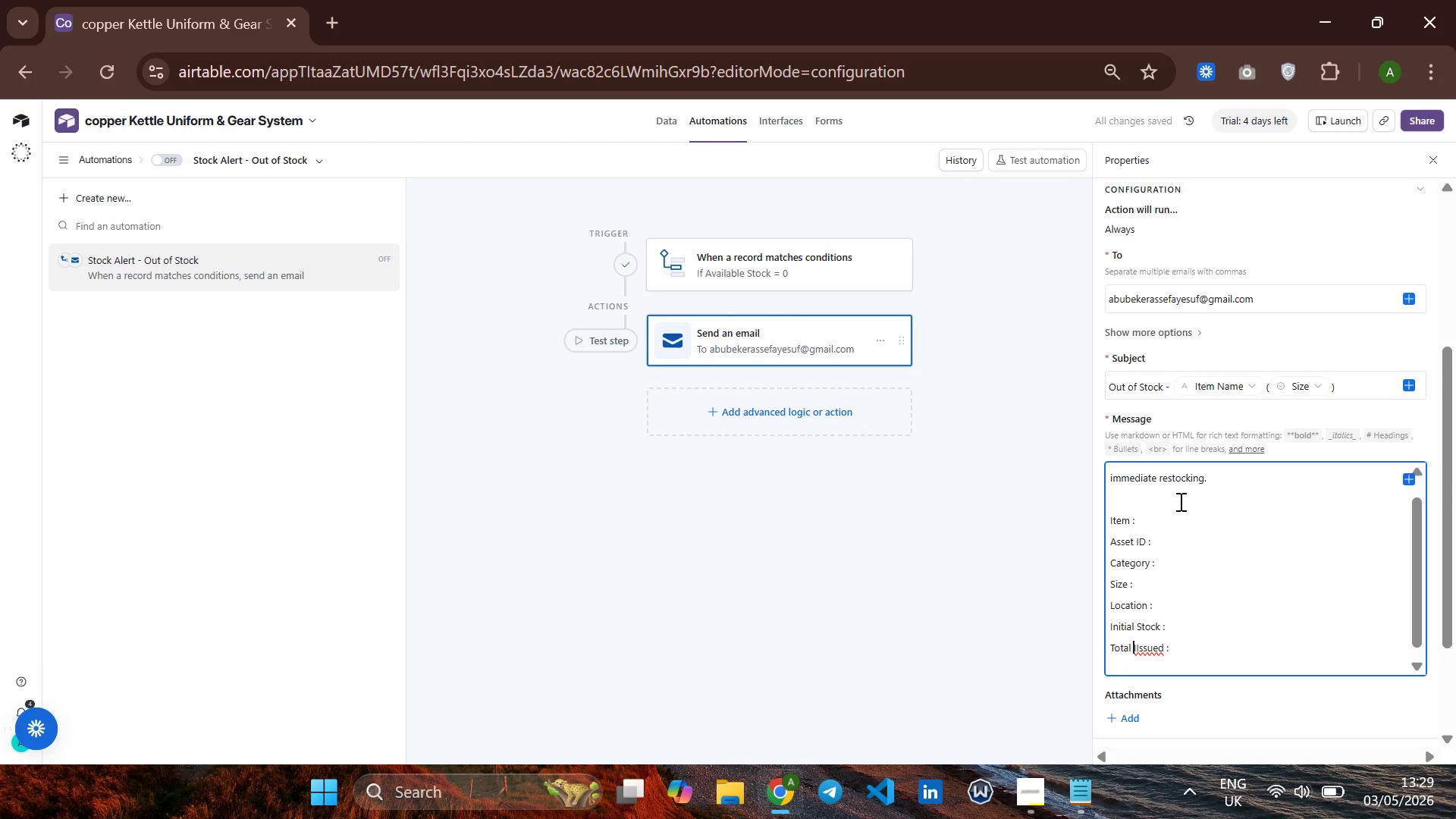 
key(ArrowRight)
 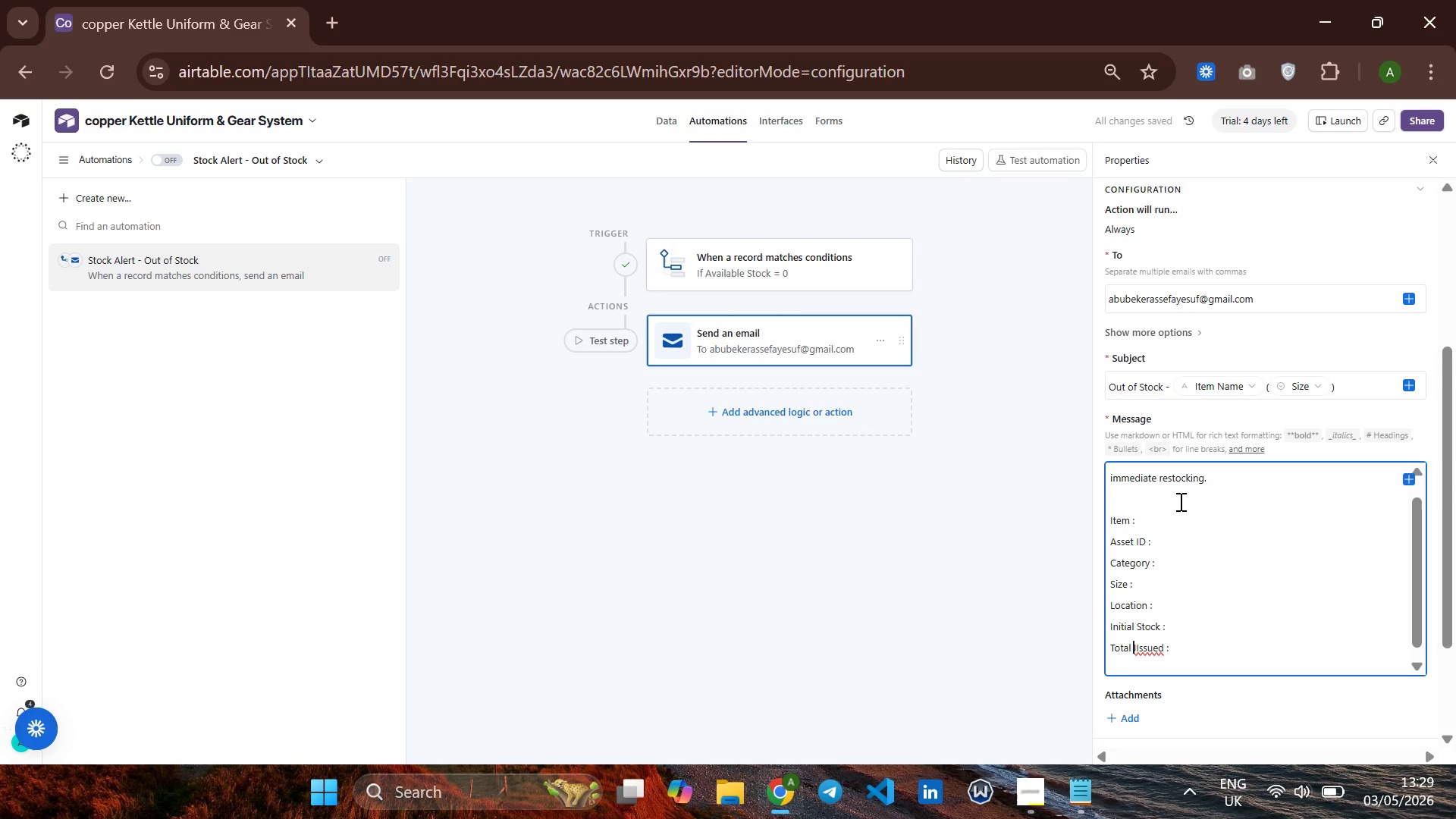 
key(ArrowRight)
 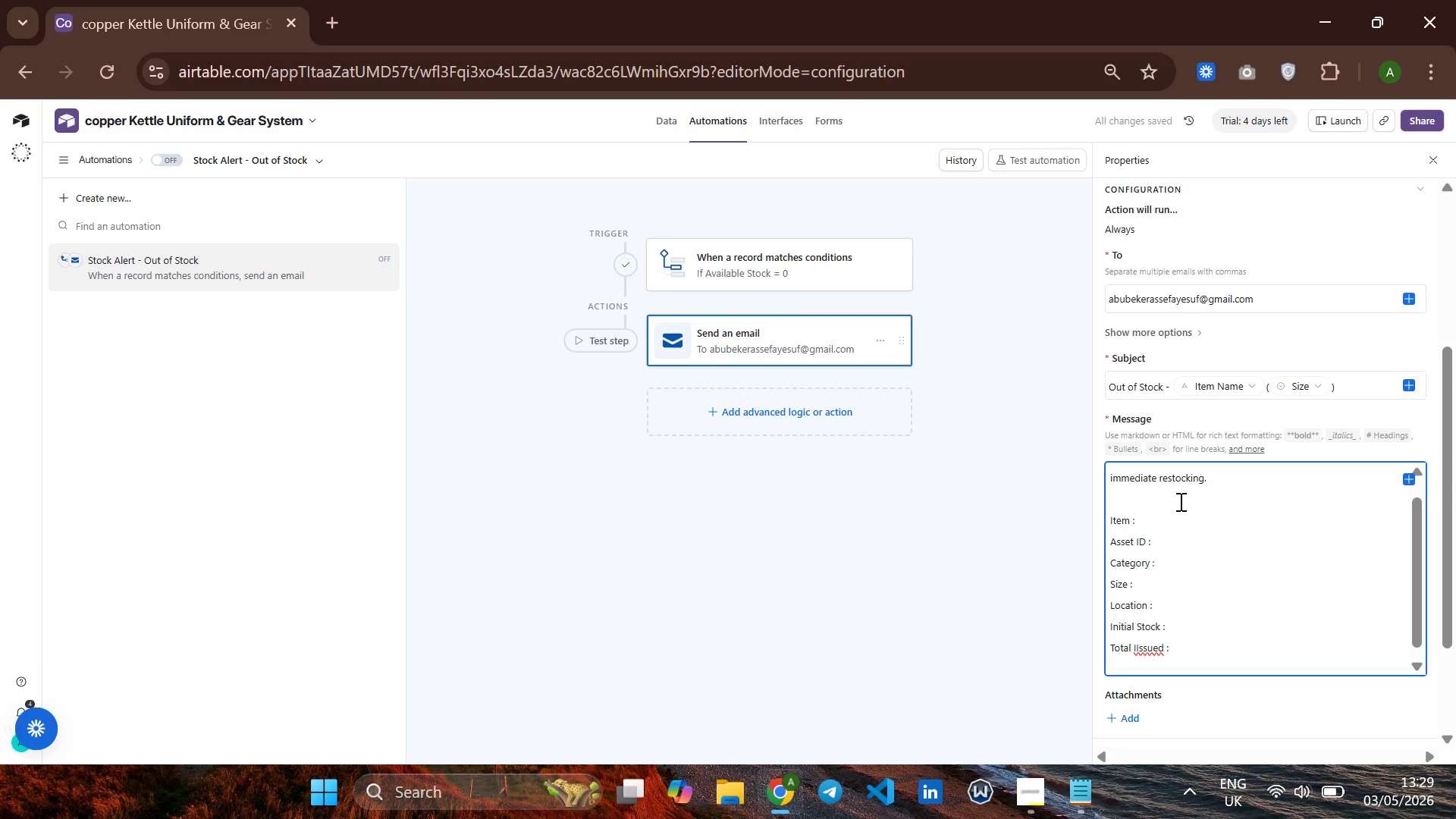 
key(Backspace)
 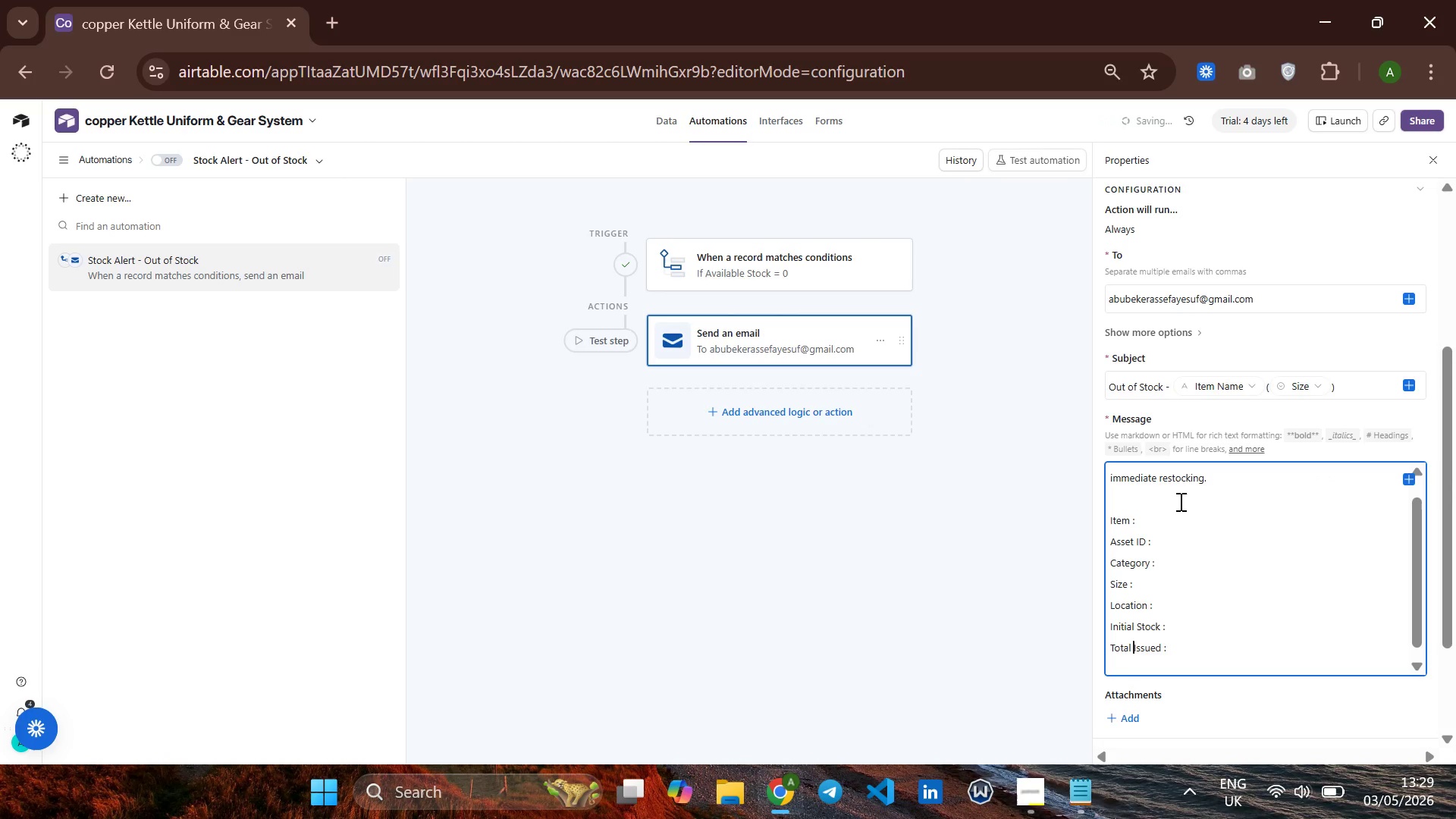 
key(ArrowDown)
 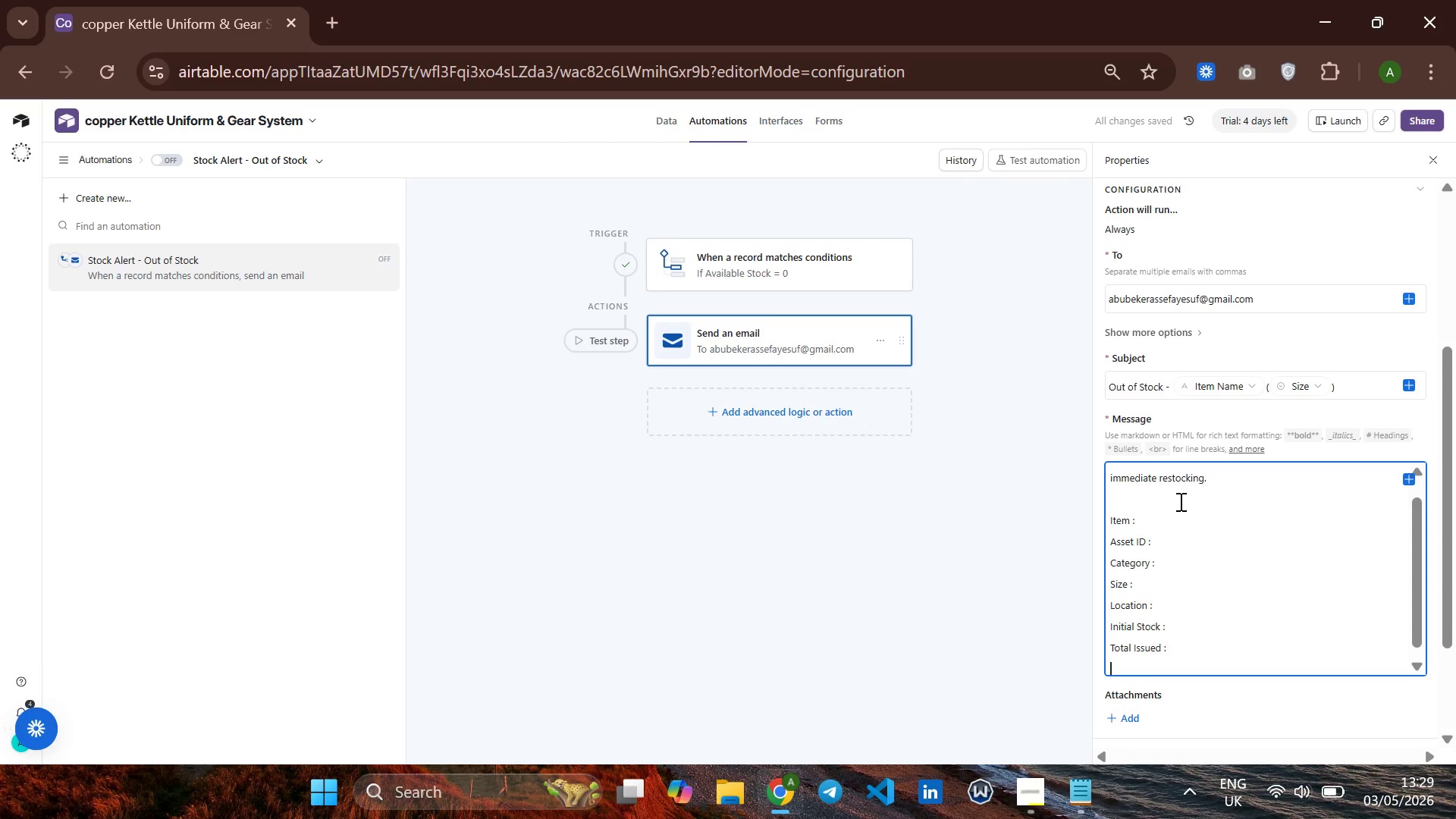 
type(Availabe Stock :)
 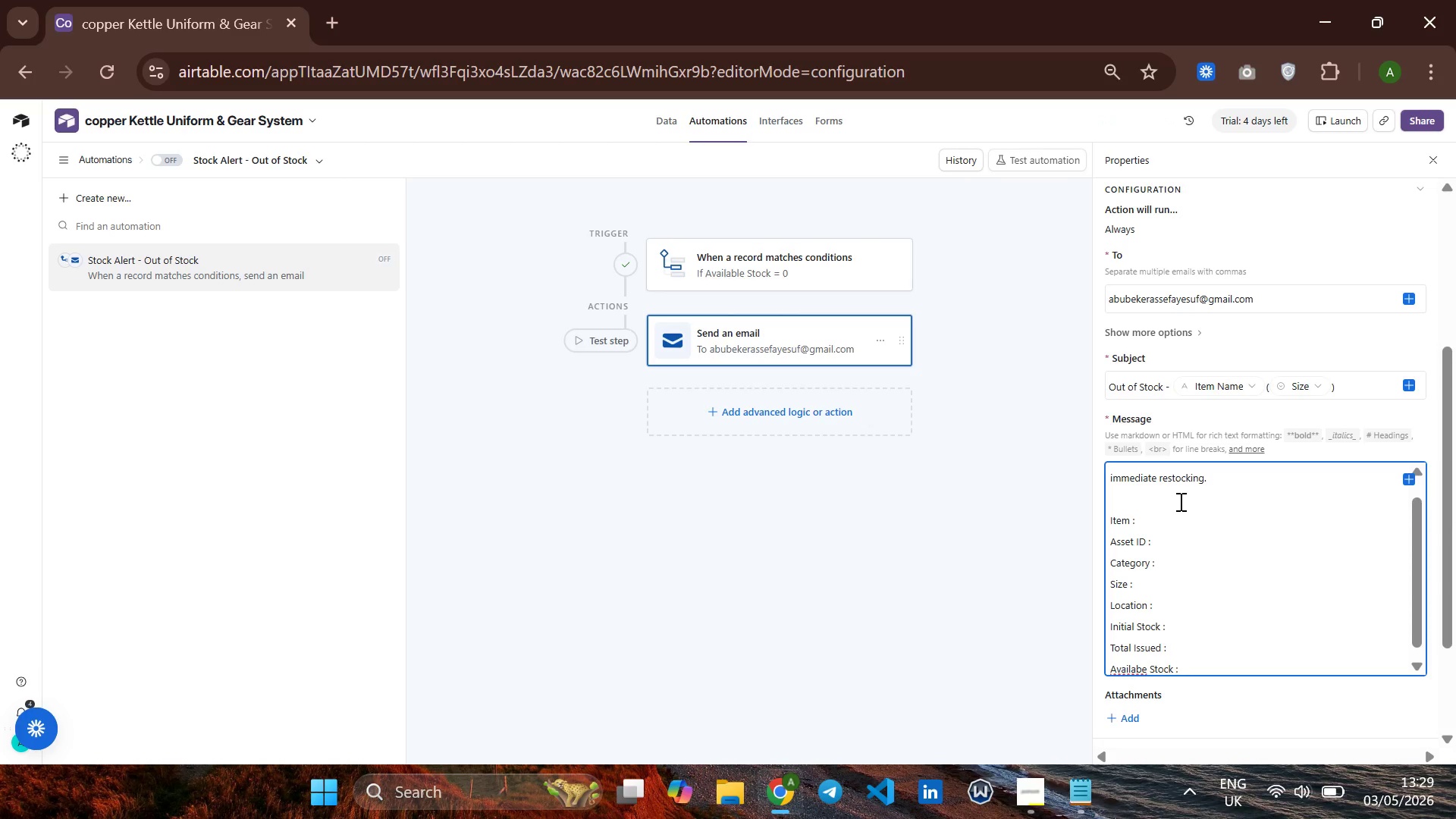 
wait(7.36)
 